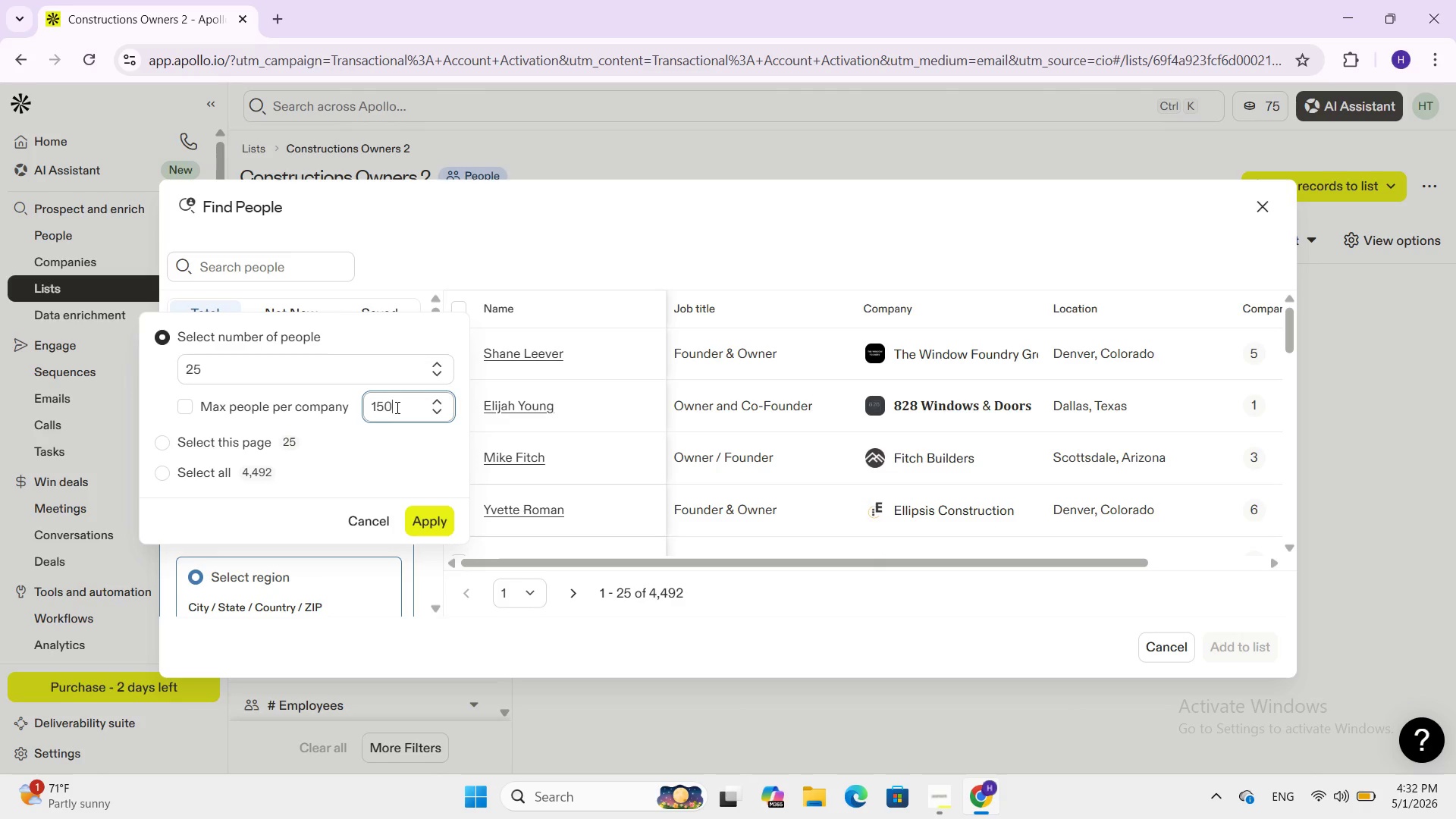 
key(Numpad1)
 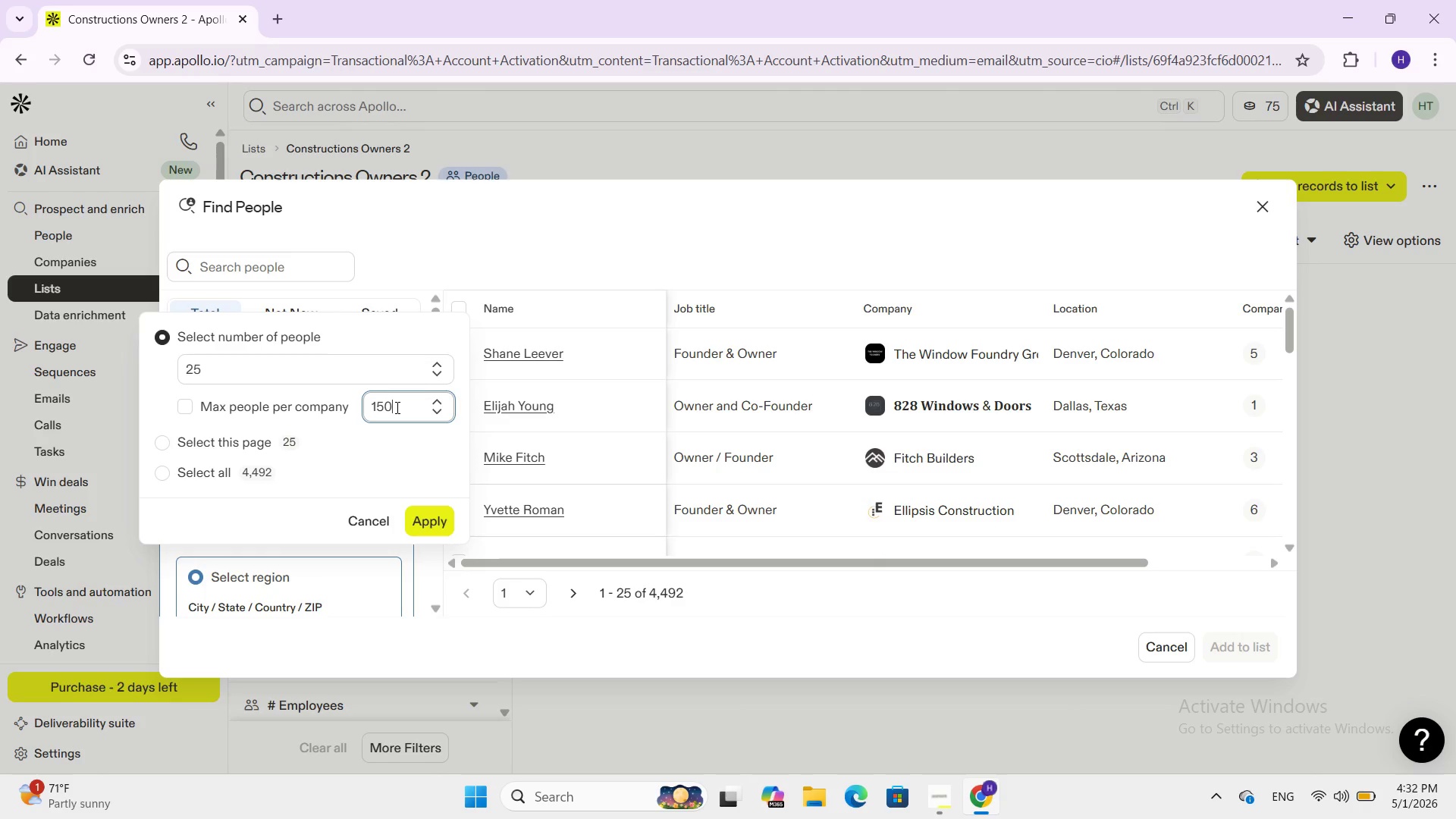 
key(Numpad5)
 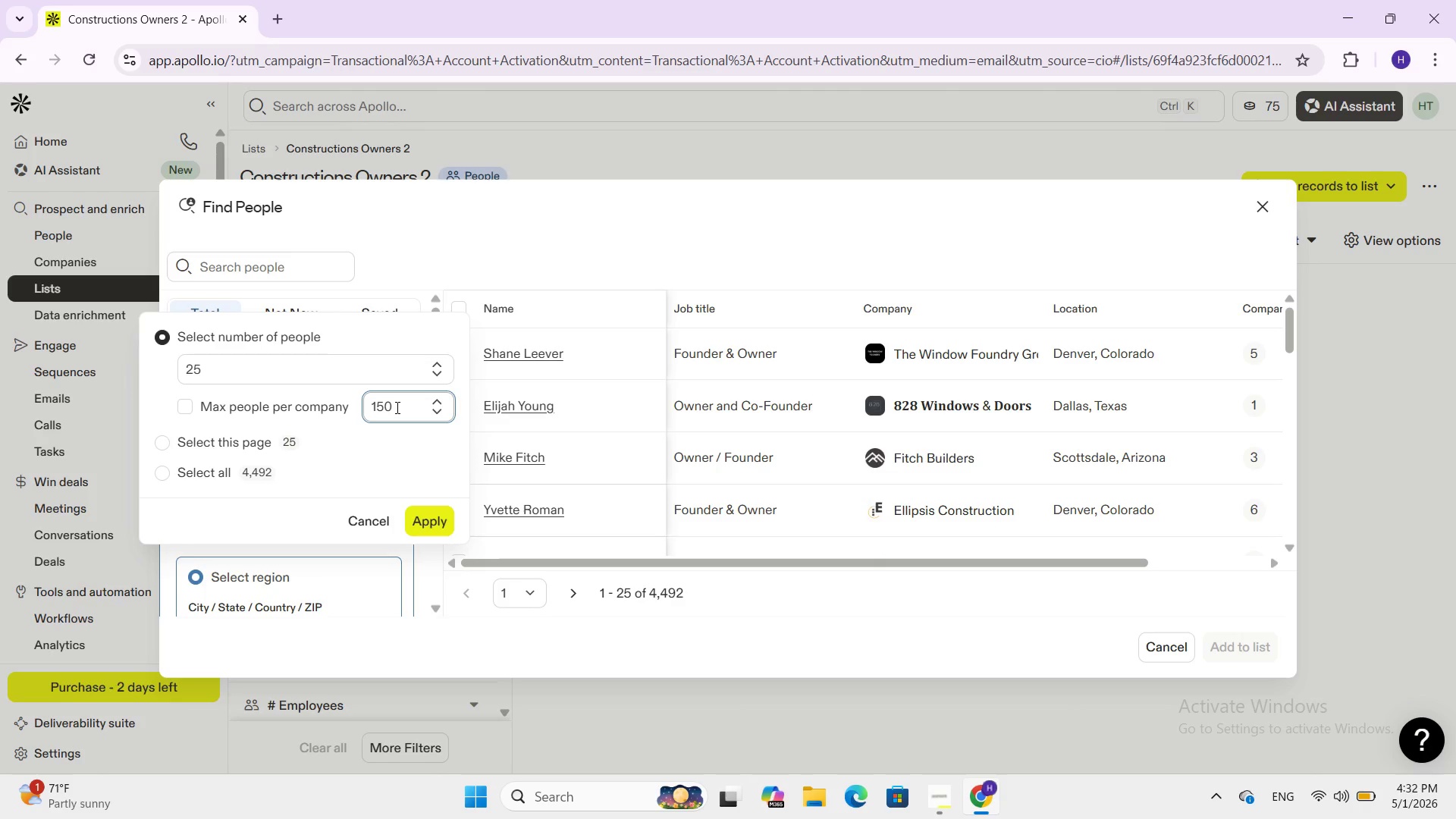 
key(Numpad0)
 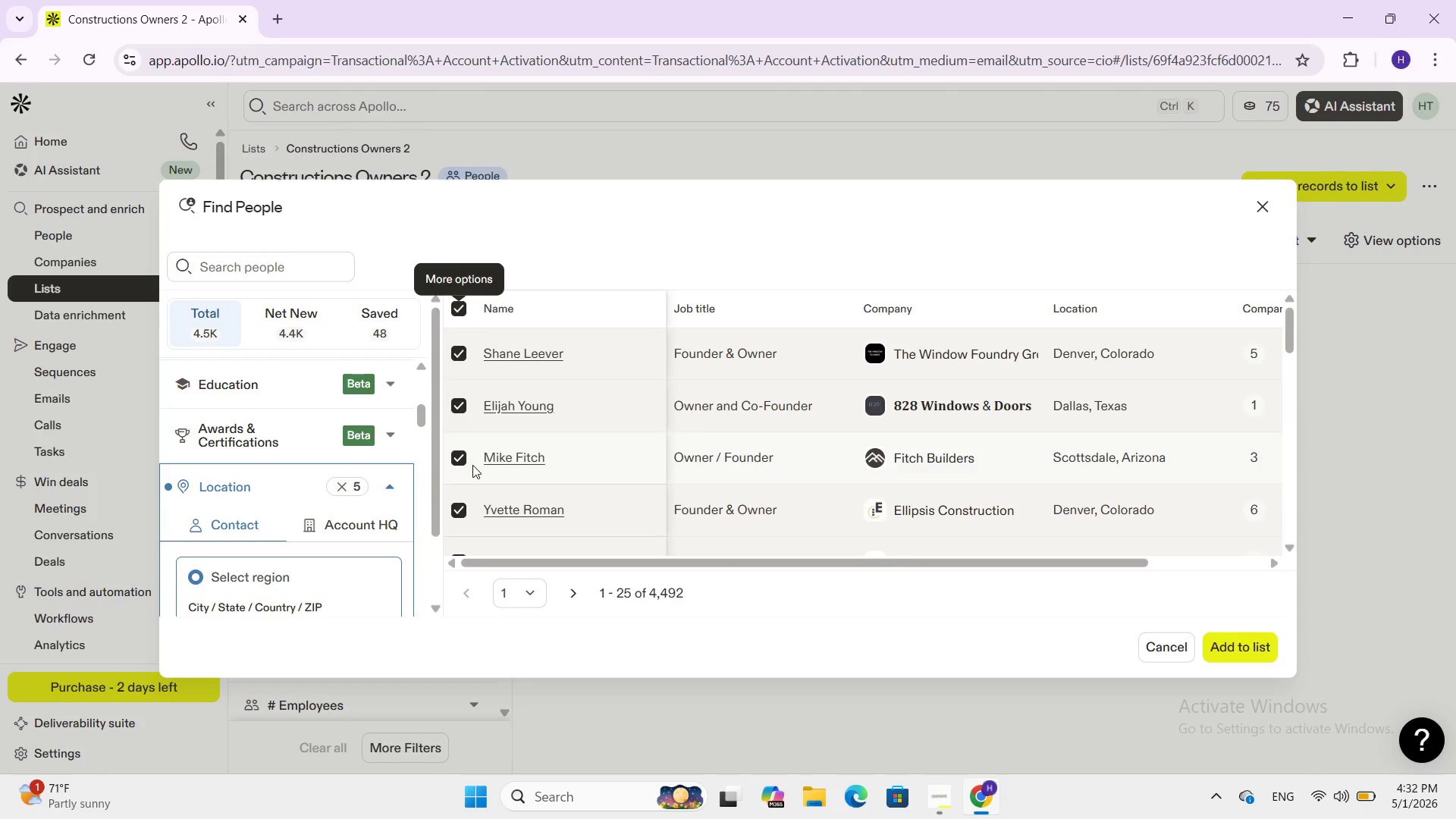 
scroll: coordinate [607, 434], scroll_direction: up, amount: 3.0
 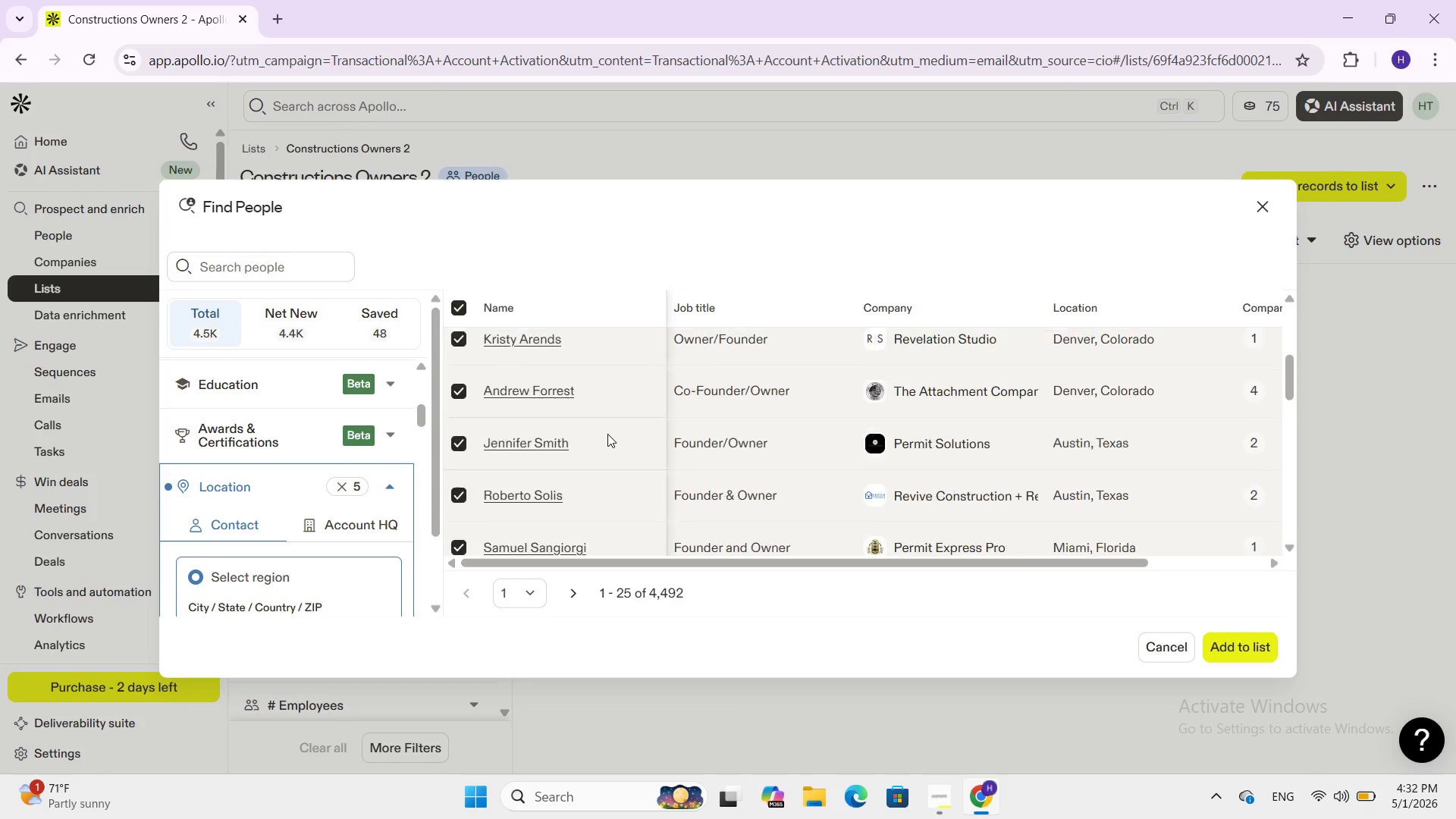 
scroll: coordinate [607, 434], scroll_direction: down, amount: 7.0
 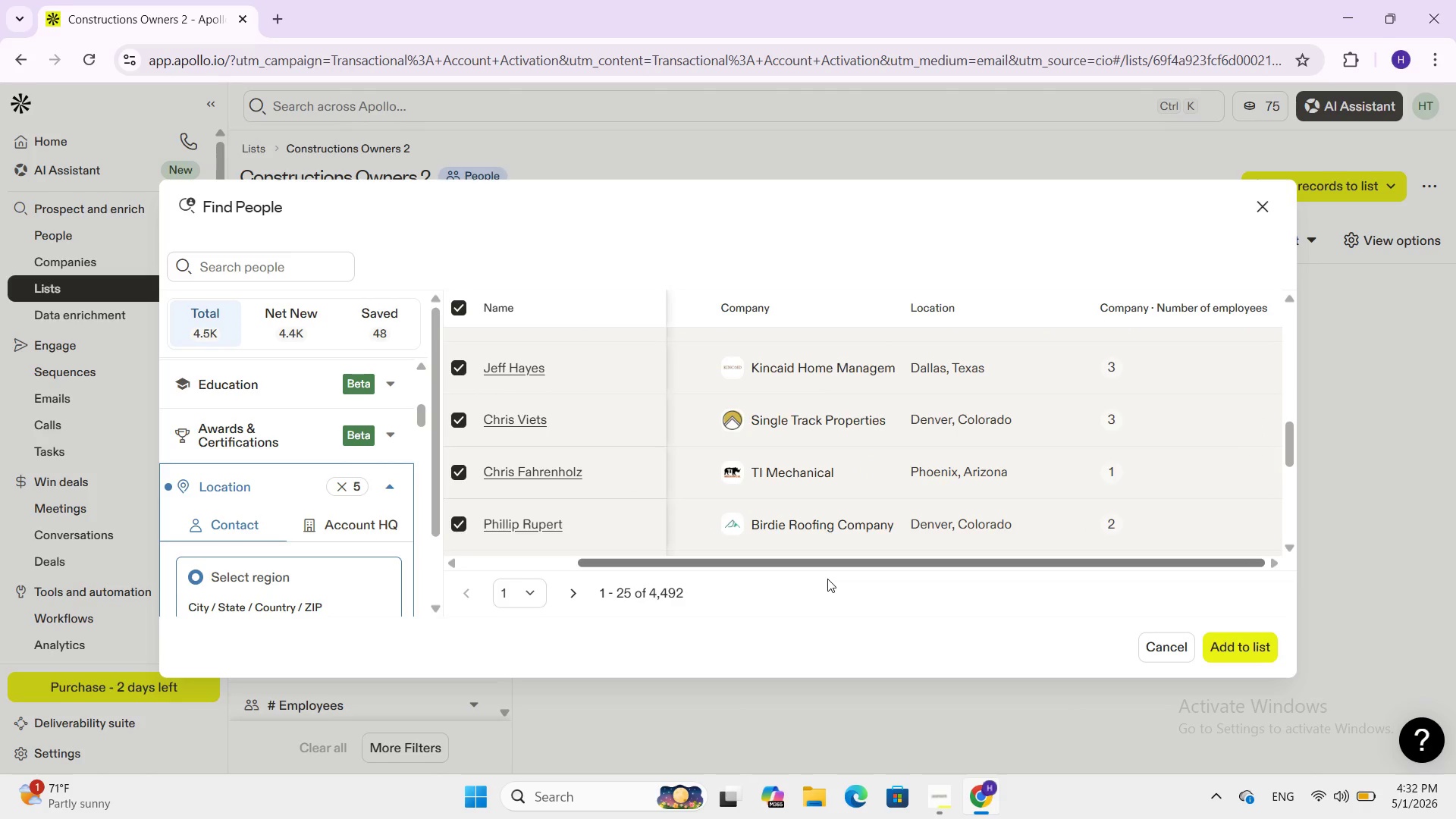 
left_click_drag(start_coordinate=[638, 557], to_coordinate=[598, 573])
 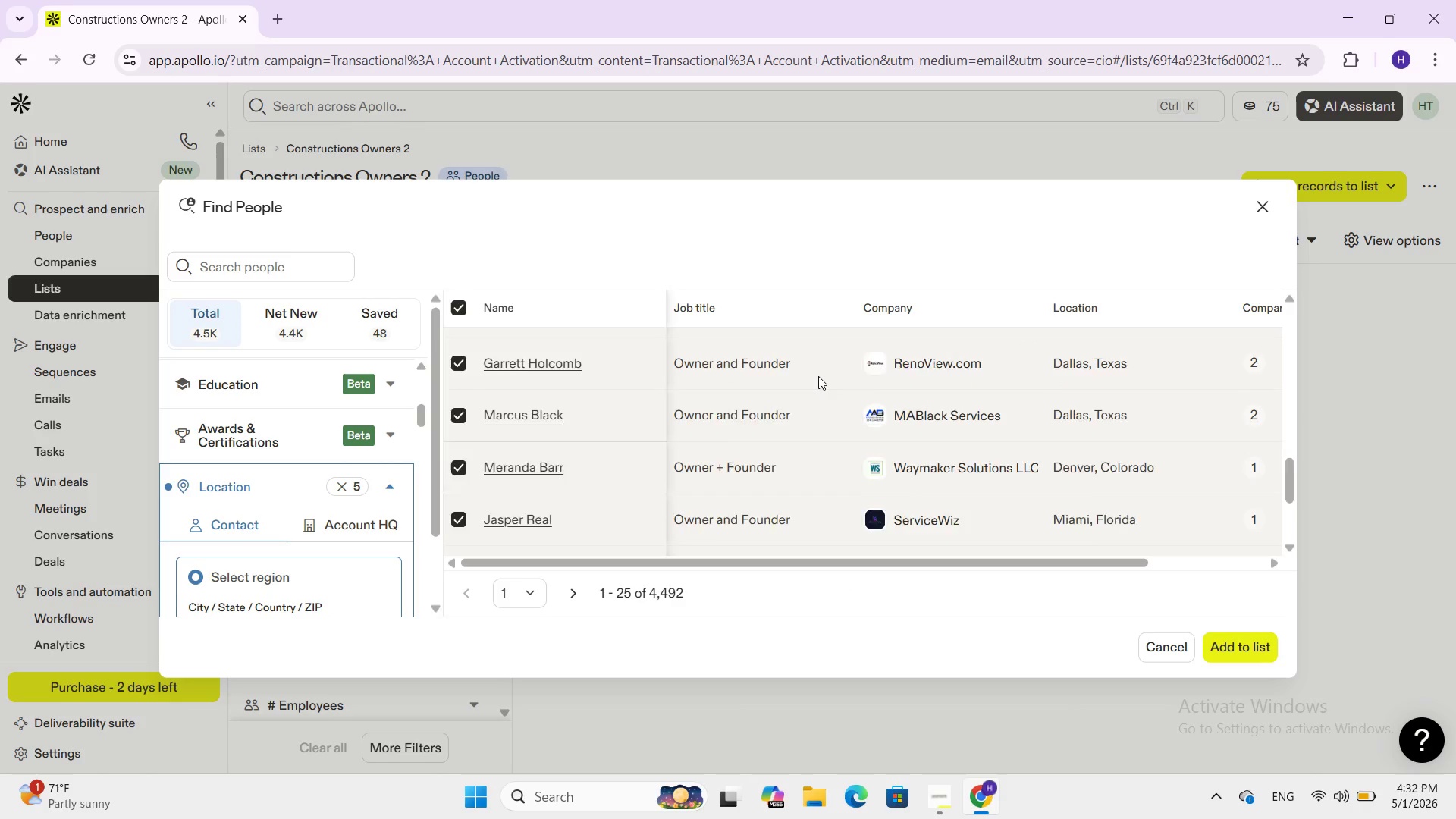 
scroll: coordinate [818, 376], scroll_direction: down, amount: 9.0
 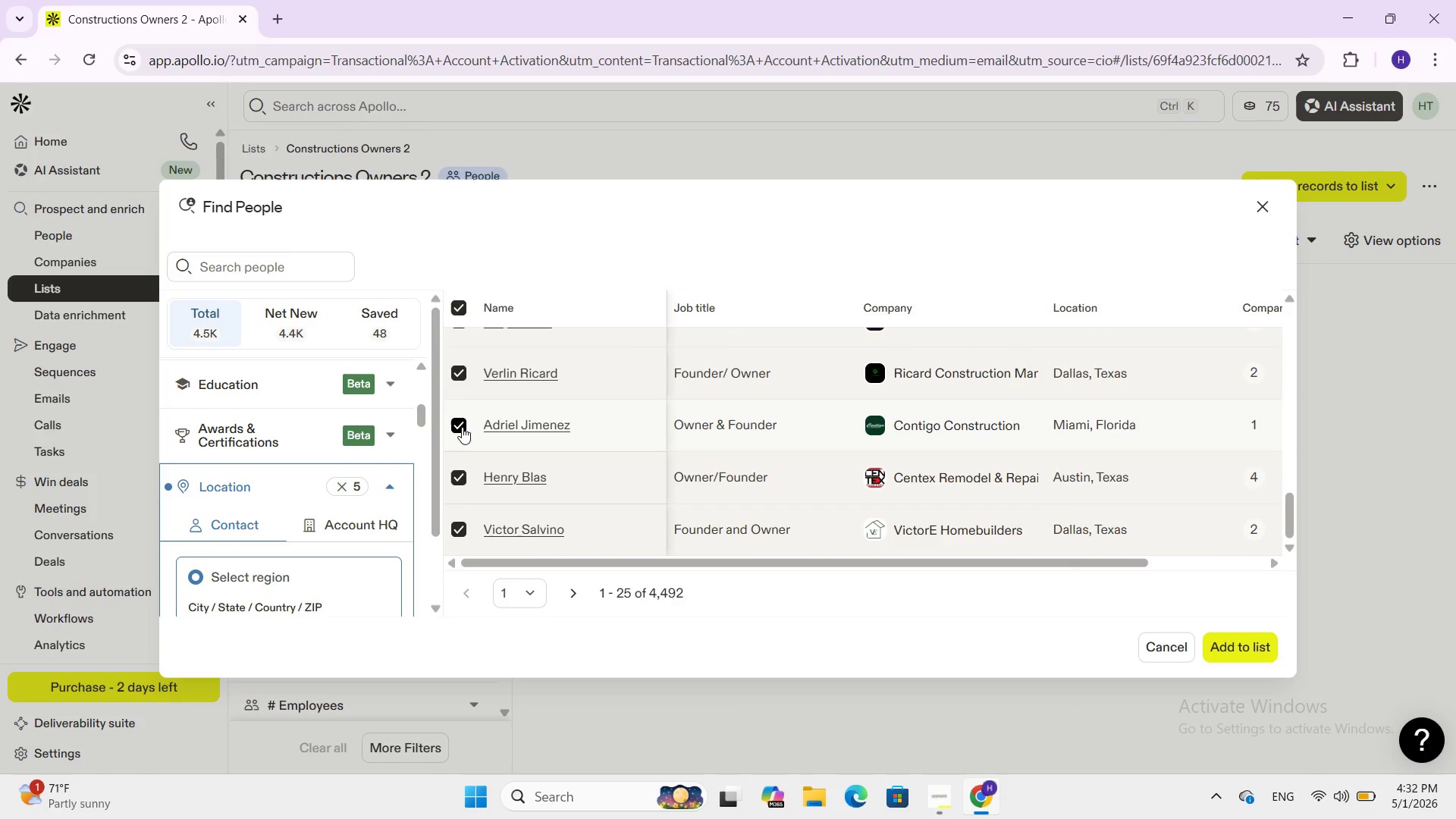 
double_click([462, 427])
 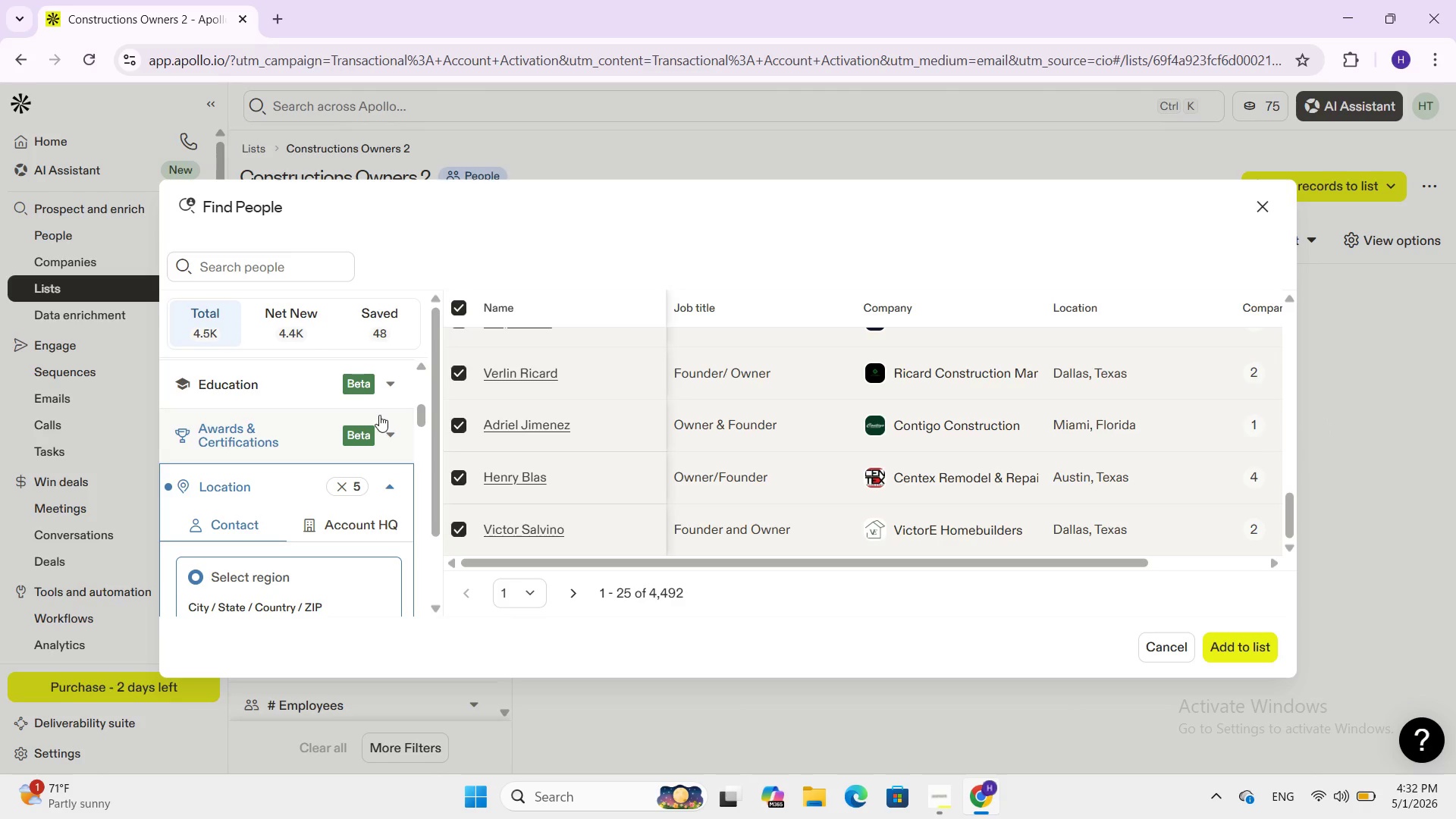 
wait(7.94)
 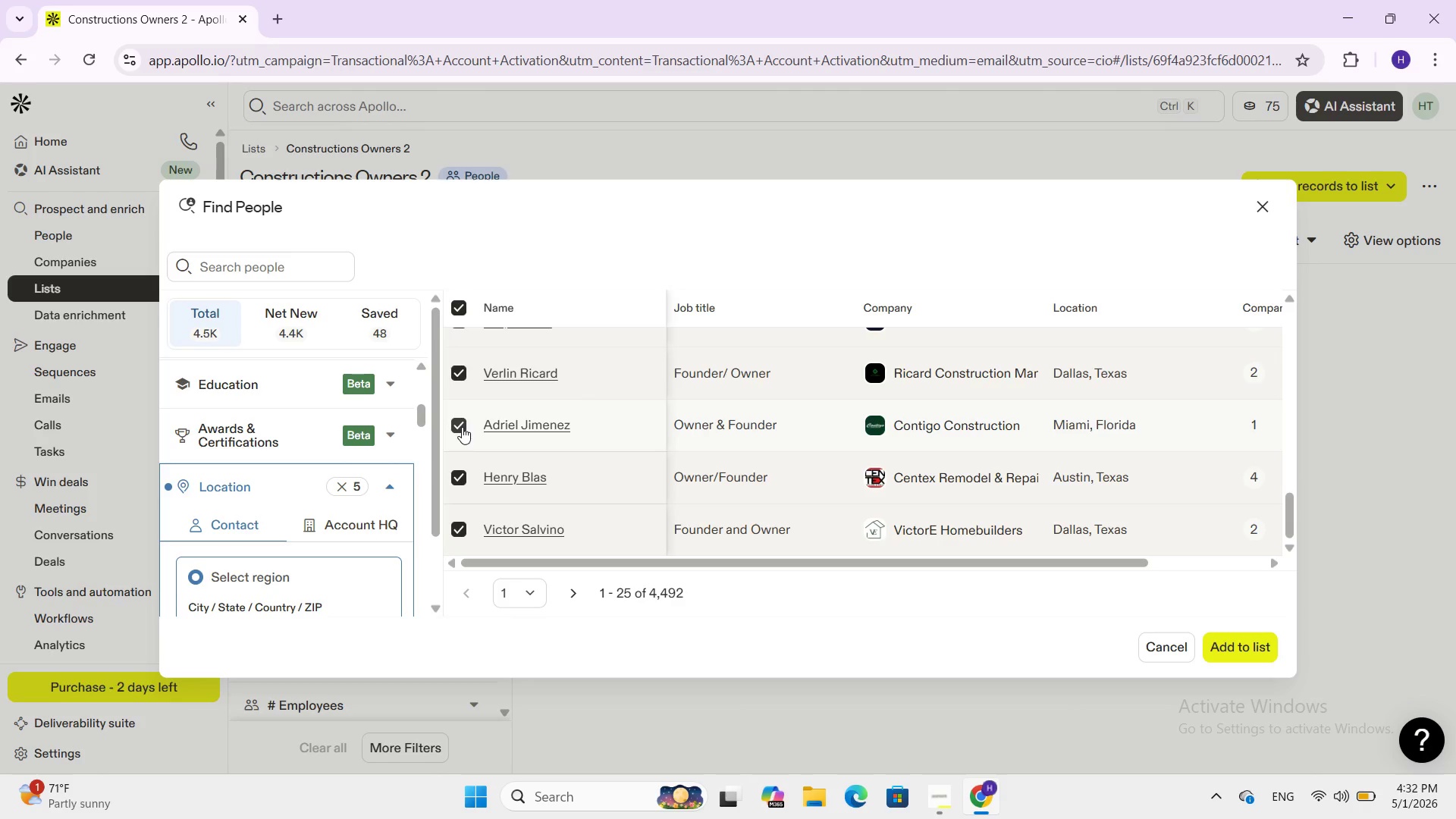 
left_click([454, 422])
 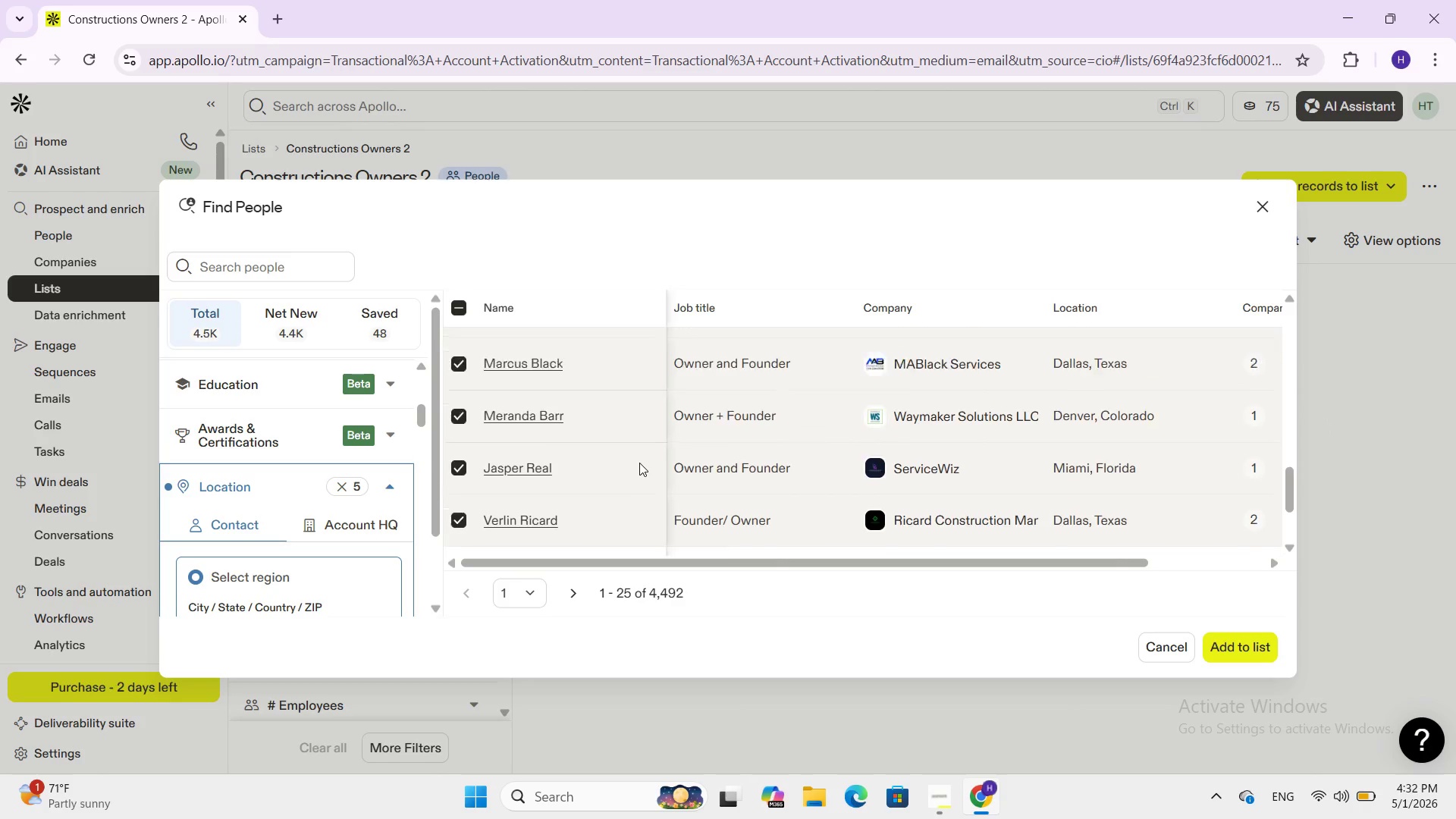 
scroll: coordinate [639, 463], scroll_direction: up, amount: 2.0
 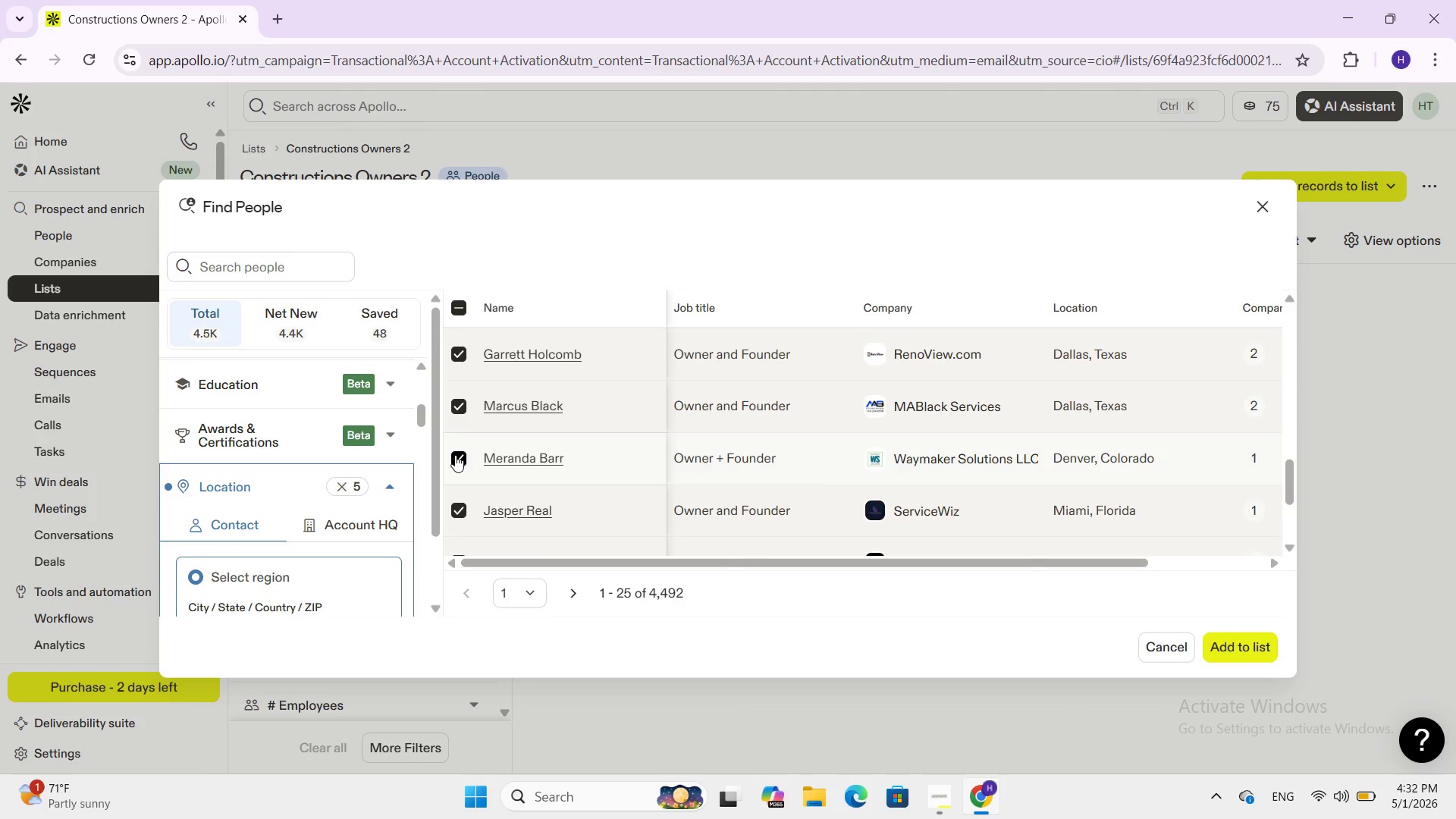 
double_click([455, 455])
 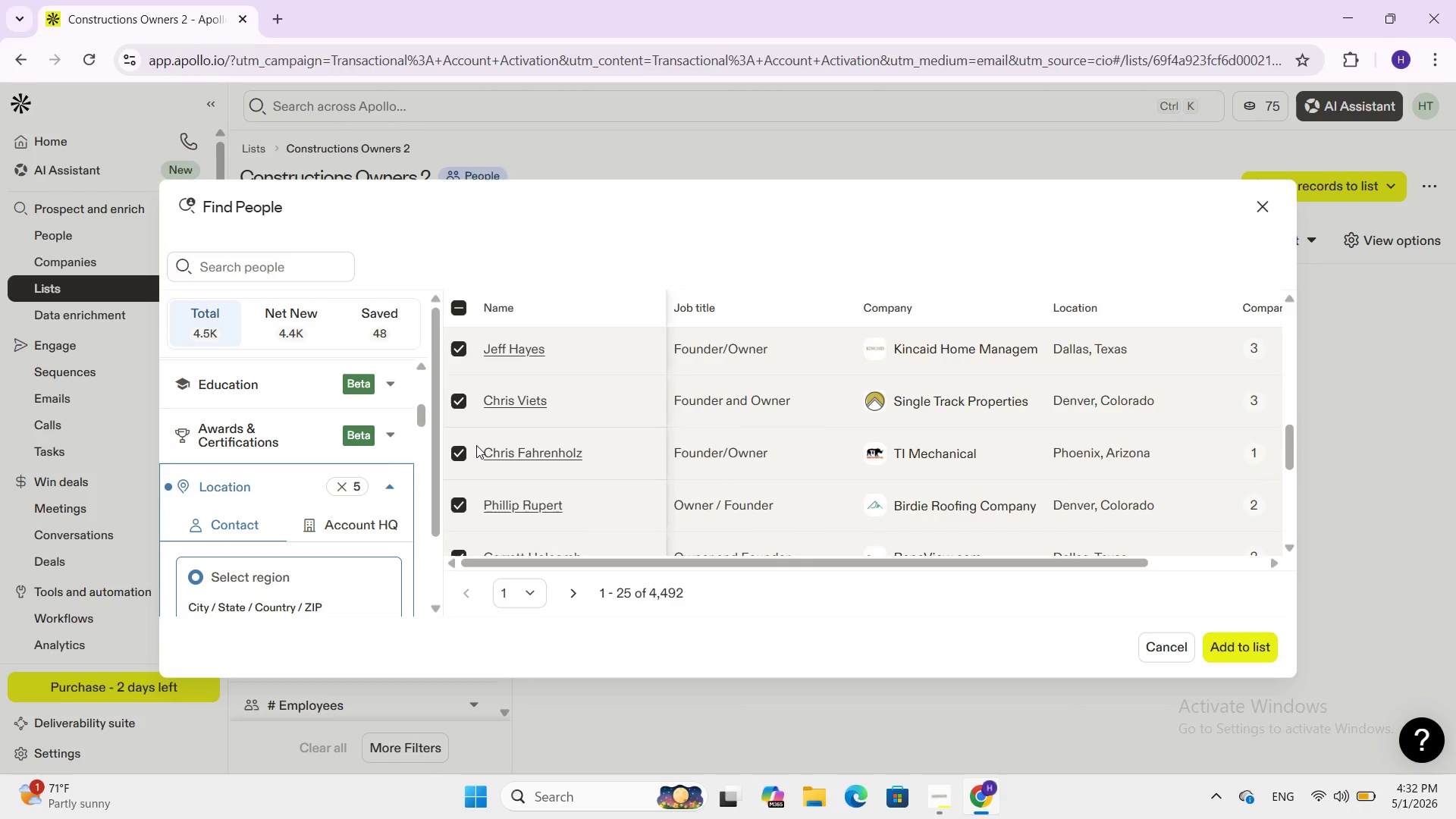 
scroll: coordinate [328, 479], scroll_direction: none, amount: 0.0
 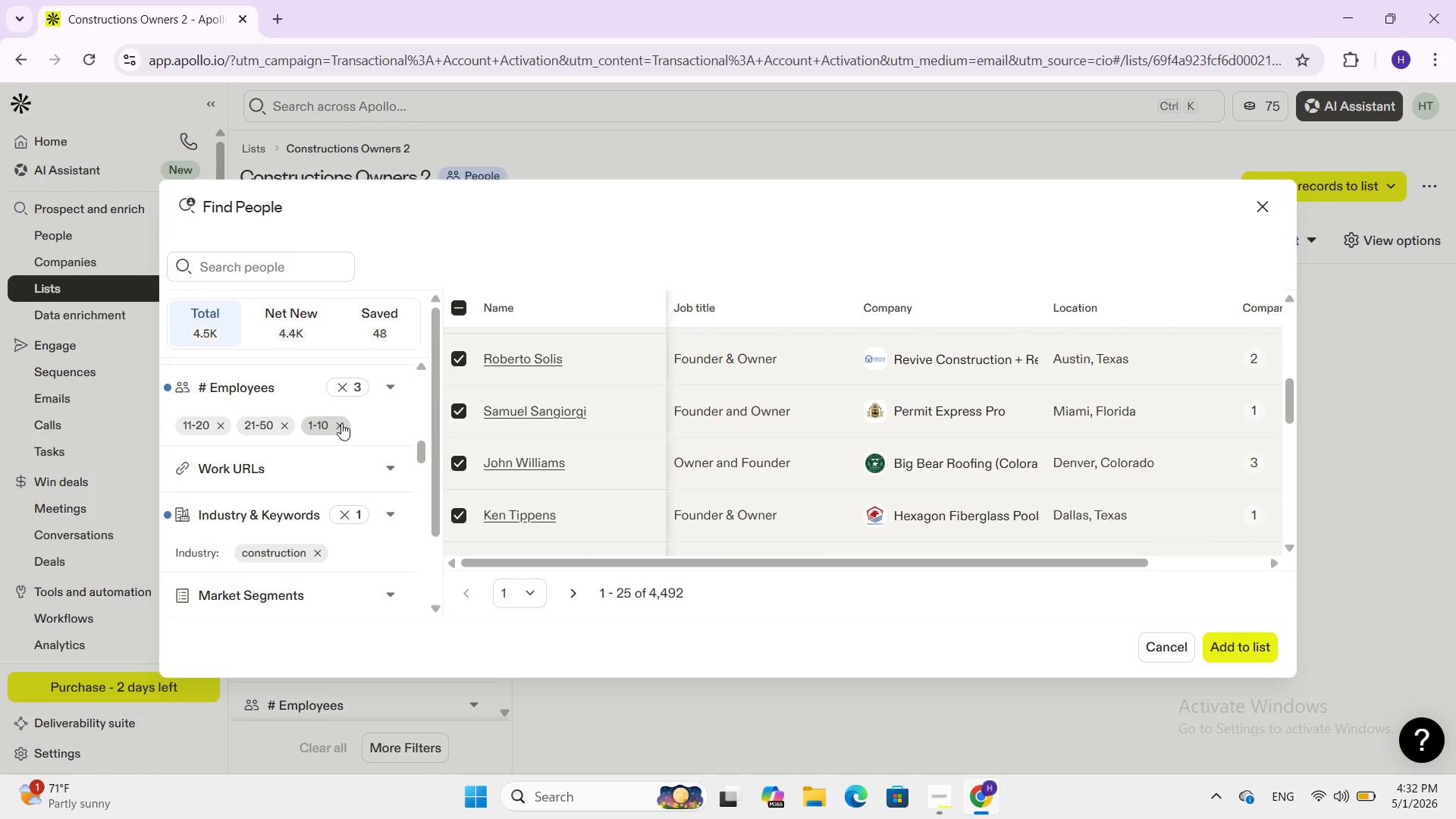 
left_click([341, 423])
 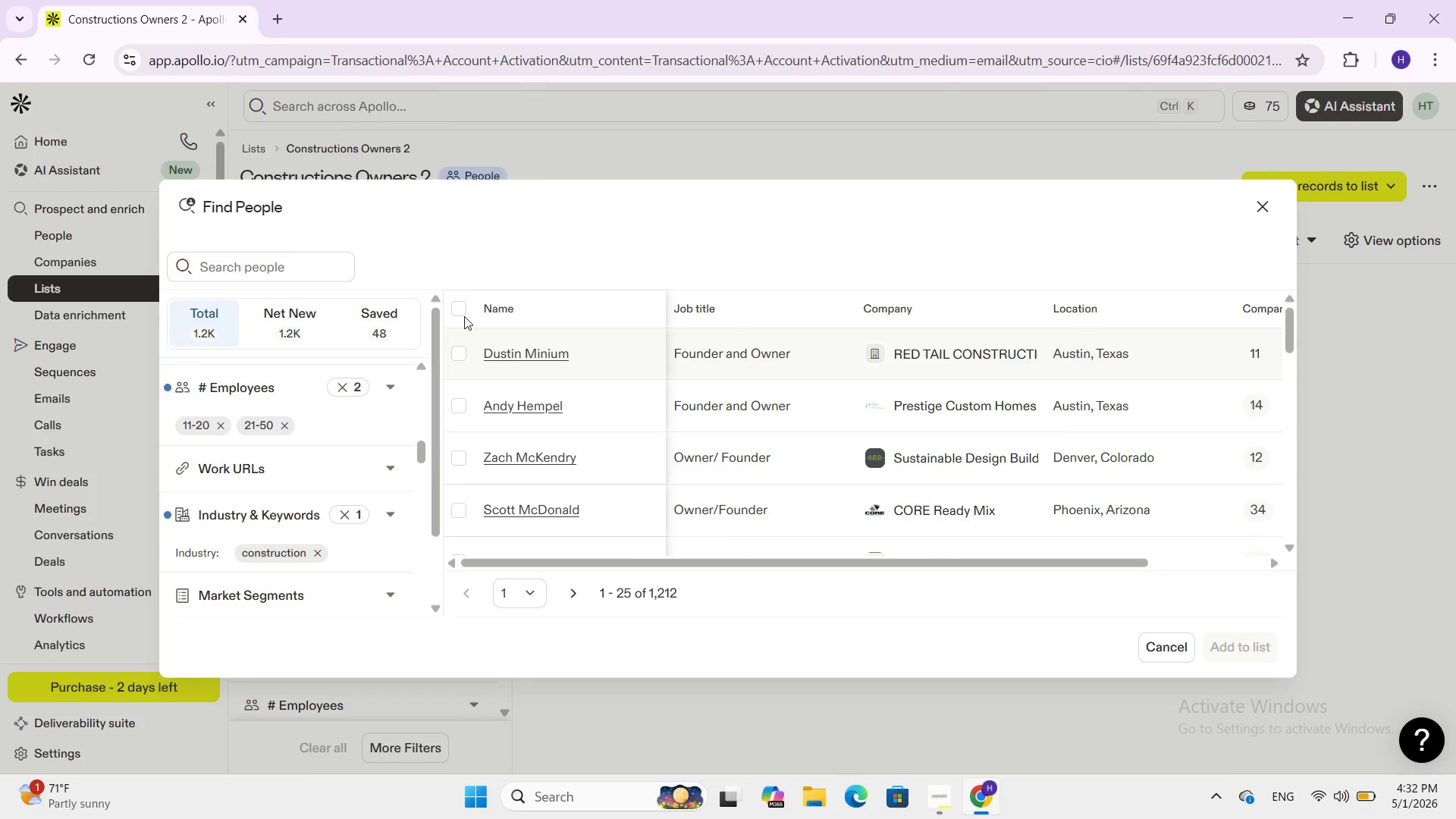 
wait(5.27)
 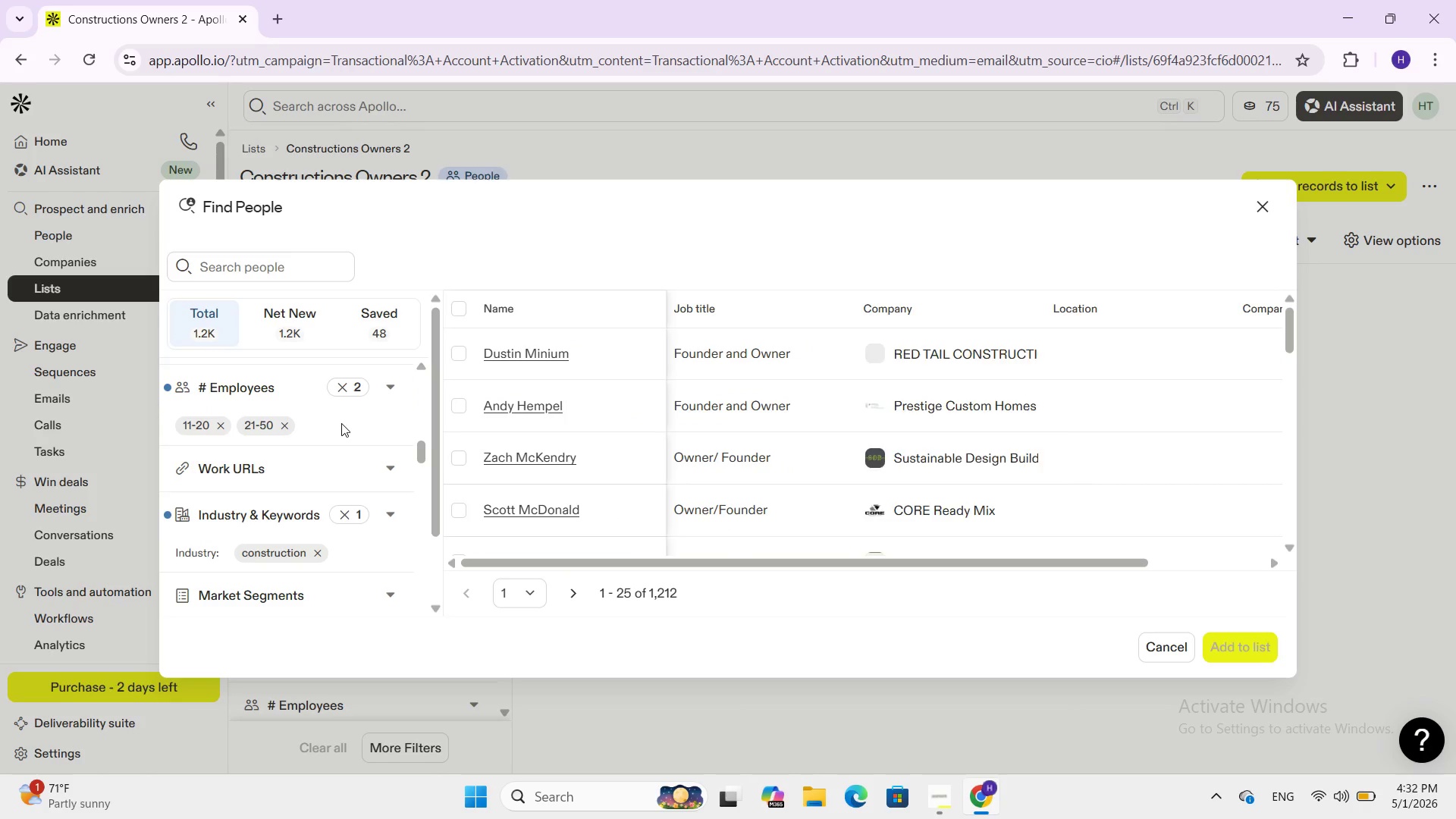 
left_click([462, 306])
 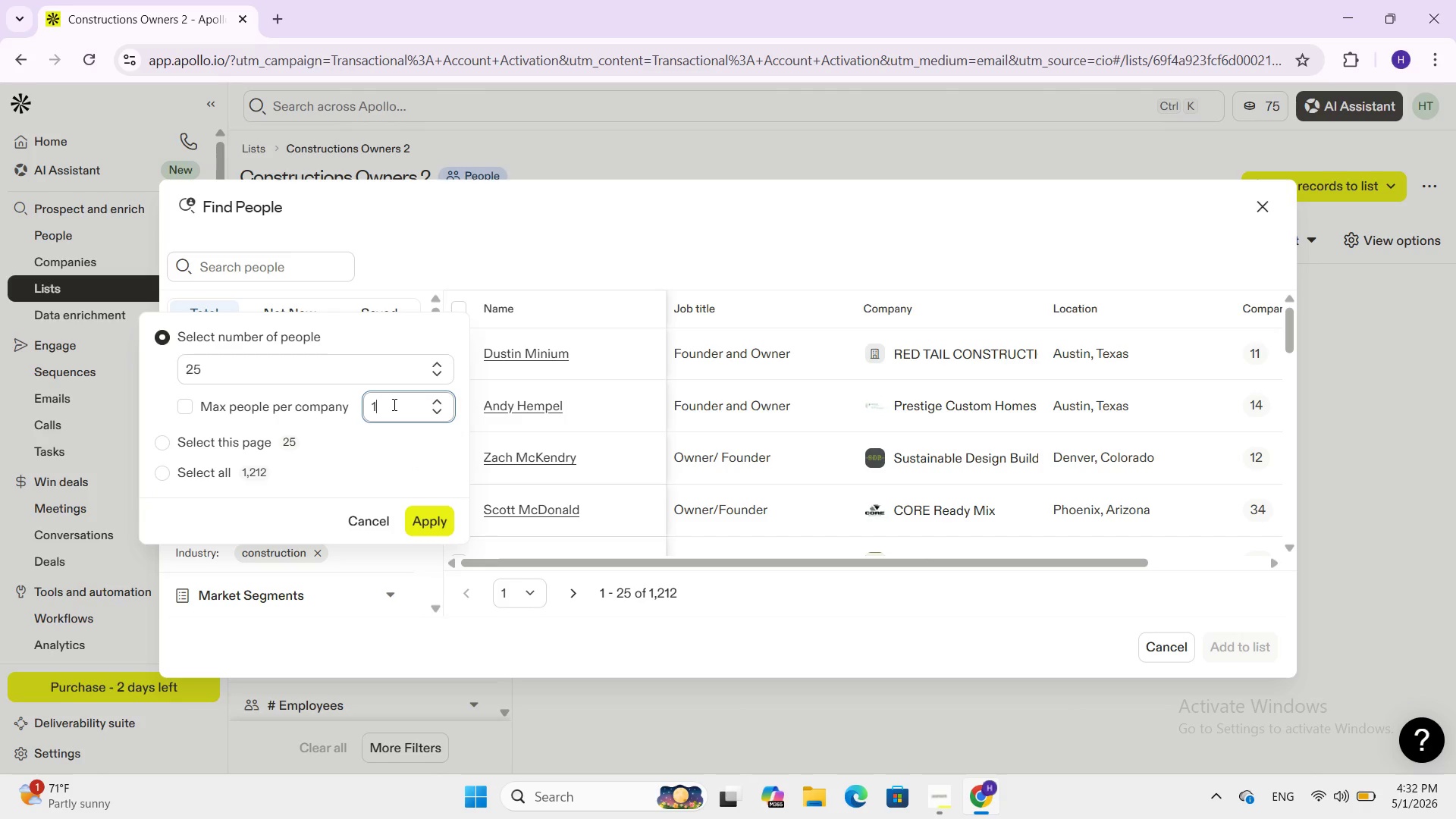 
left_click([393, 404])
 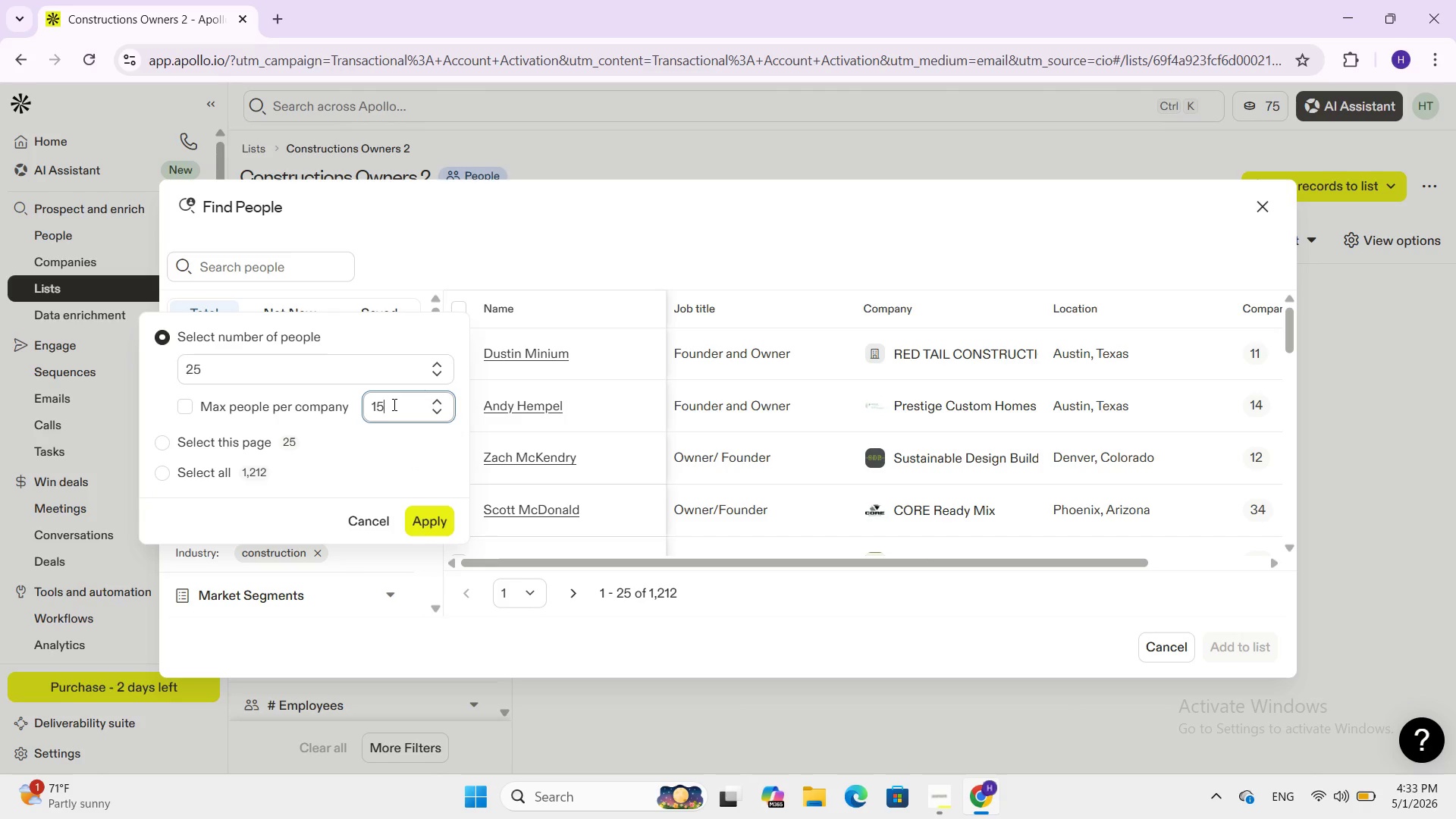 
key(Numpad5)
 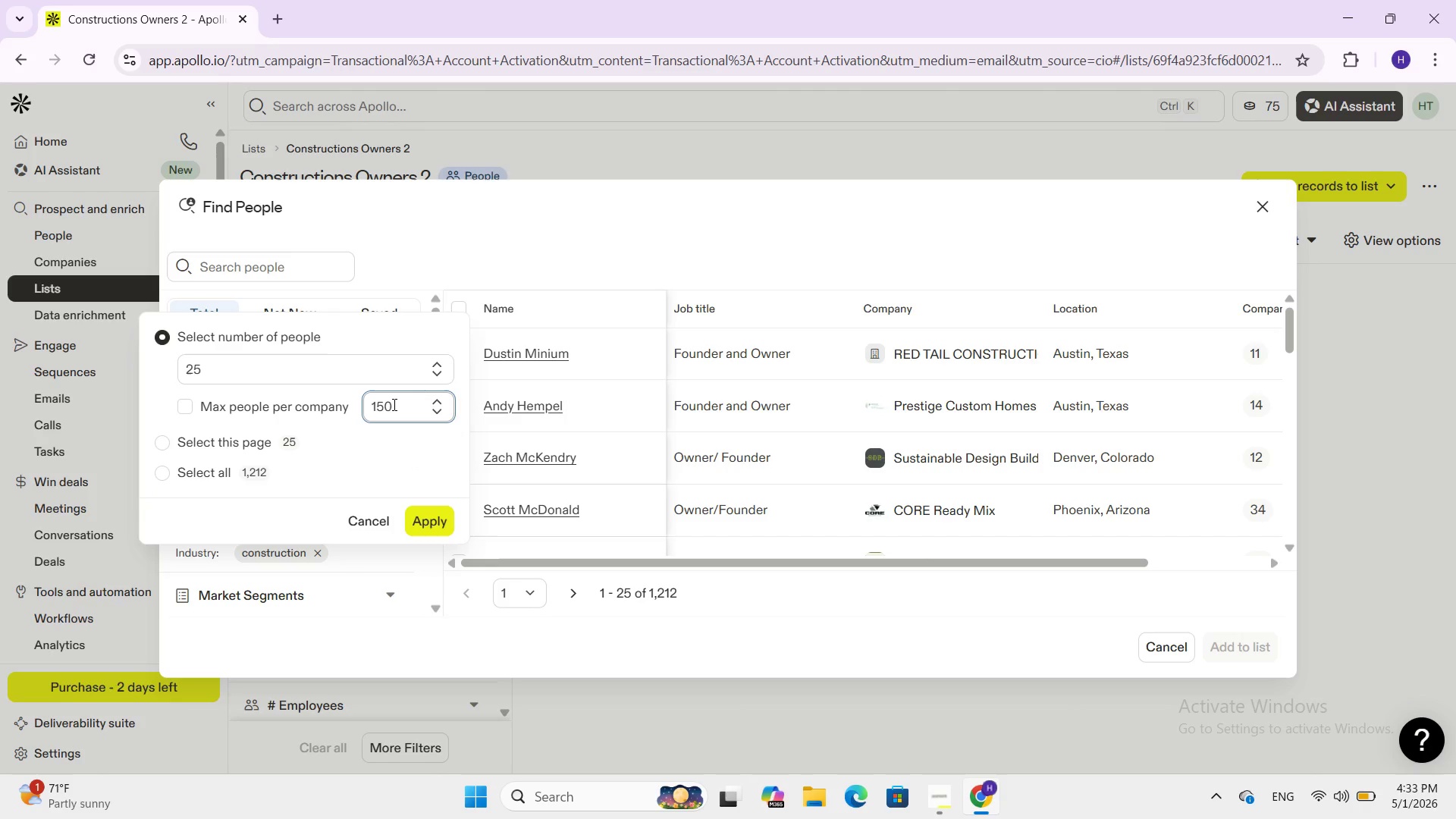 
key(Numpad0)
 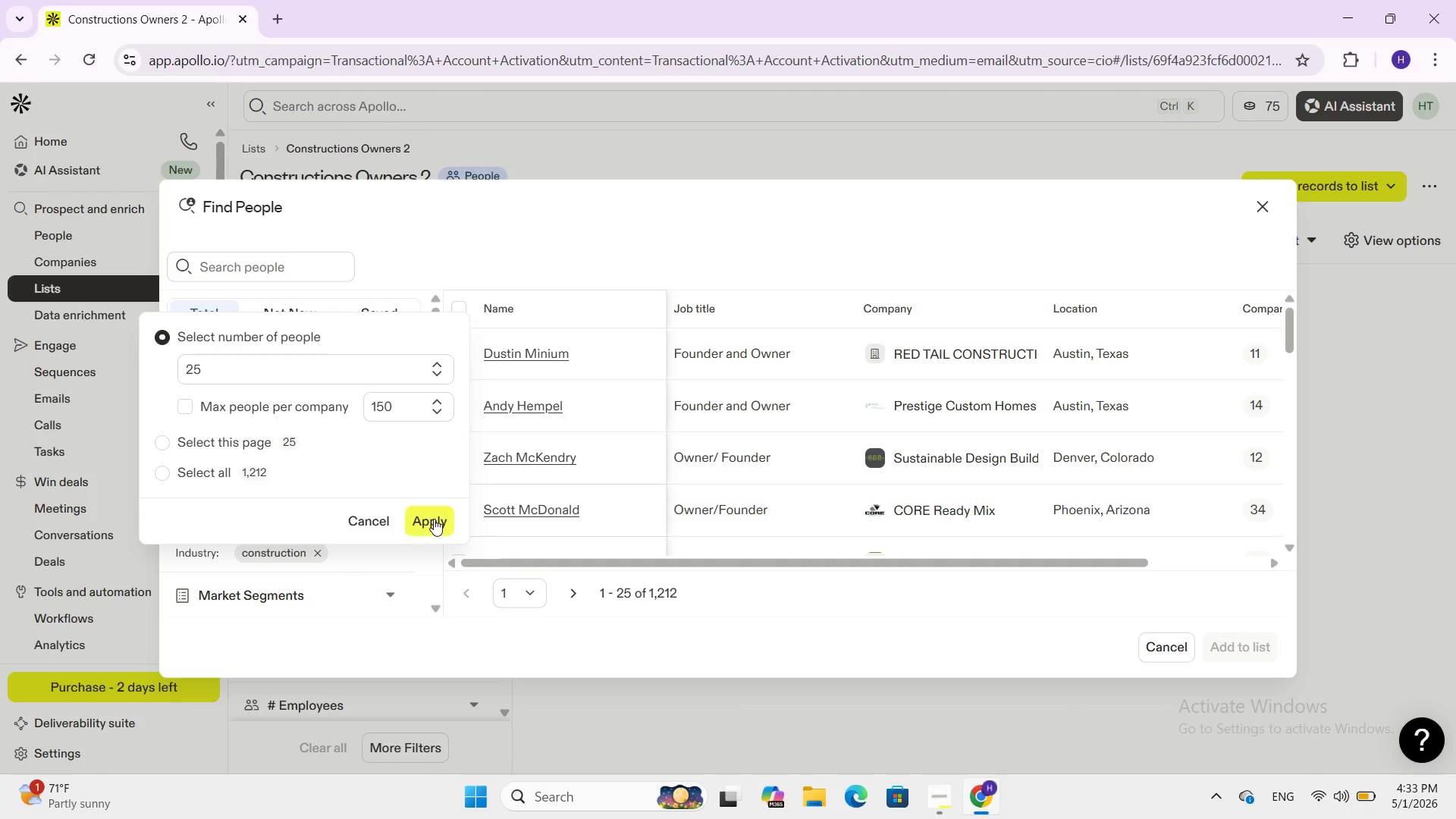 
left_click([434, 519])
 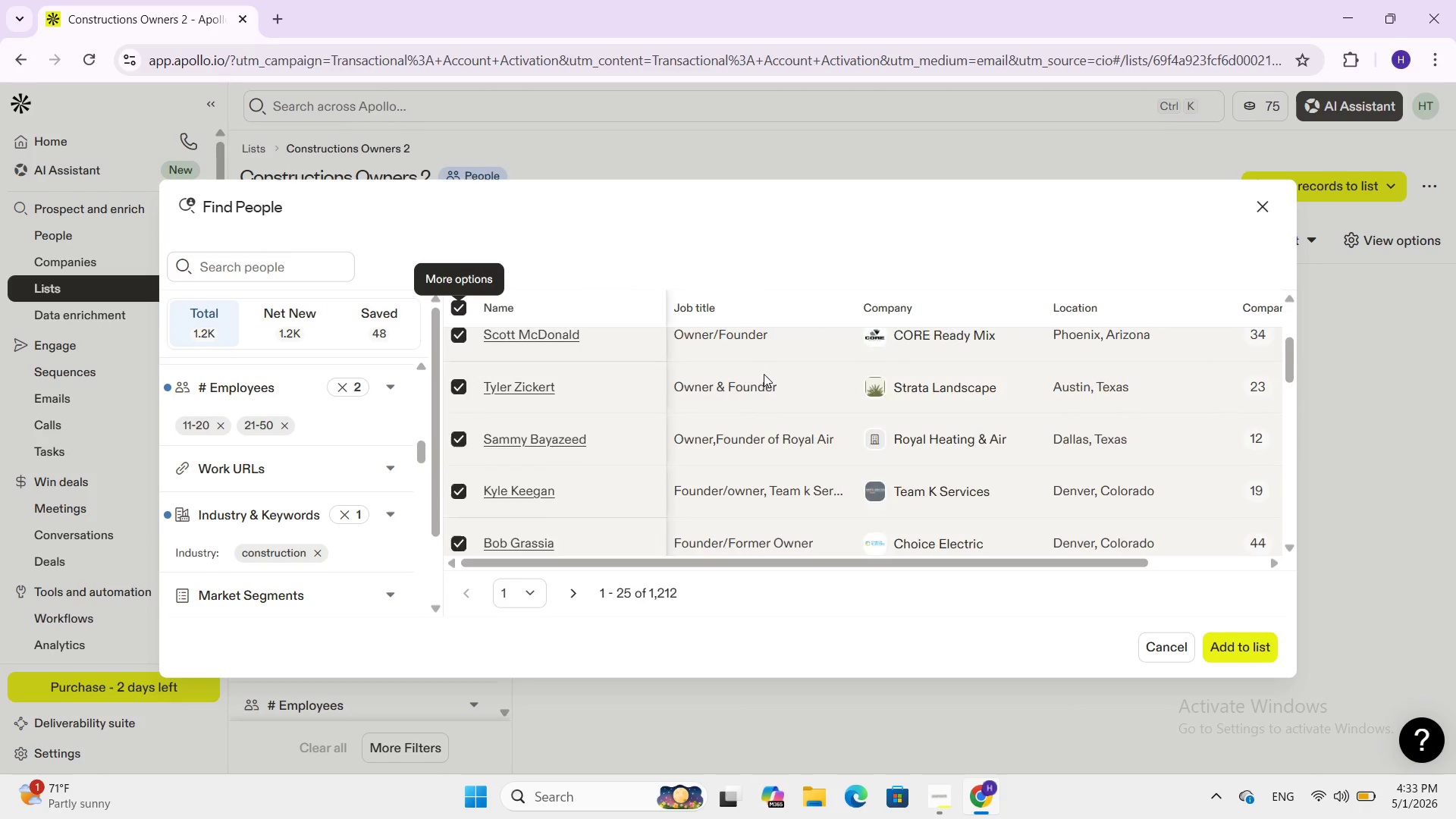 
scroll: coordinate [764, 374], scroll_direction: down, amount: 4.0
 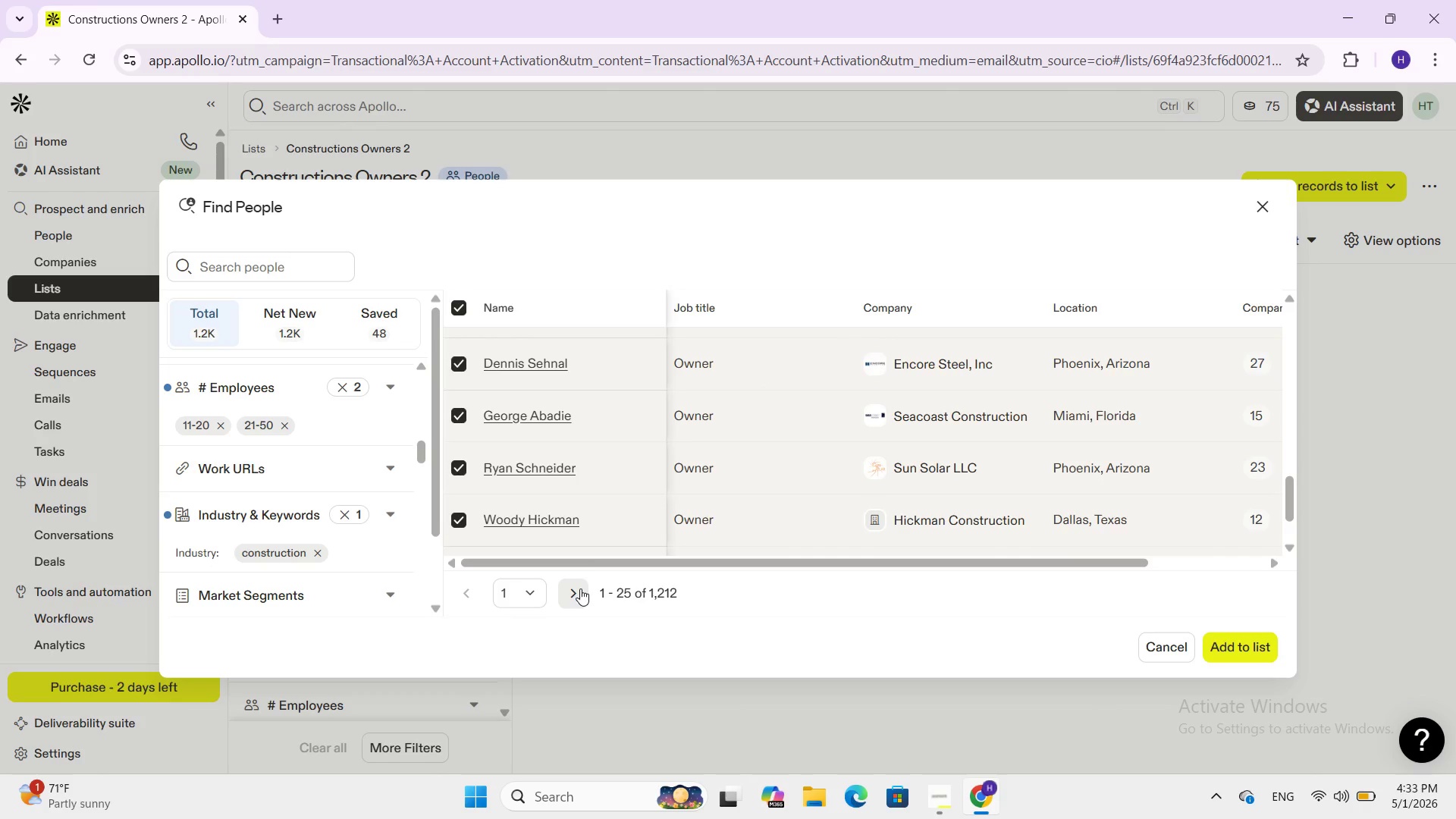 
scroll: coordinate [651, 520], scroll_direction: up, amount: 19.0
 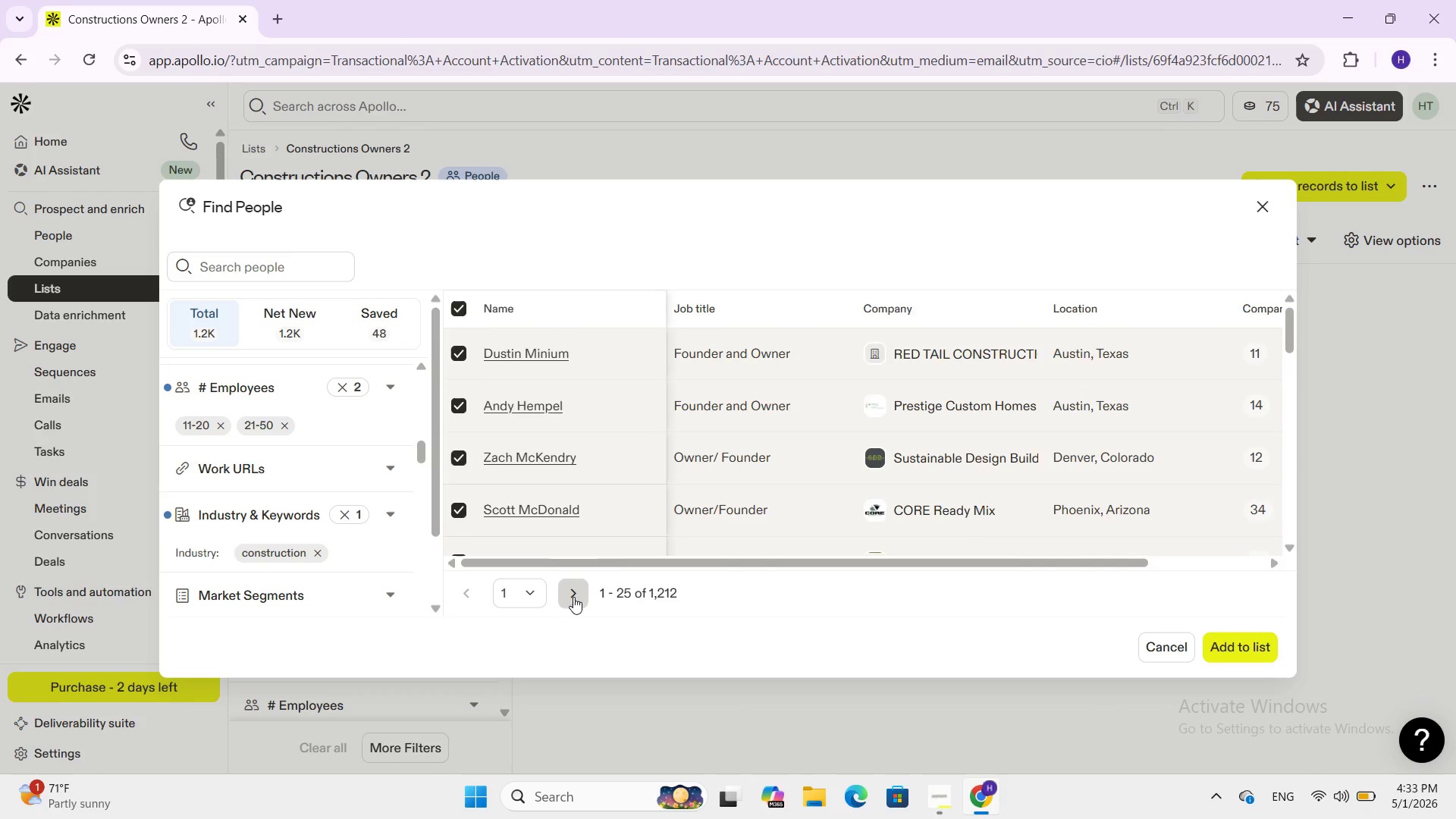 
left_click([573, 597])
 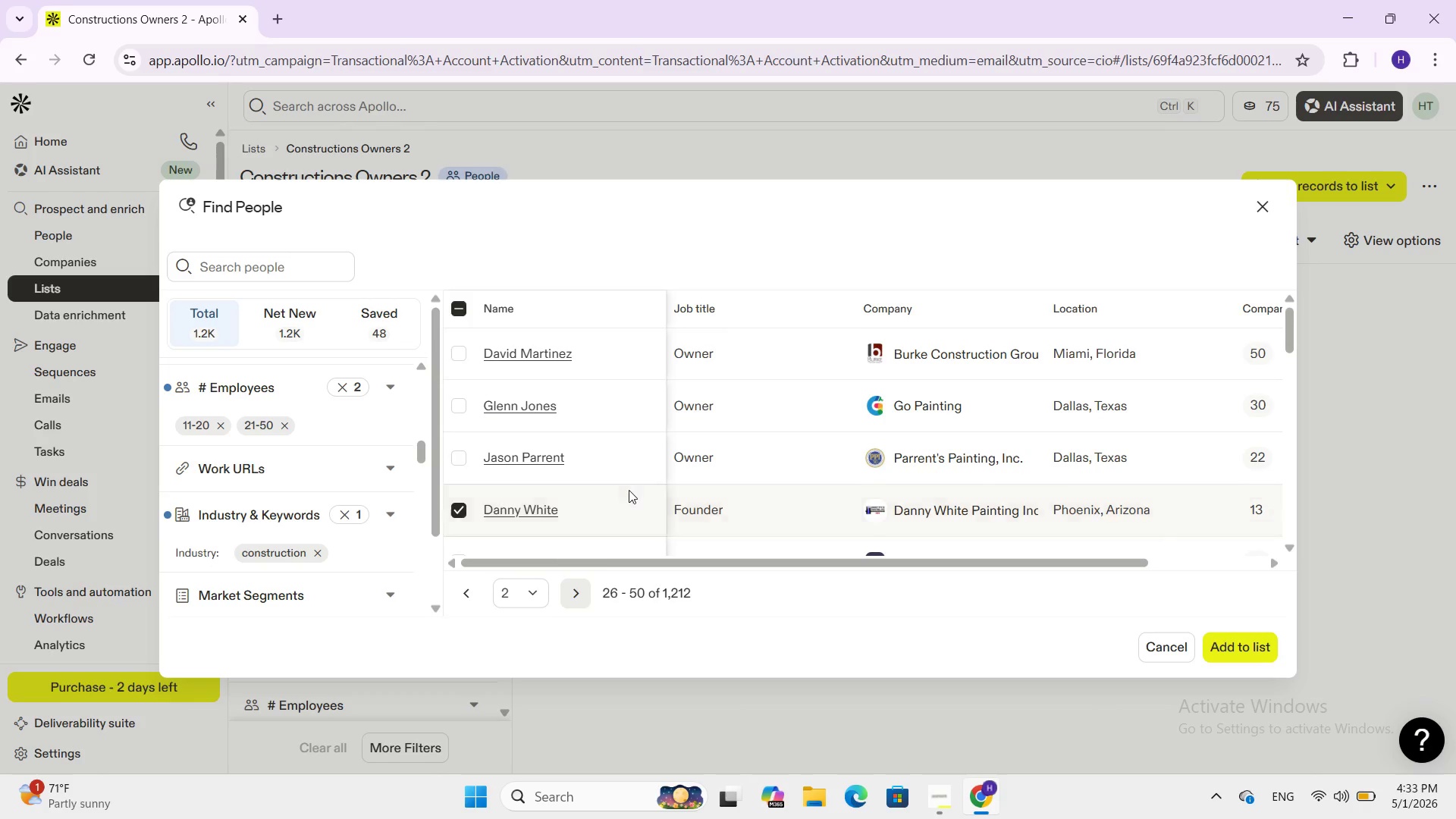 
scroll: coordinate [629, 490], scroll_direction: none, amount: 0.0
 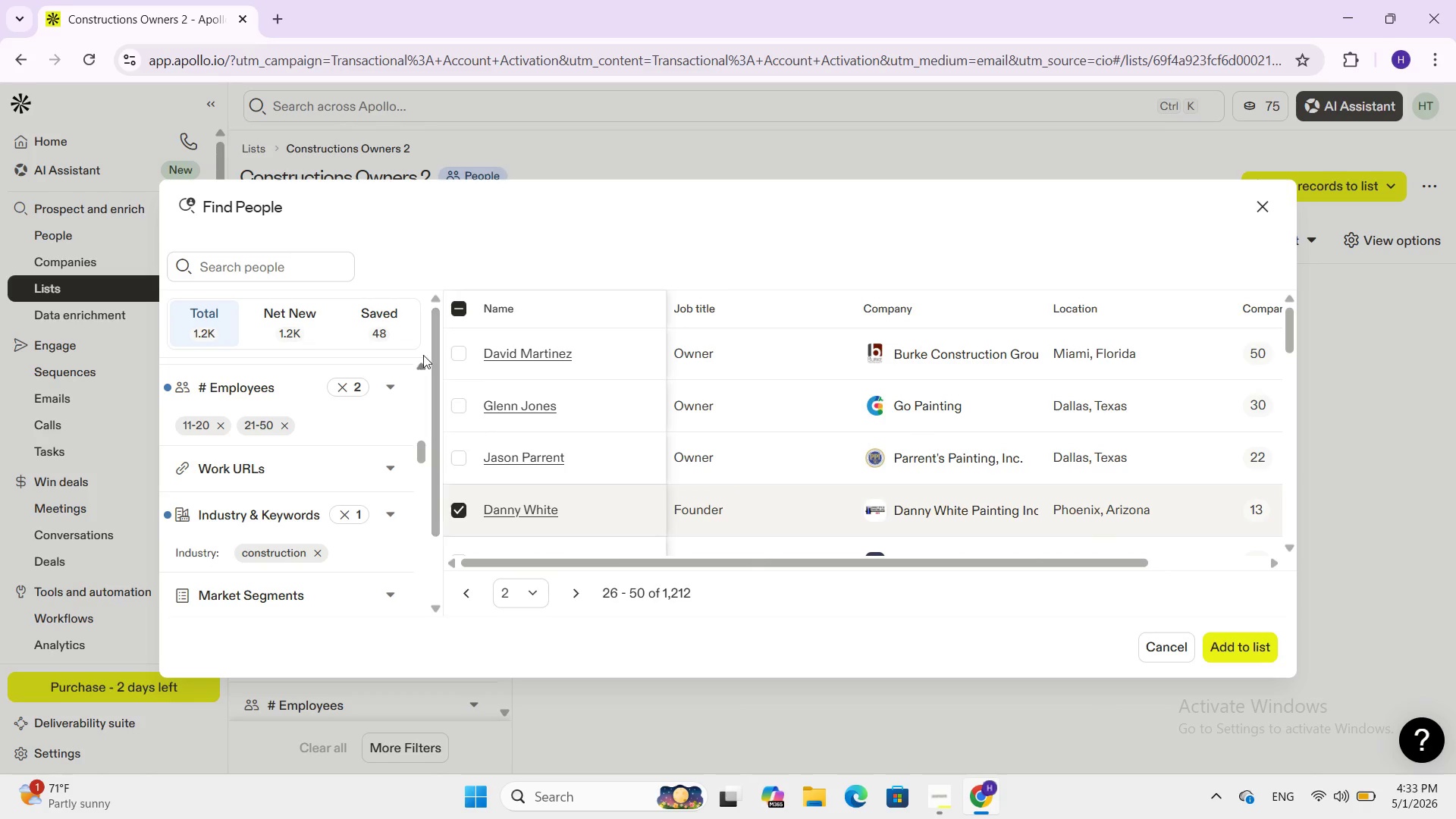 
scroll: coordinate [629, 490], scroll_direction: up, amount: 5.0
 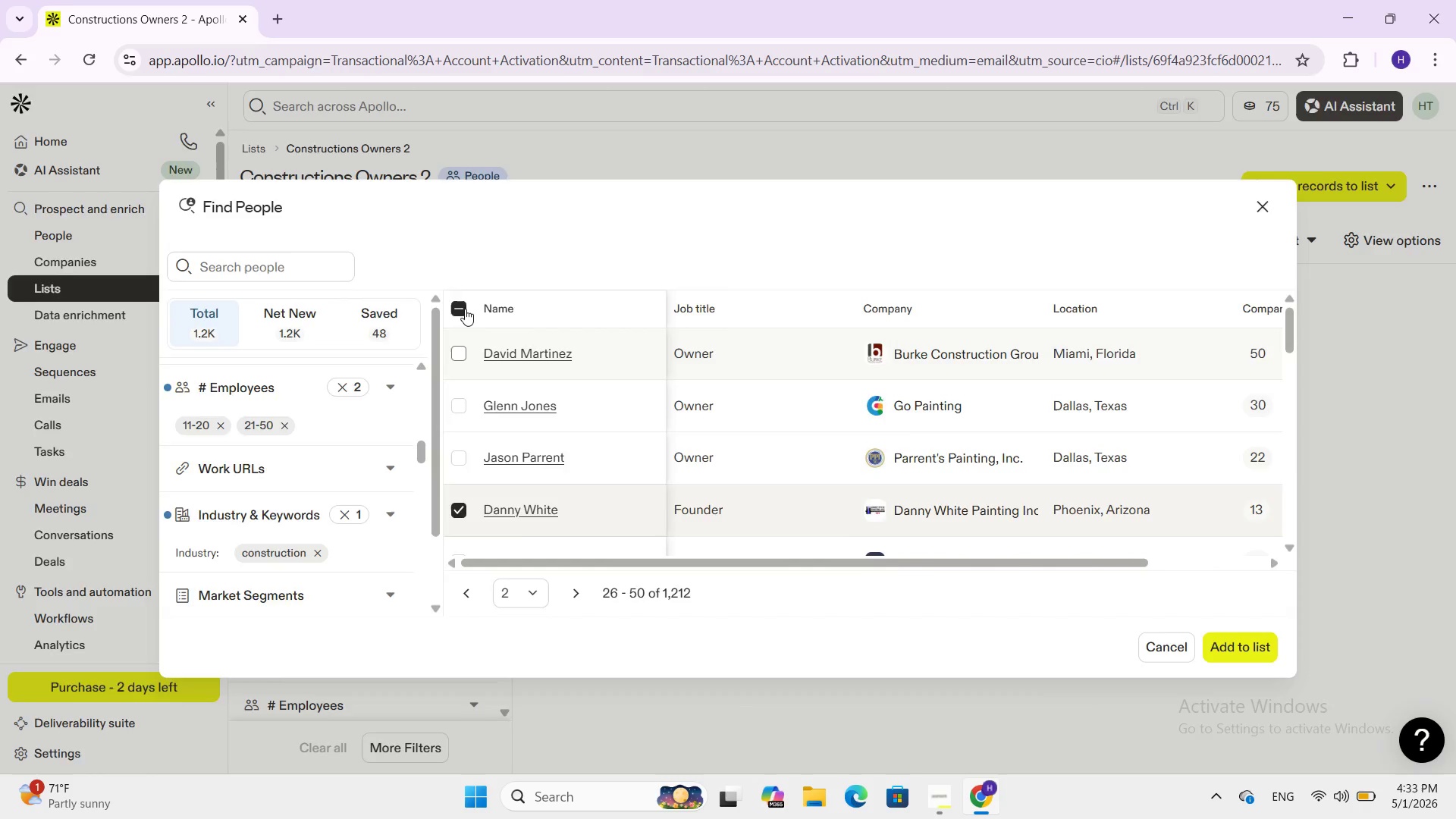 
left_click([456, 350])
 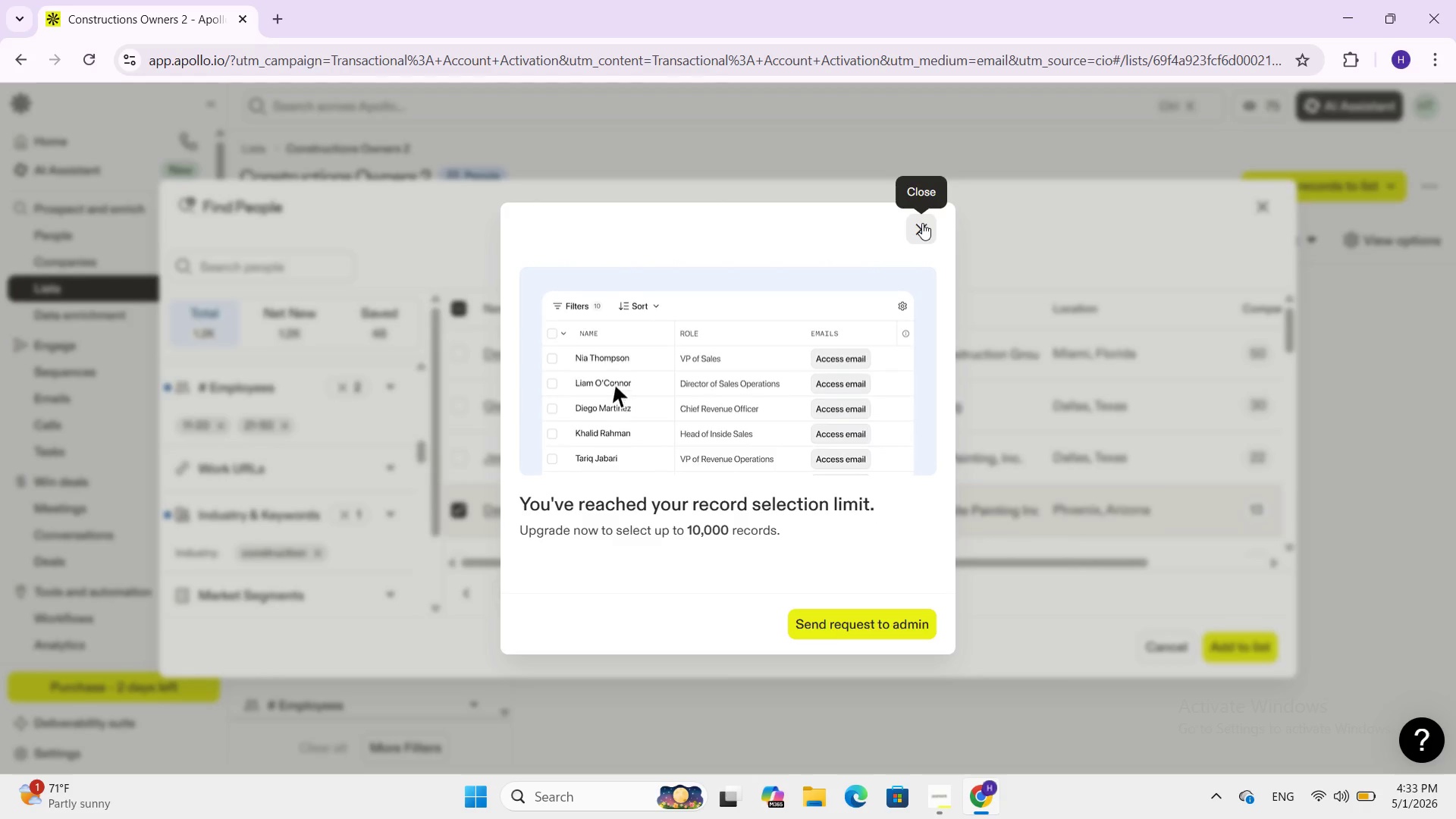 
left_click([922, 223])
 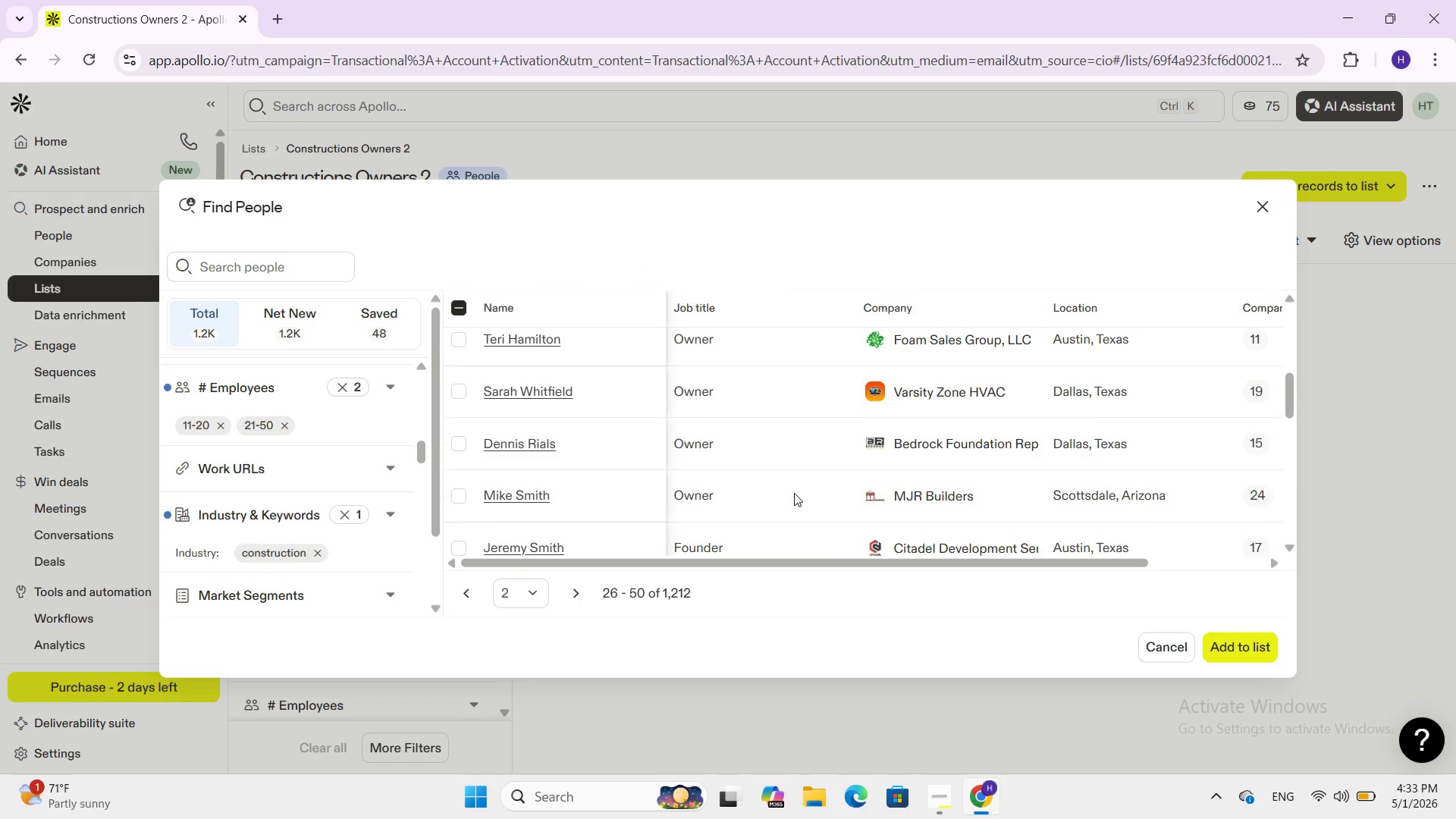 
scroll: coordinate [678, 532], scroll_direction: up, amount: 7.0
 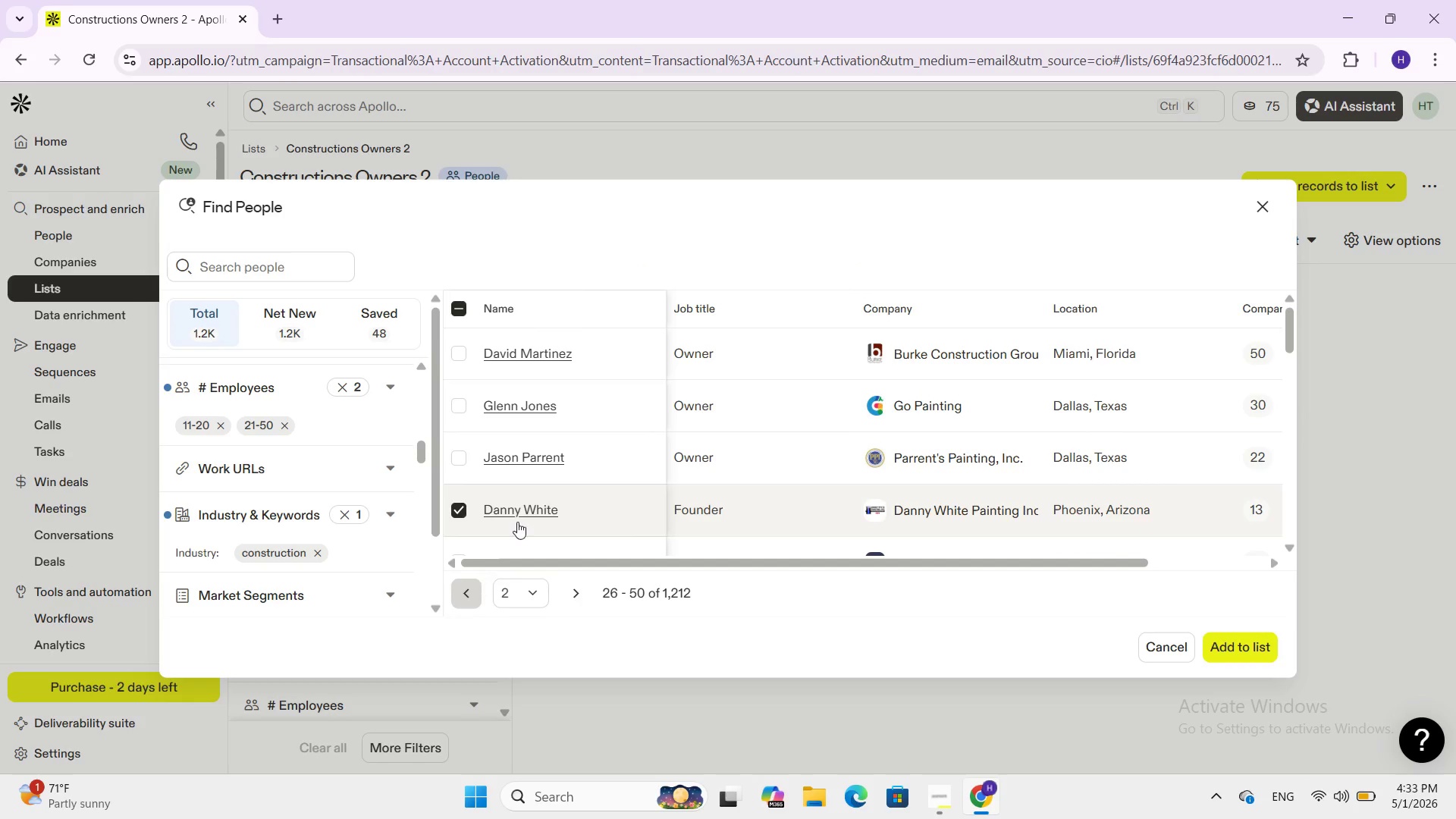 
left_click([471, 590])
 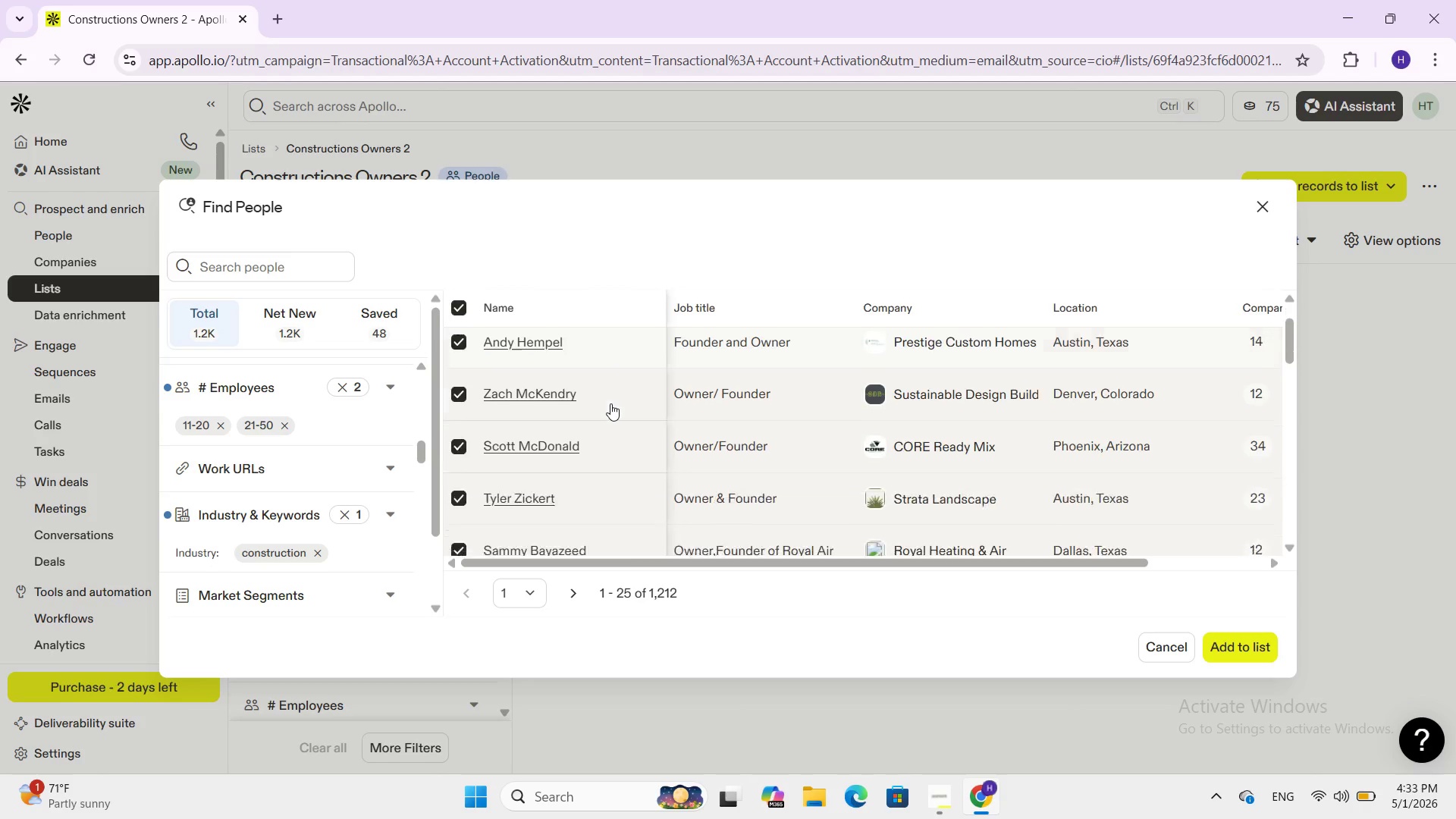 
scroll: coordinate [610, 403], scroll_direction: down, amount: 28.0
 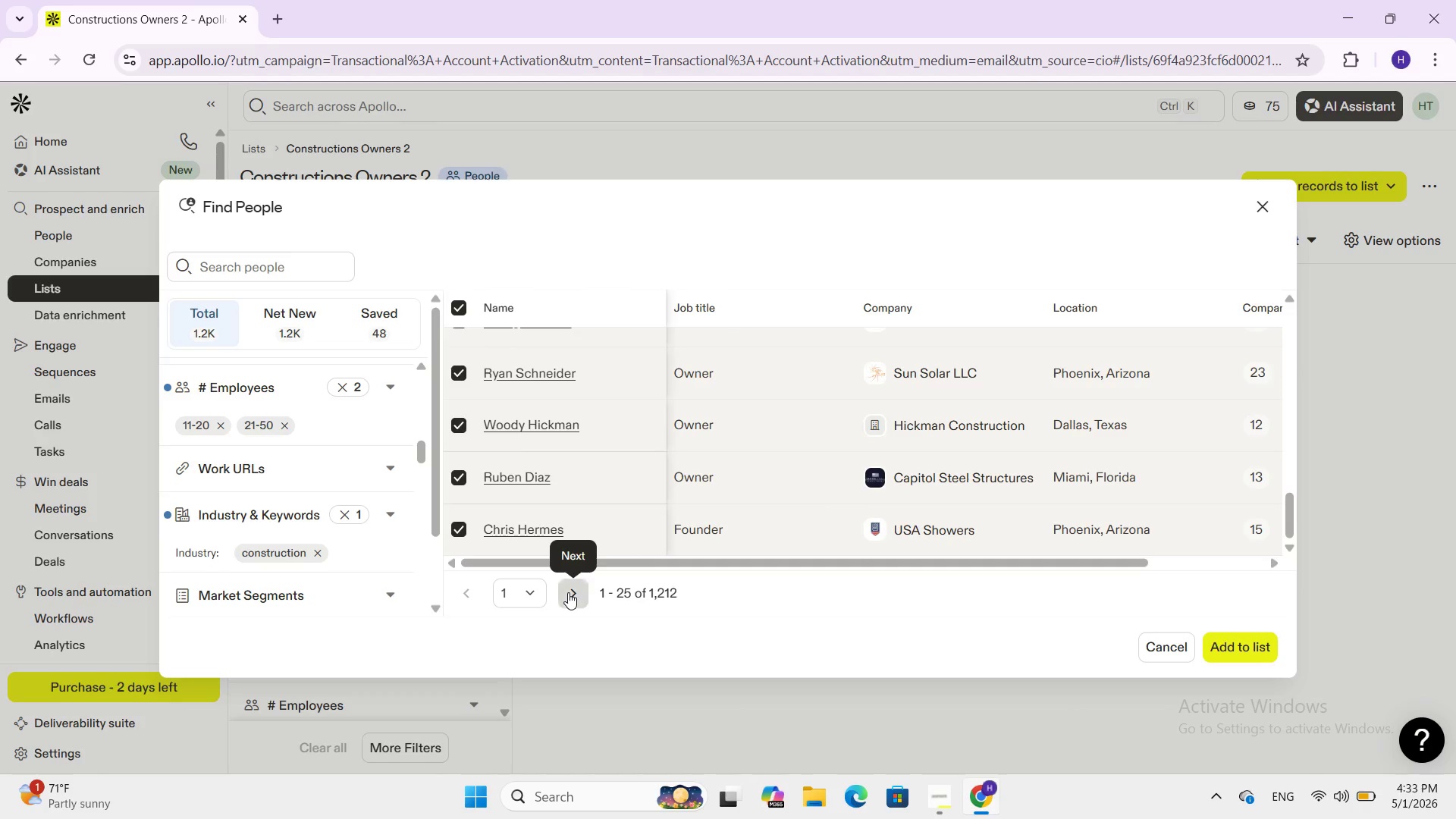 
left_click([568, 592])
 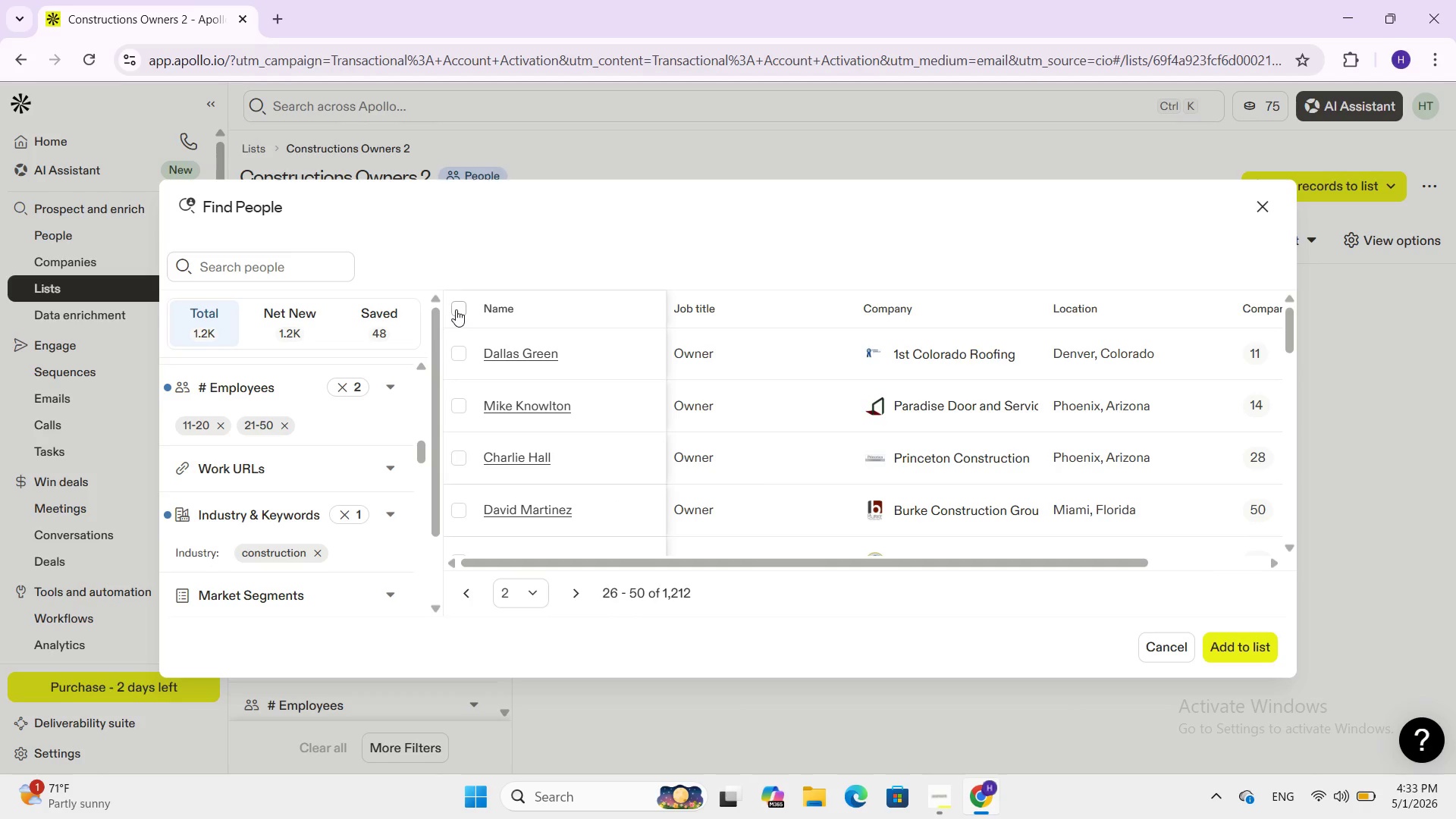 
left_click([456, 309])
 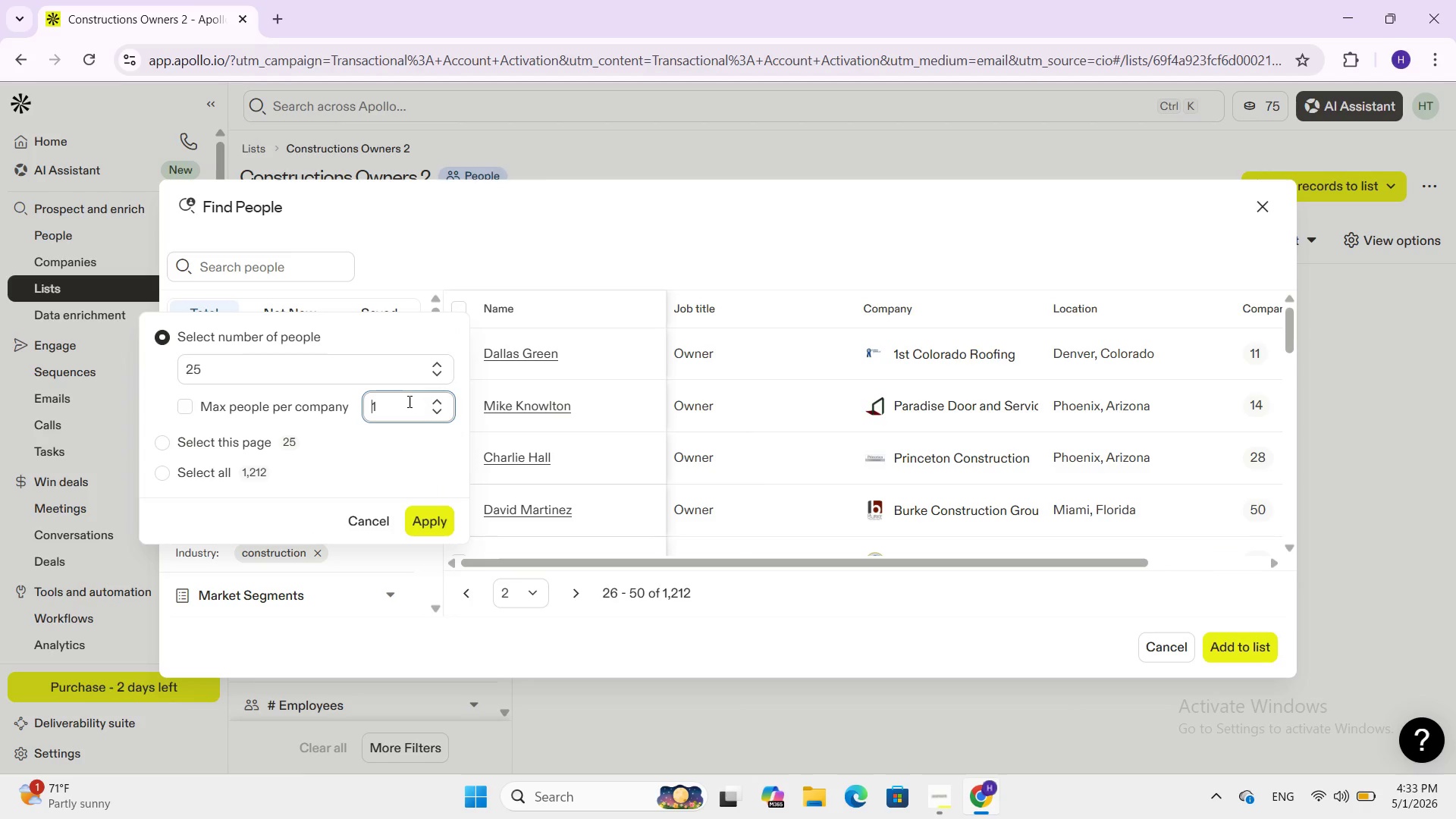 
left_click([414, 398])
 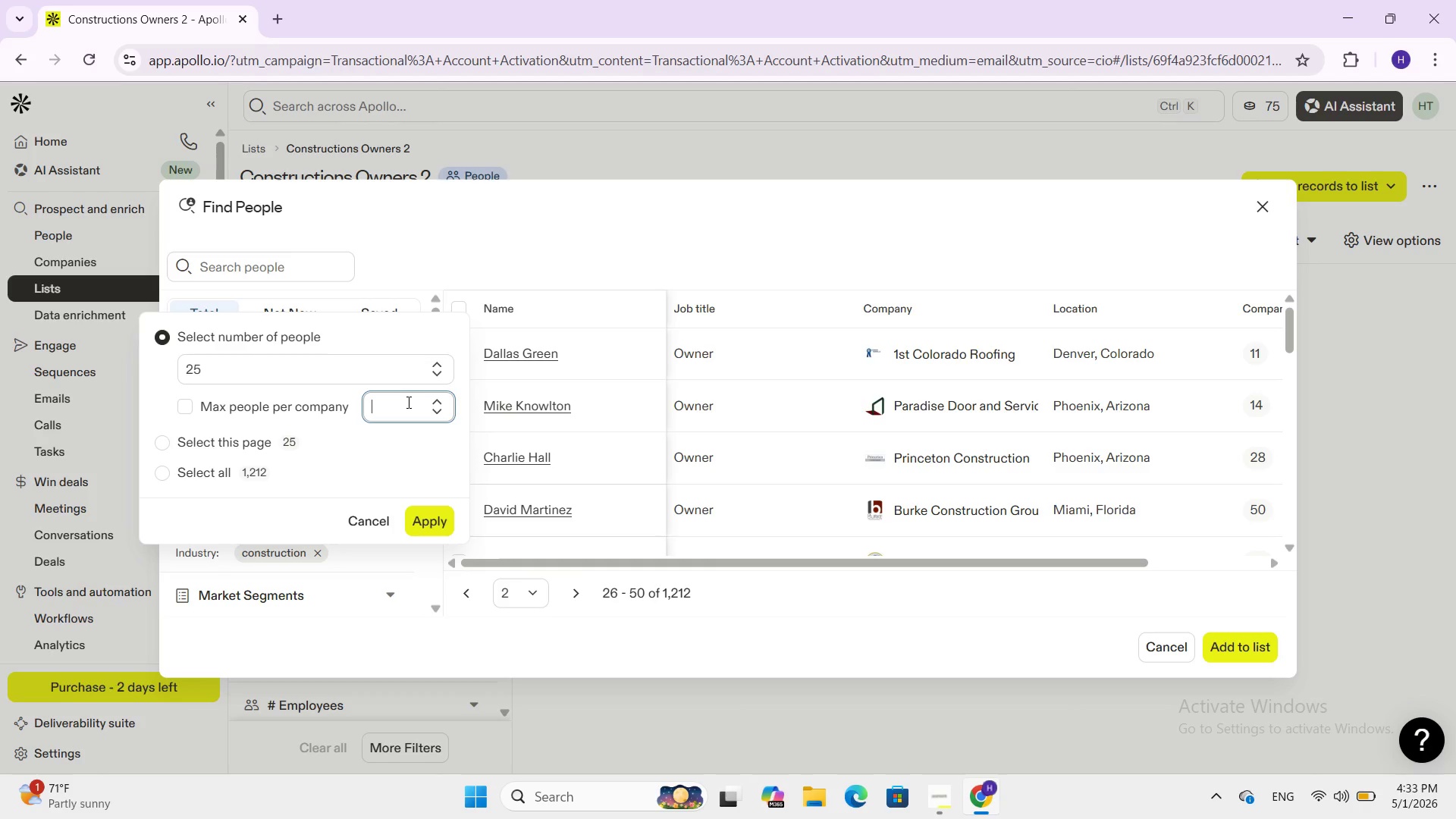 
key(Backspace)
 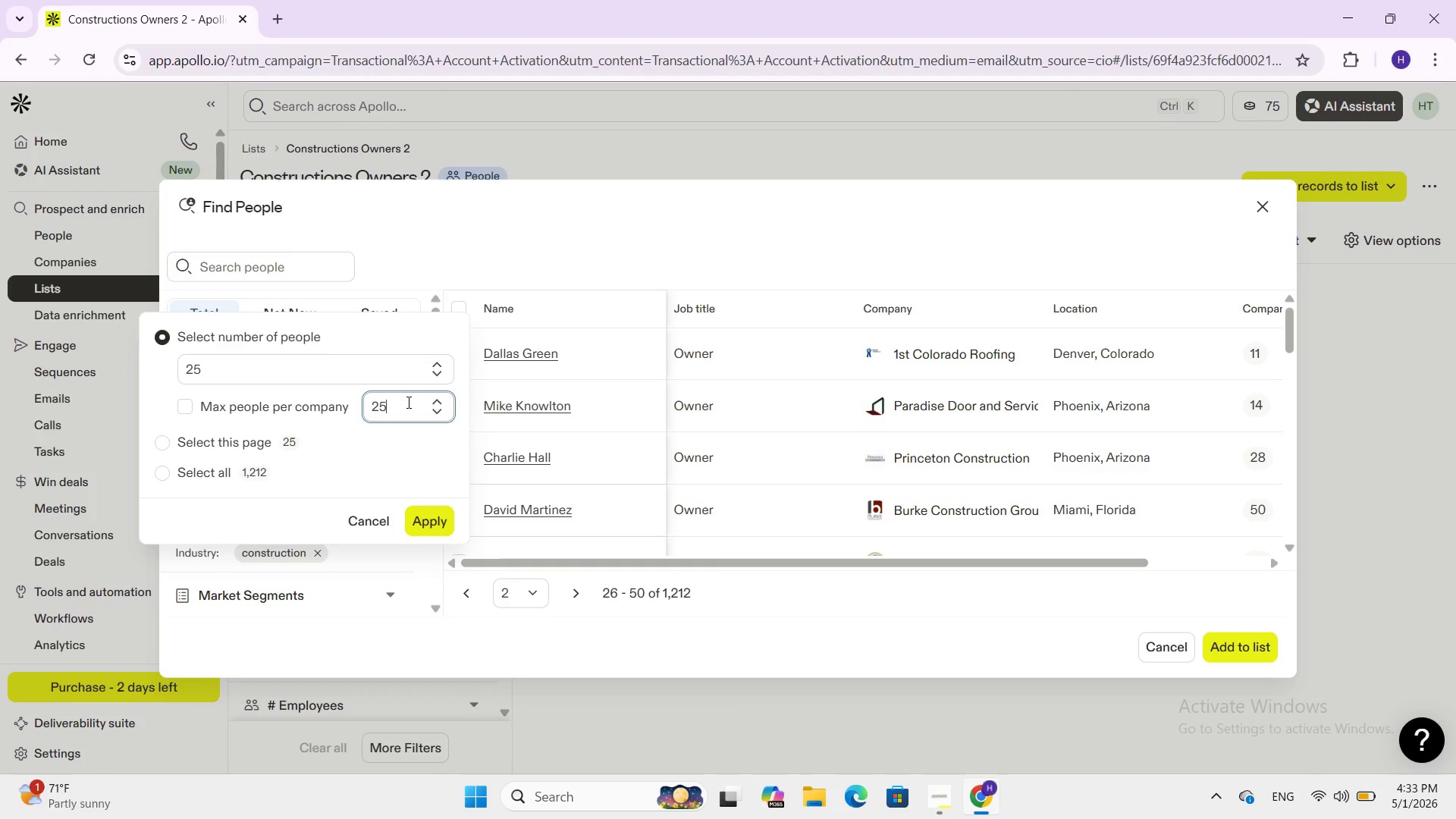 
key(Numpad2)
 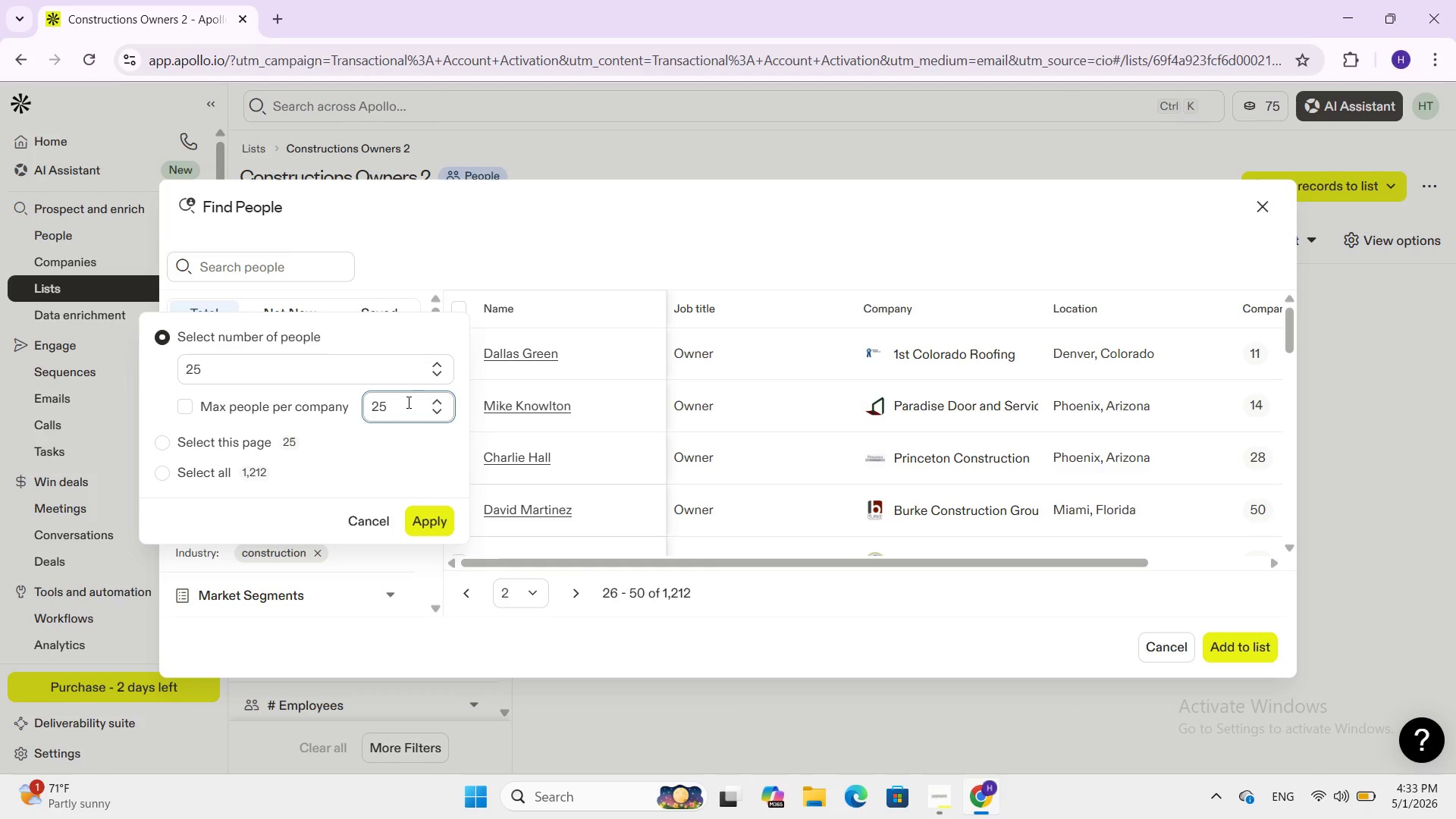 
key(Numpad5)
 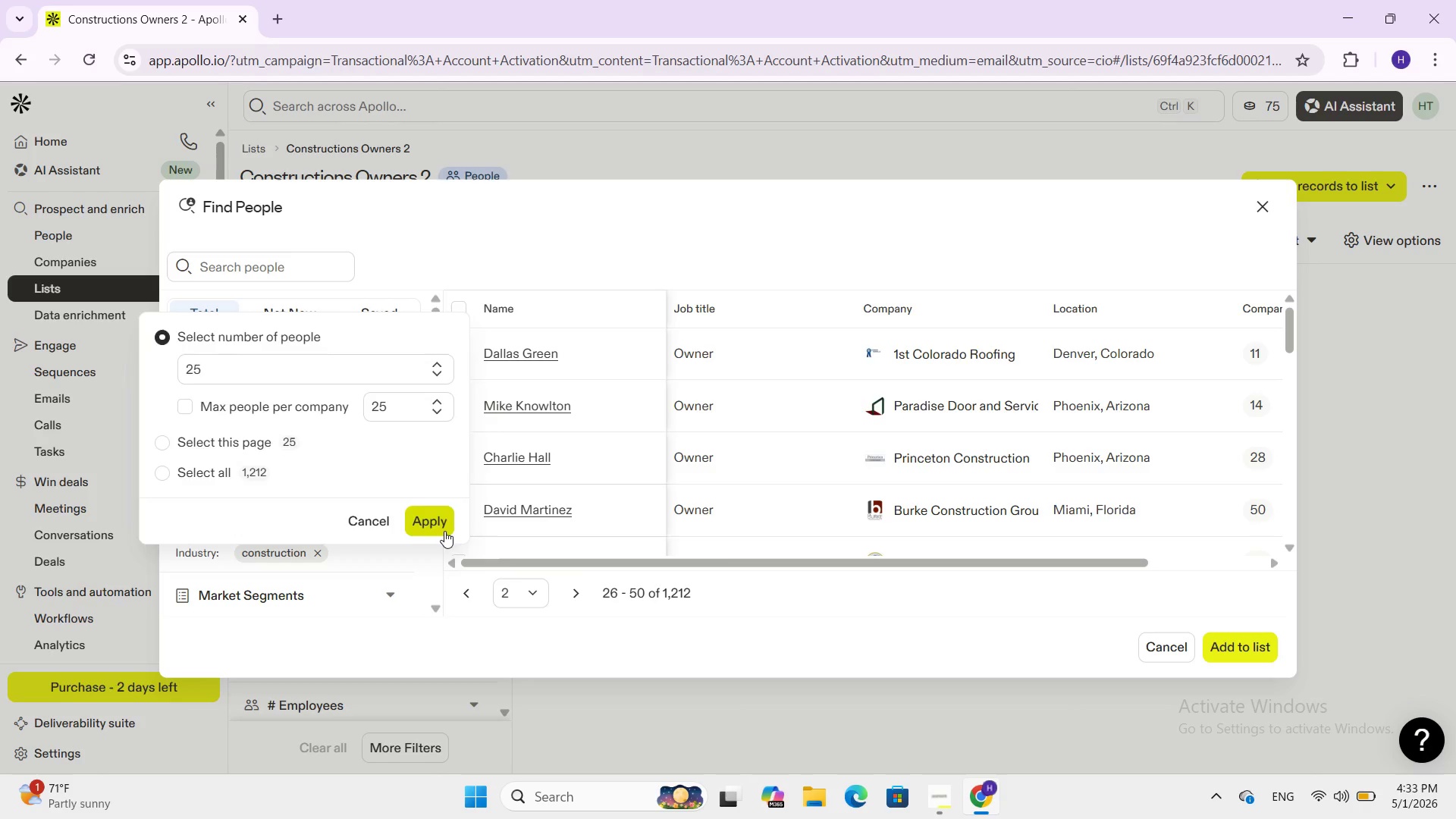 
left_click([444, 531])
 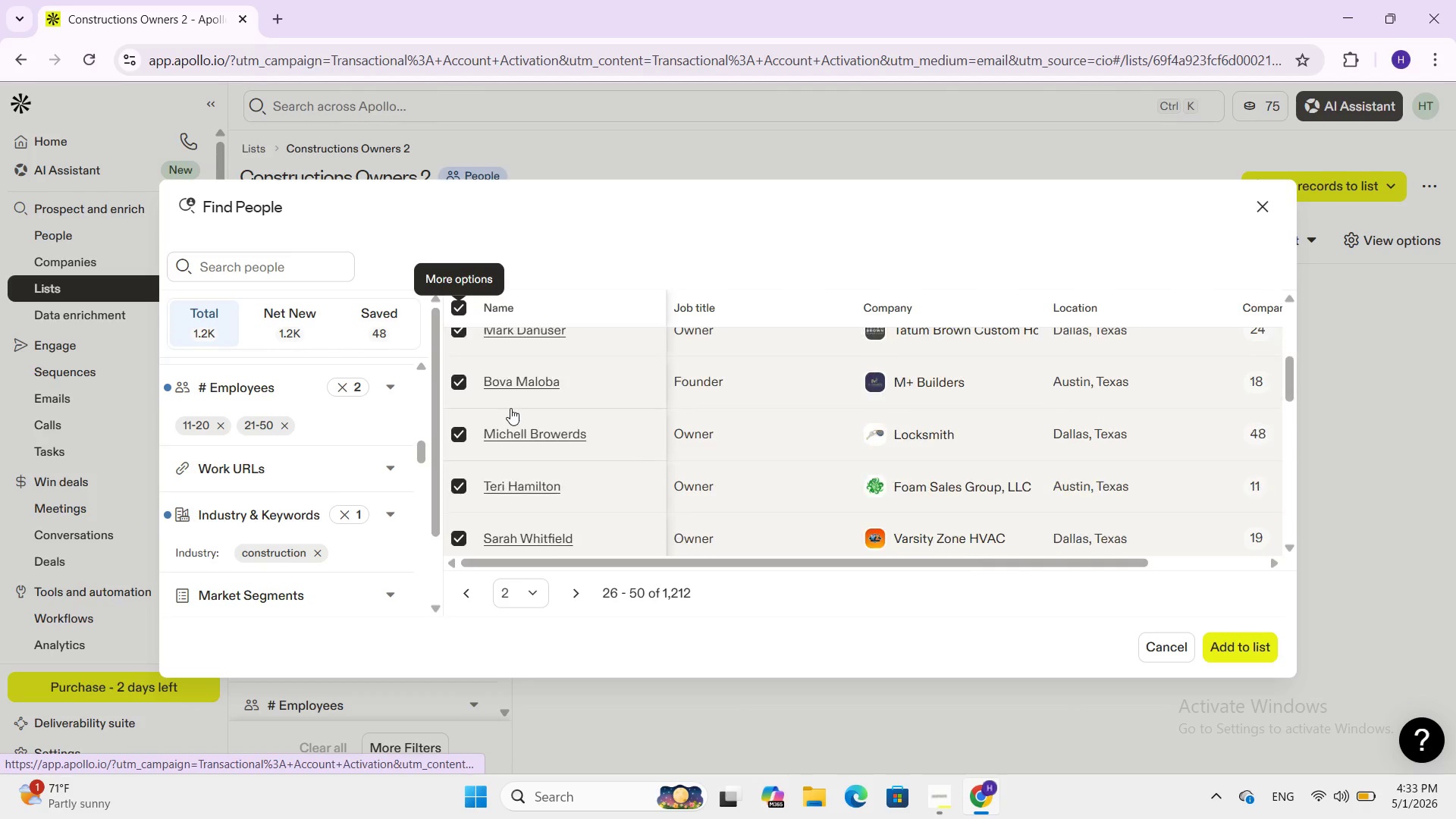 
scroll: coordinate [510, 408], scroll_direction: down, amount: 22.0
 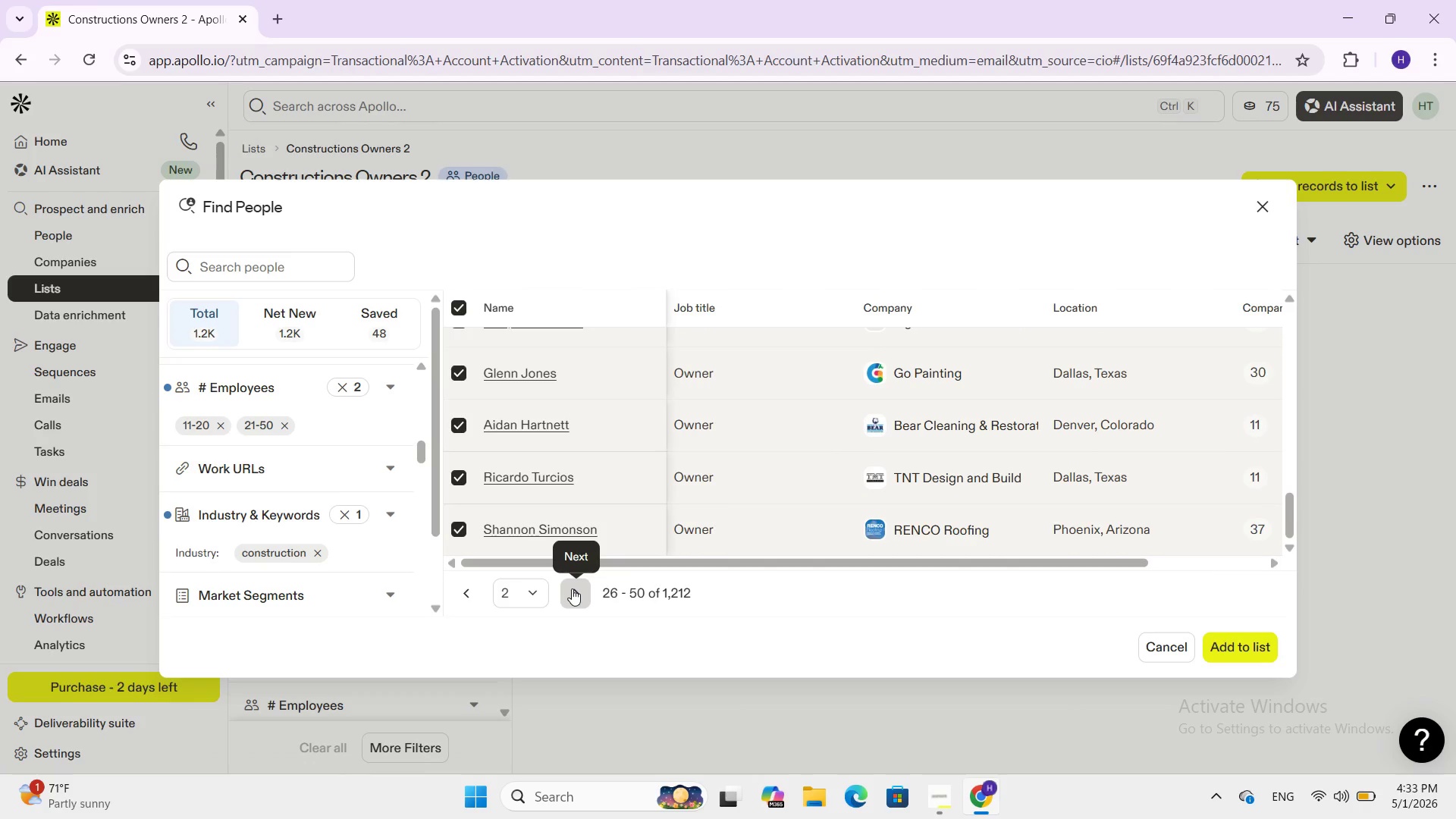 
left_click([572, 588])
 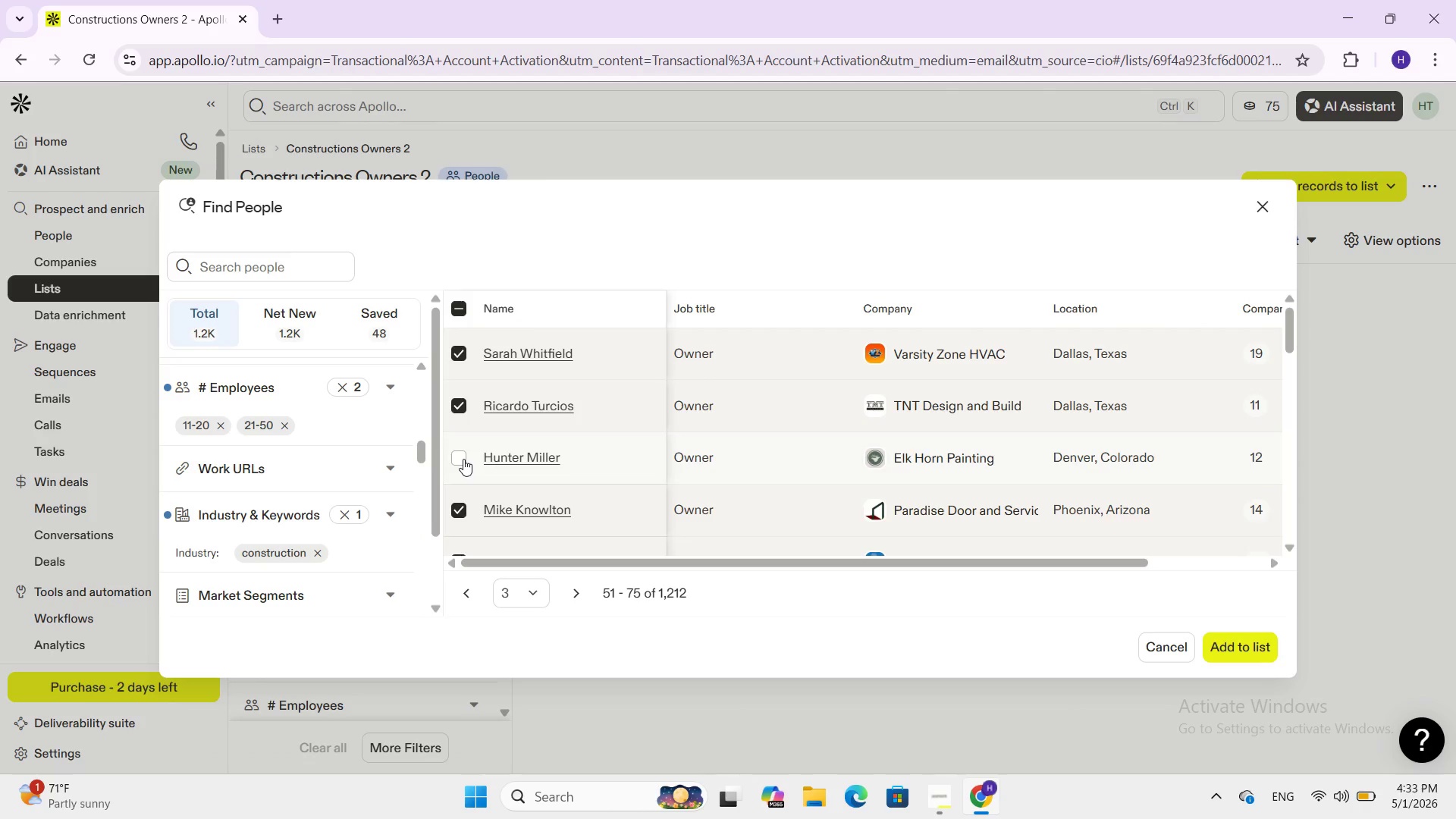 
left_click([463, 459])
 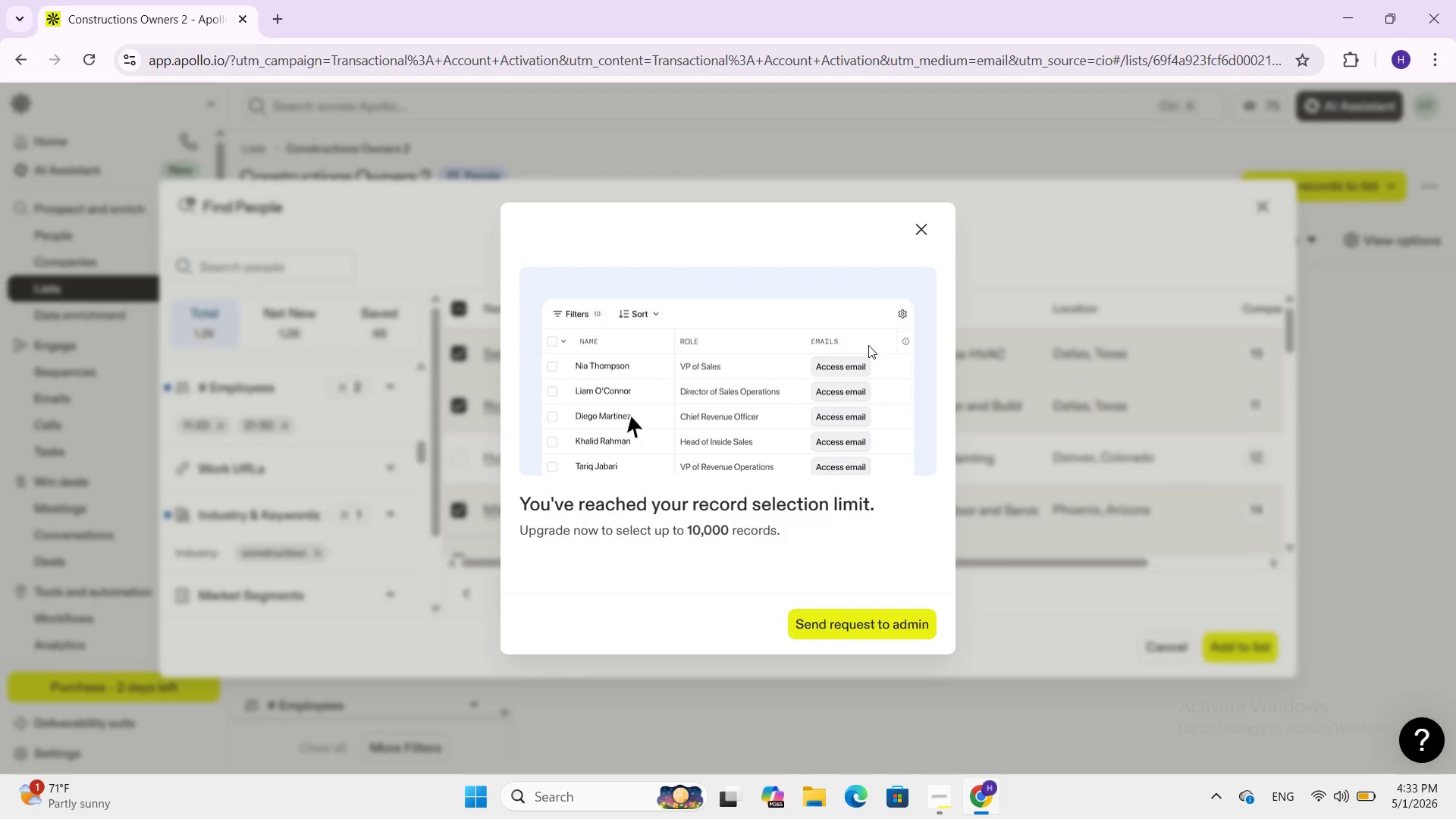 
scroll: coordinate [463, 459], scroll_direction: down, amount: 2.0
 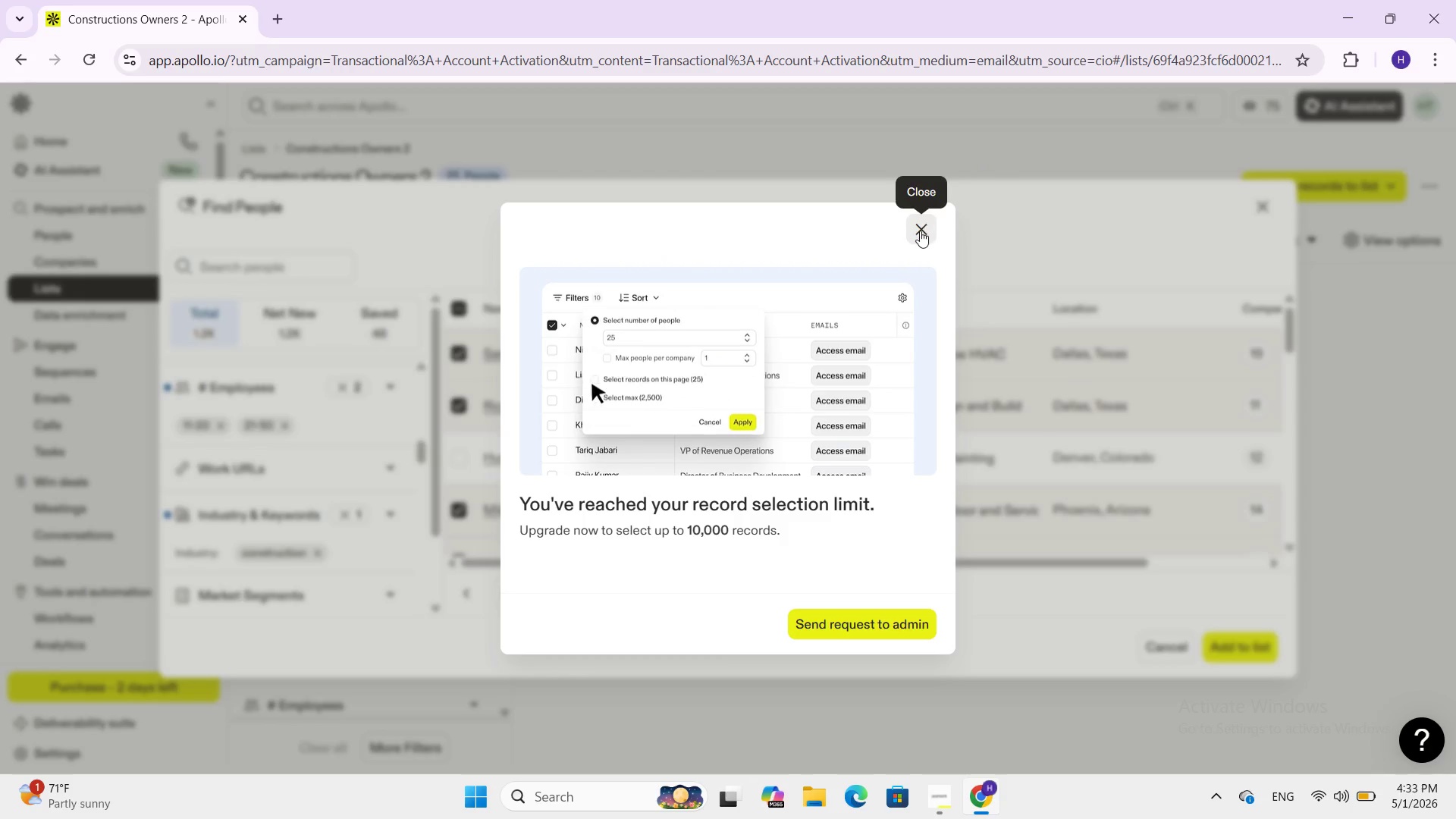 
left_click([920, 231])
 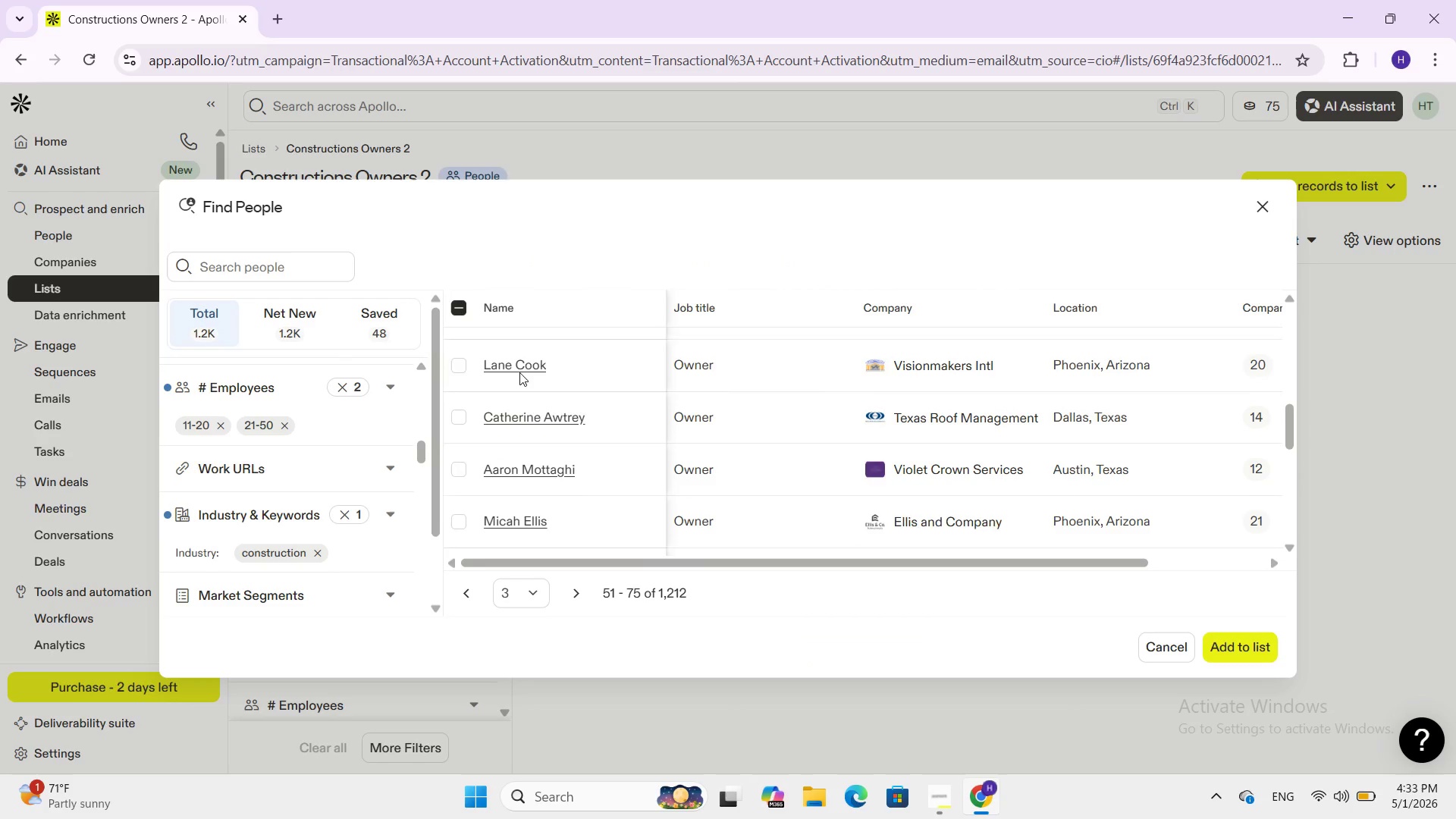 
scroll: coordinate [531, 383], scroll_direction: down, amount: 6.0
 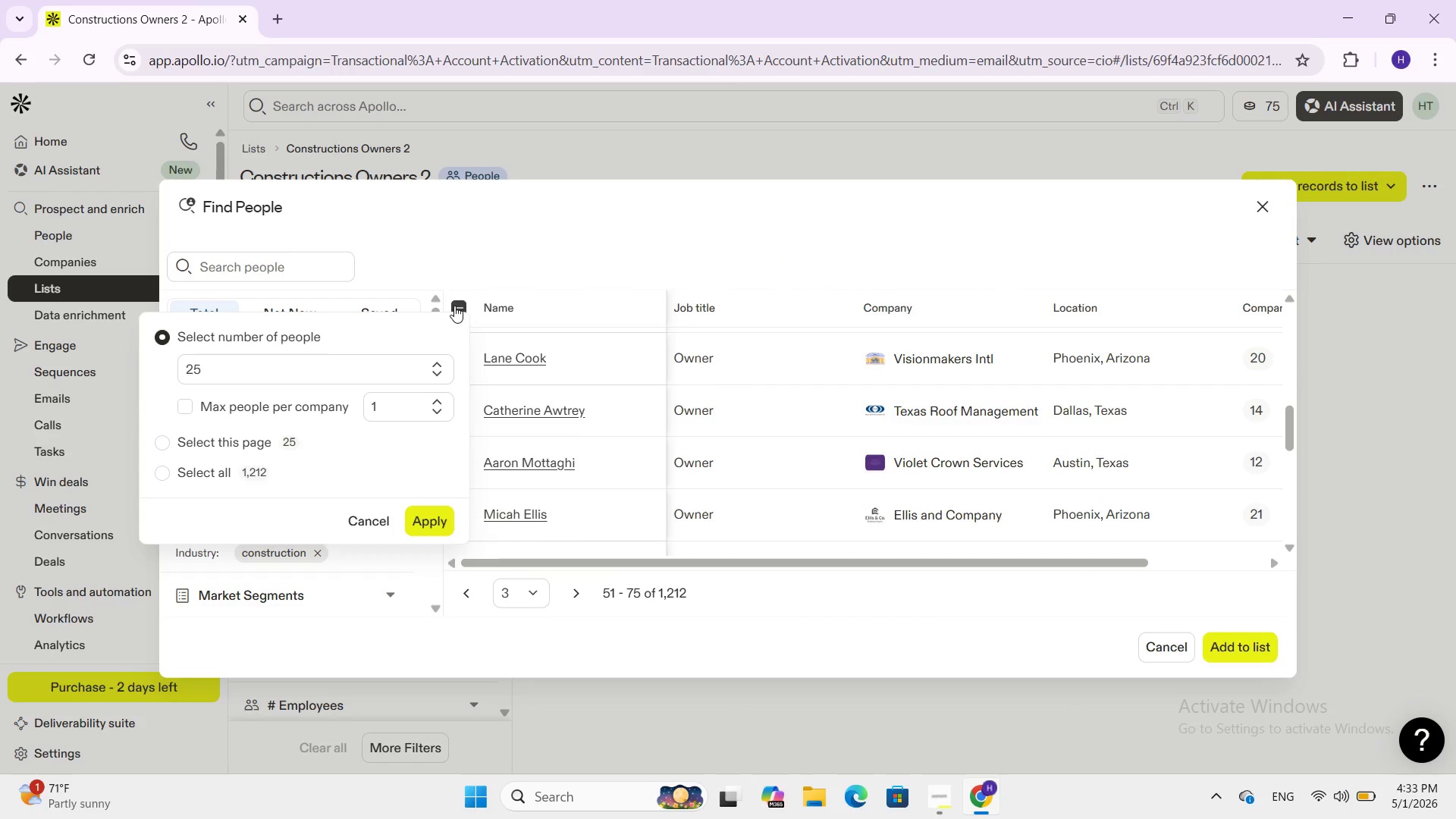 
left_click([454, 306])
 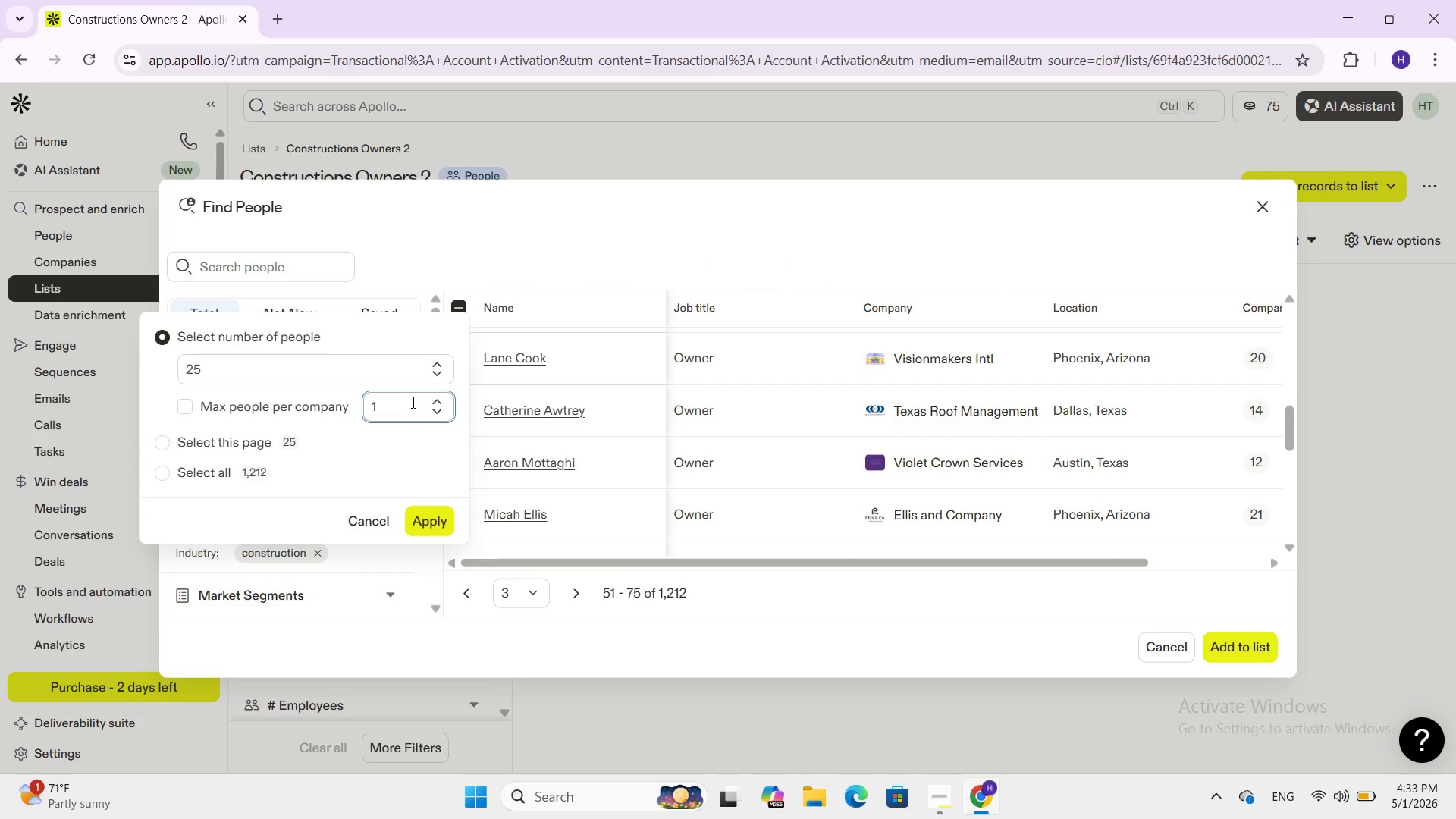 
left_click([416, 400])
 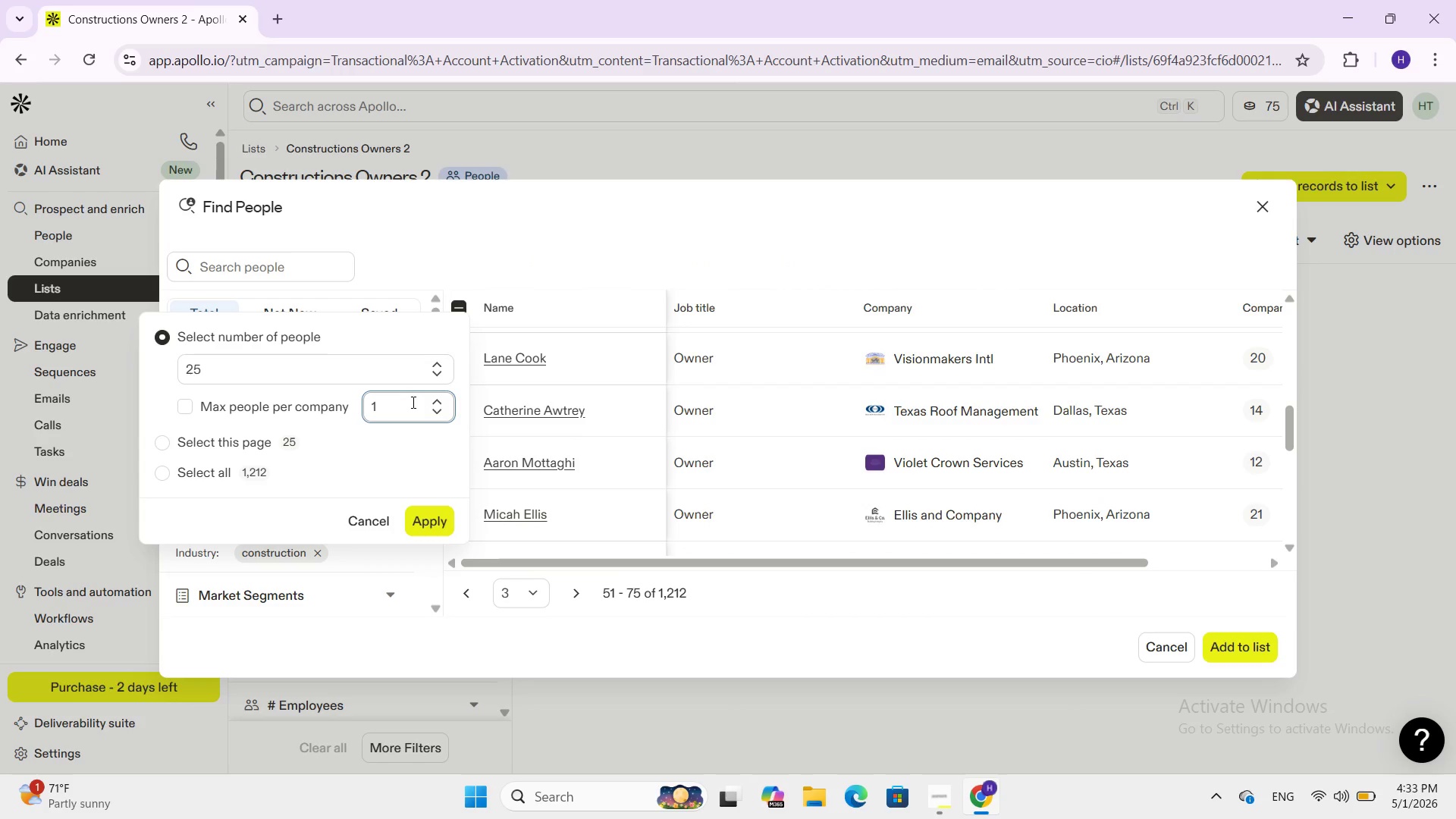 
left_click([412, 402])
 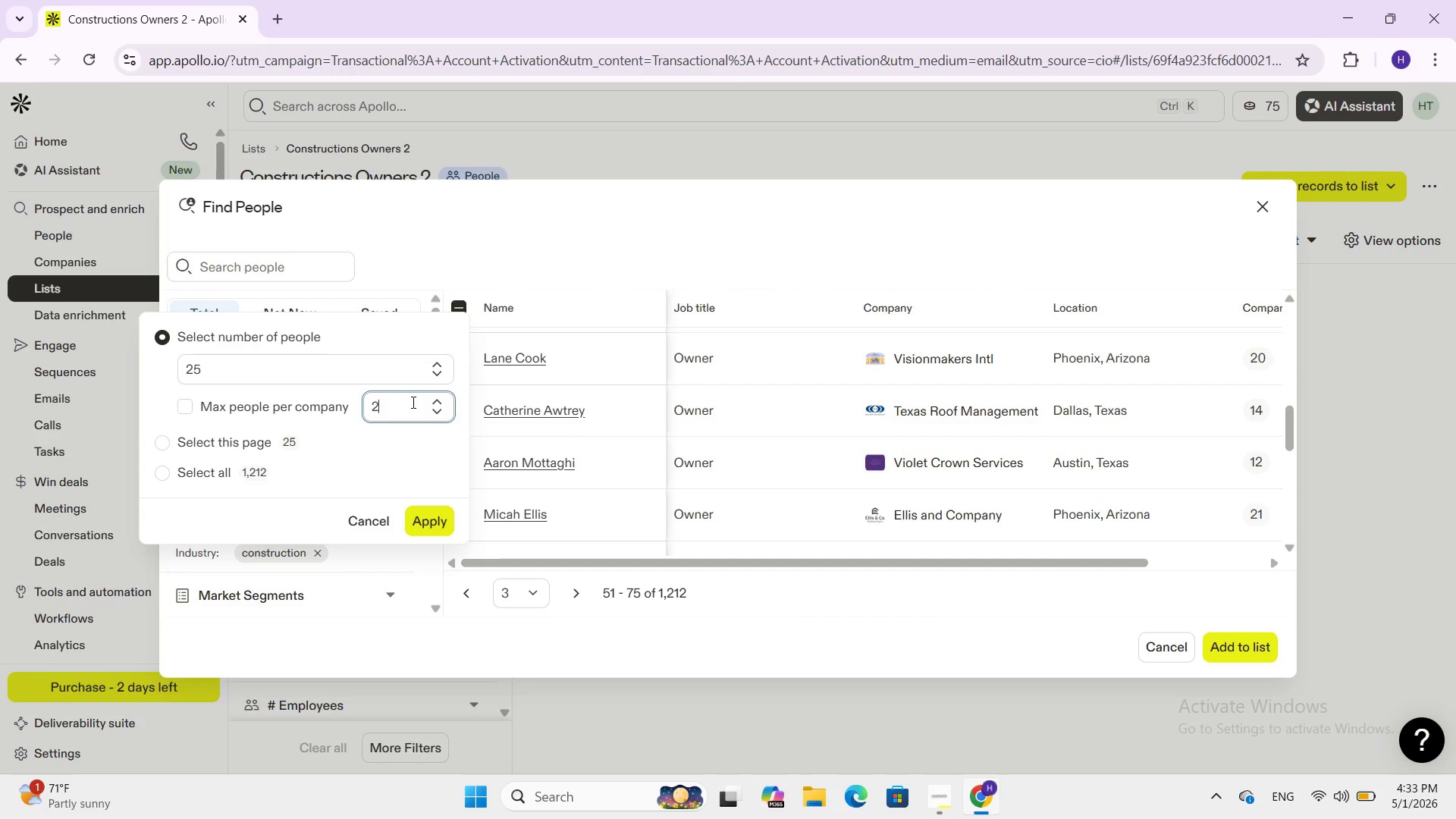 
key(Backspace)
 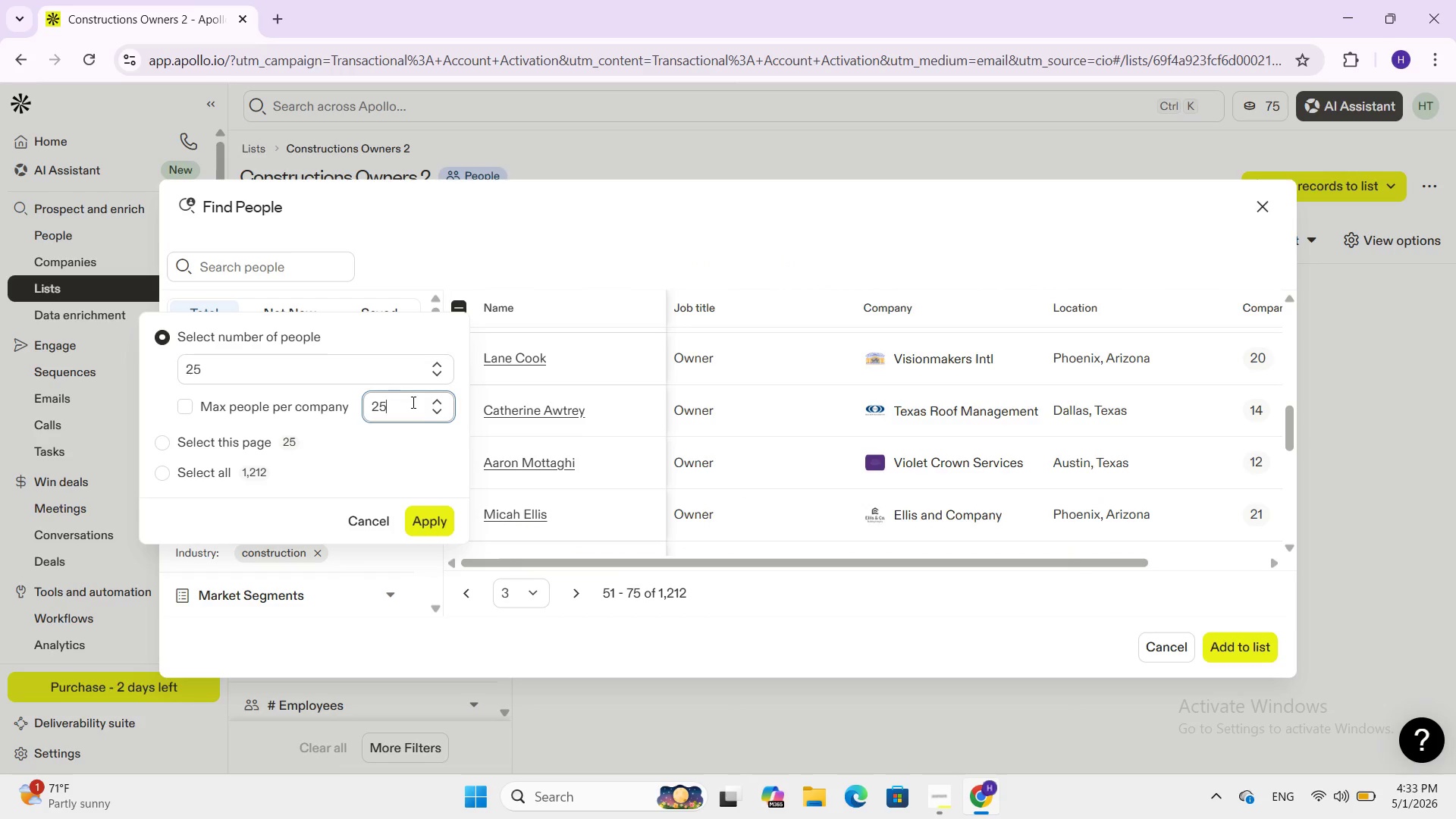 
key(Numpad2)
 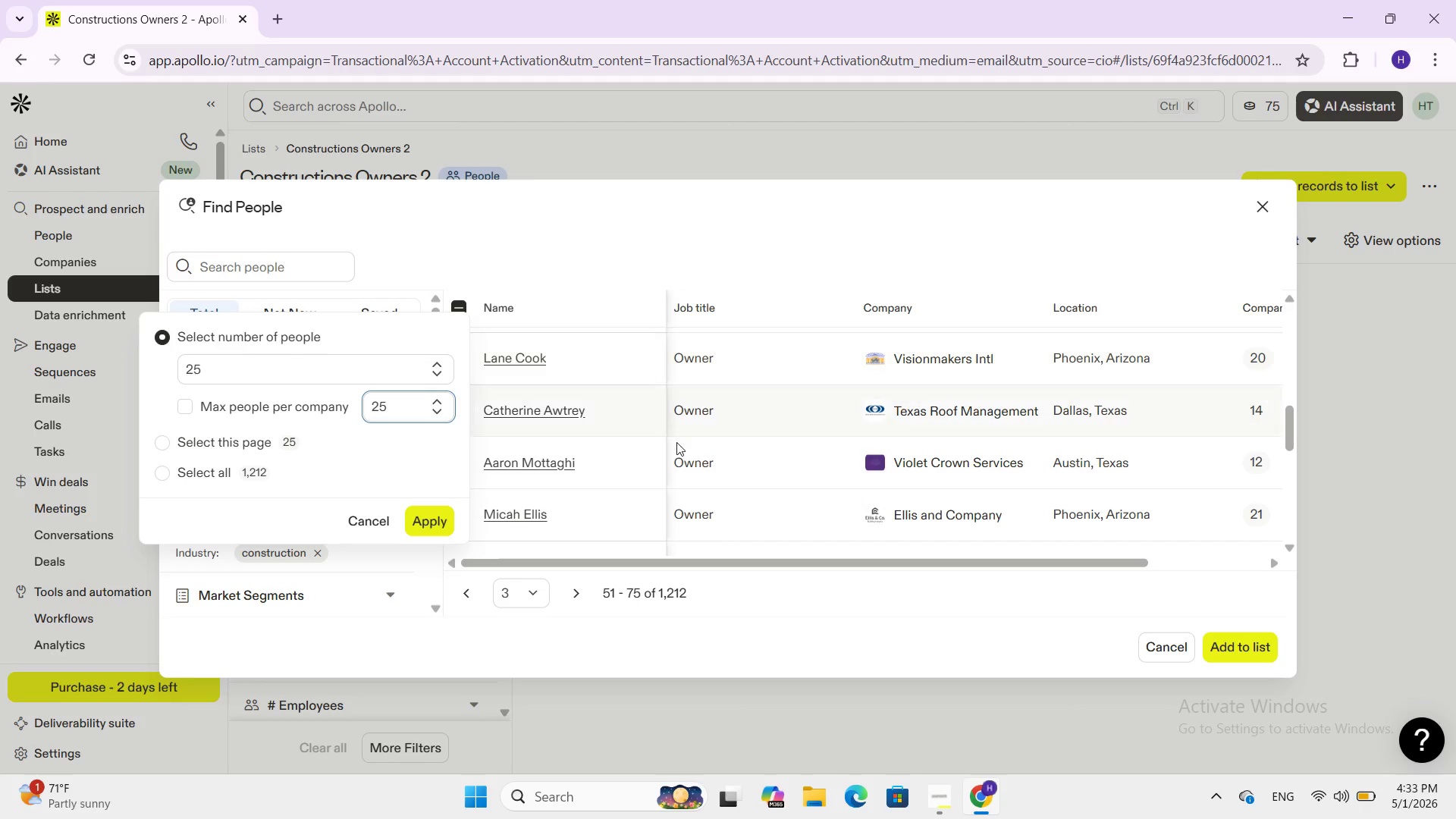 
key(Numpad5)
 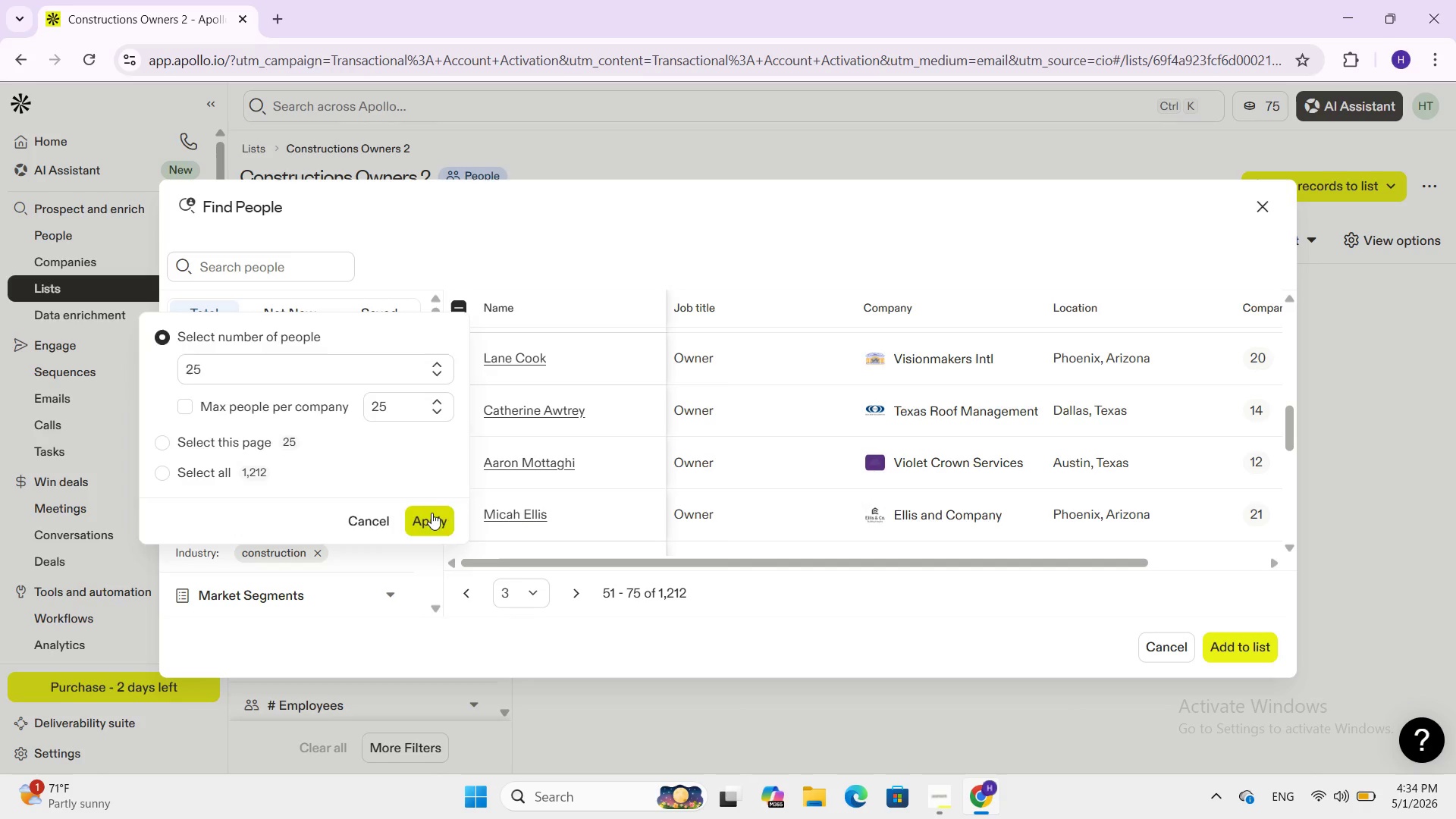 
left_click([431, 513])
 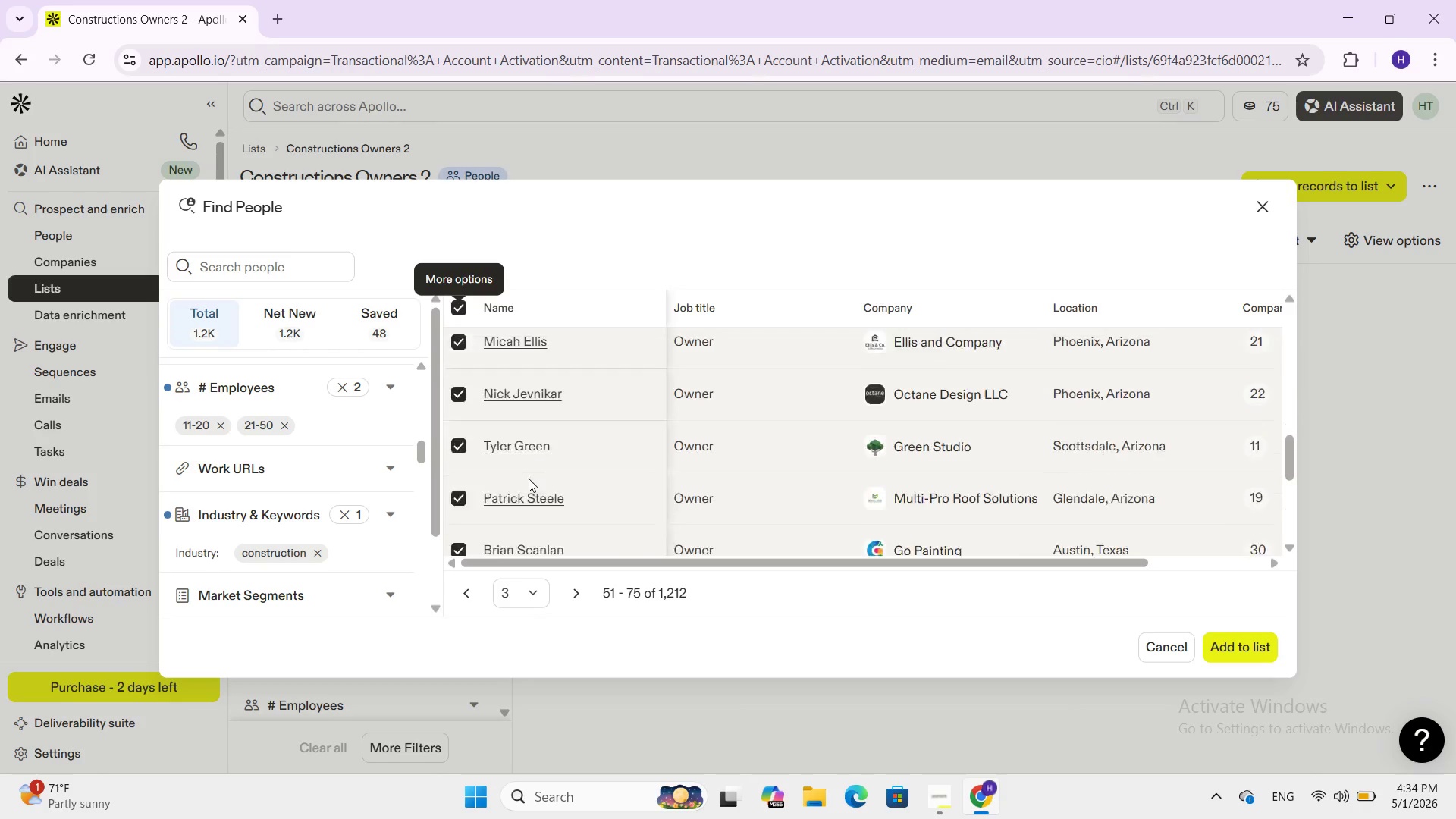 
scroll: coordinate [529, 479], scroll_direction: down, amount: 12.0
 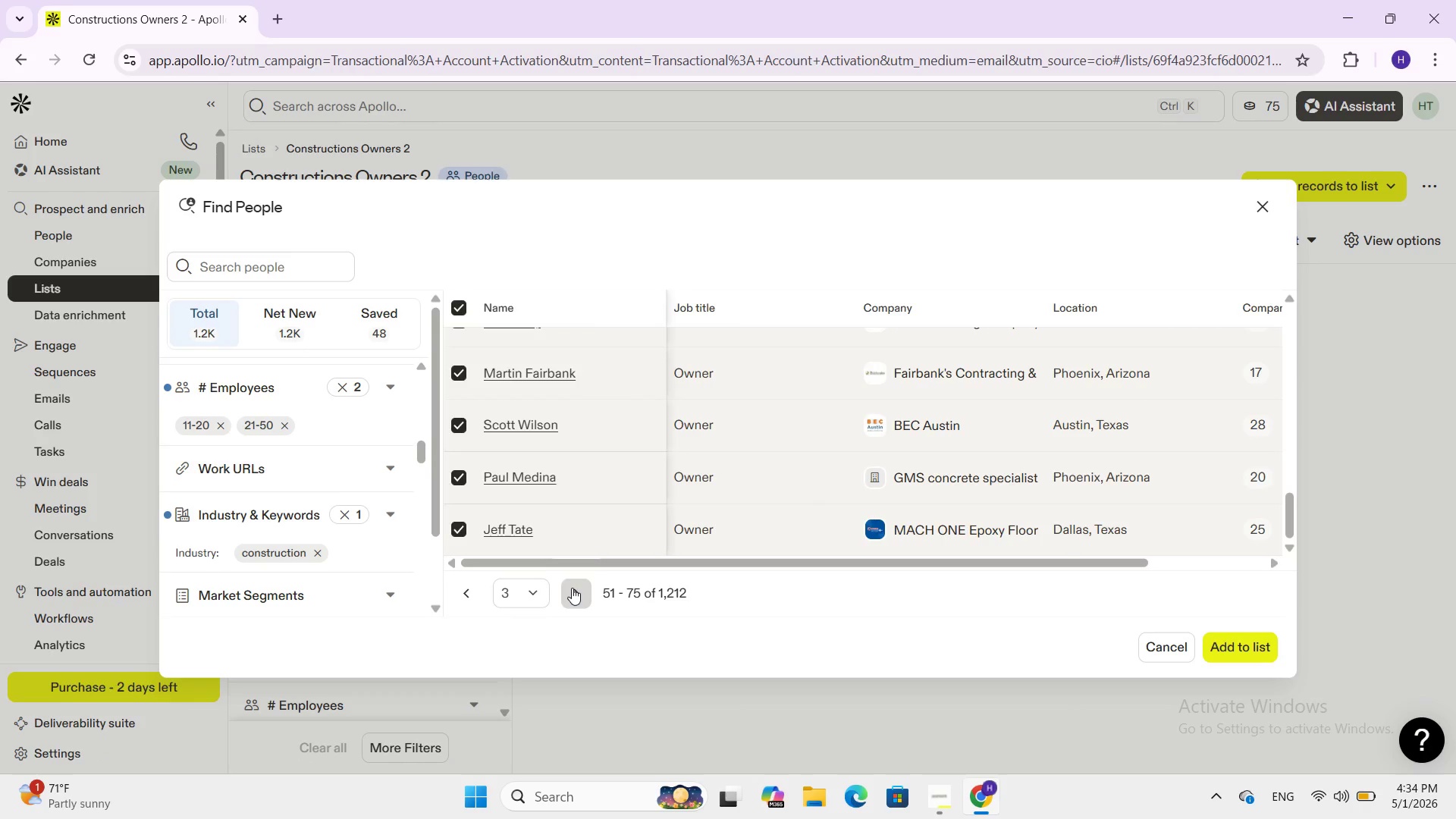 
left_click([572, 588])
 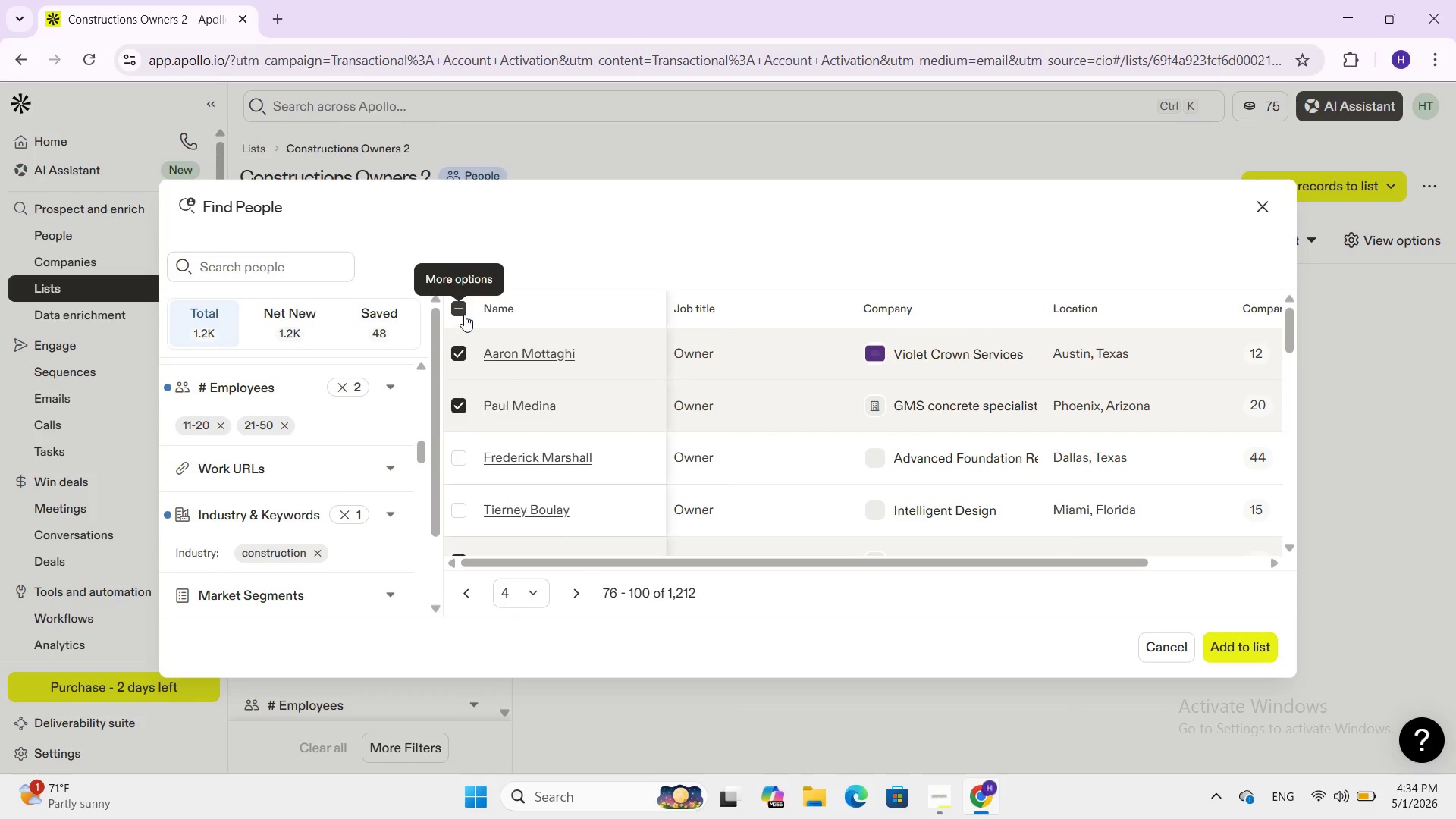 
left_click([462, 303])
 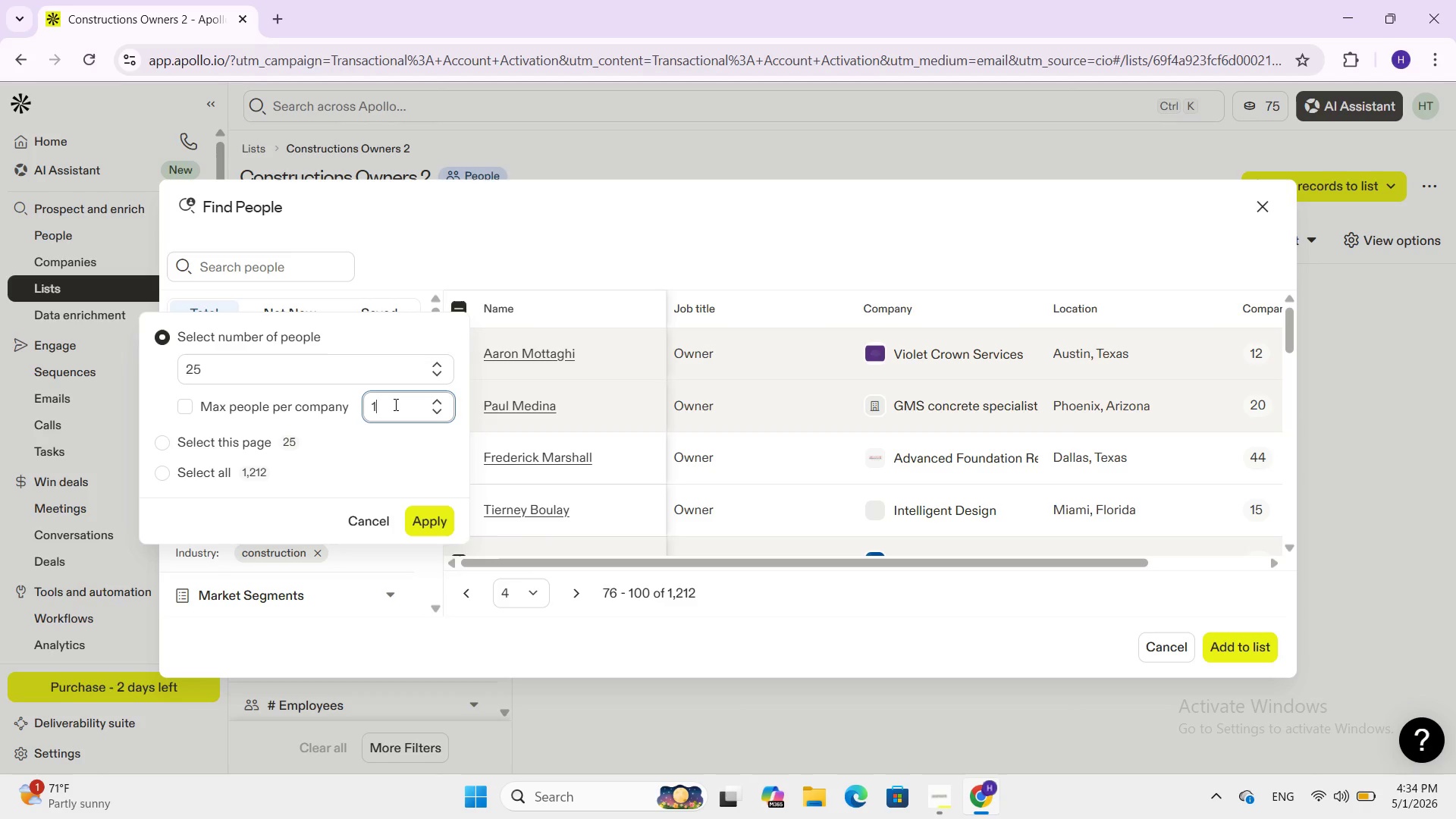 
left_click([394, 404])
 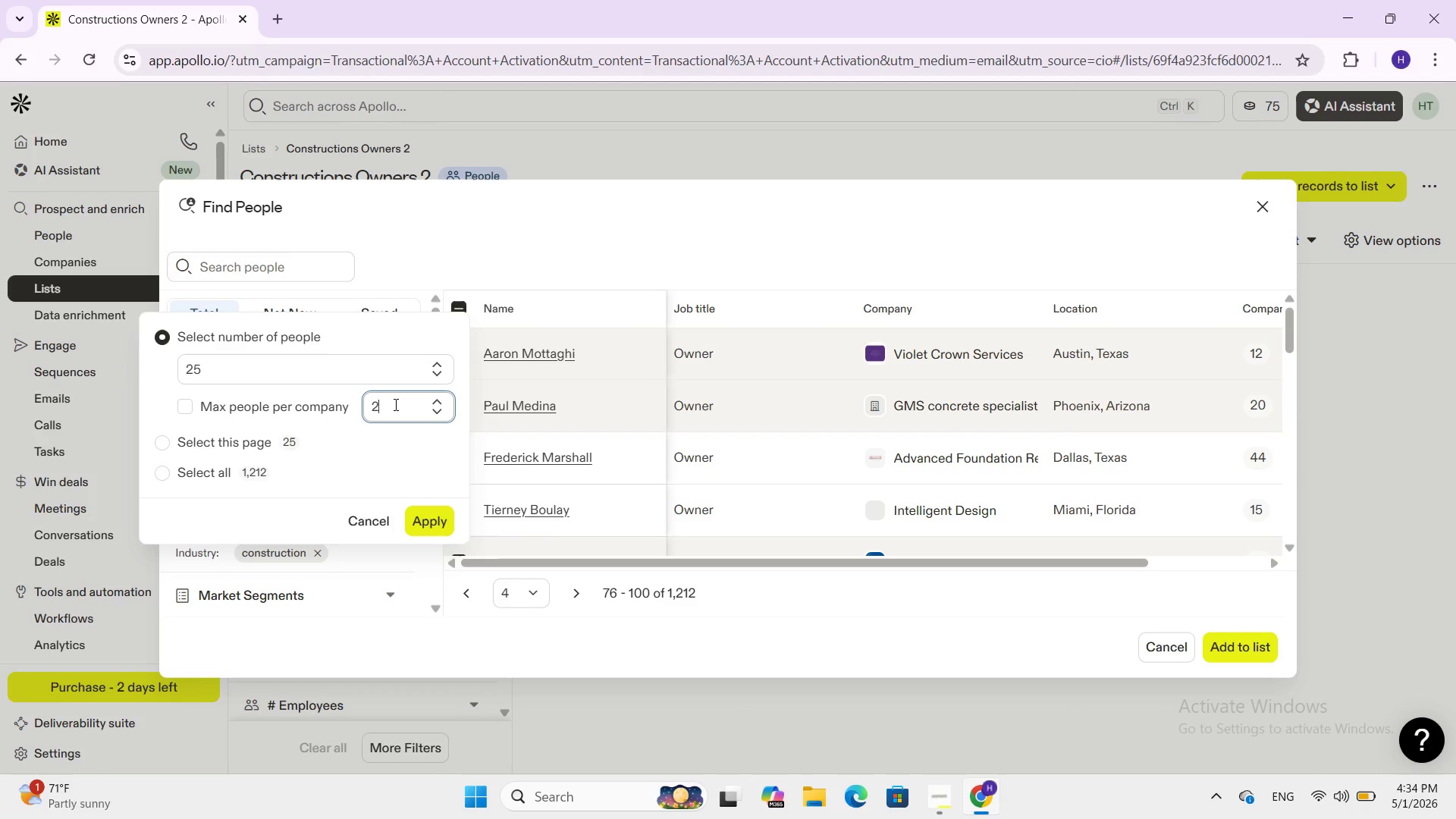 
key(Backspace)
 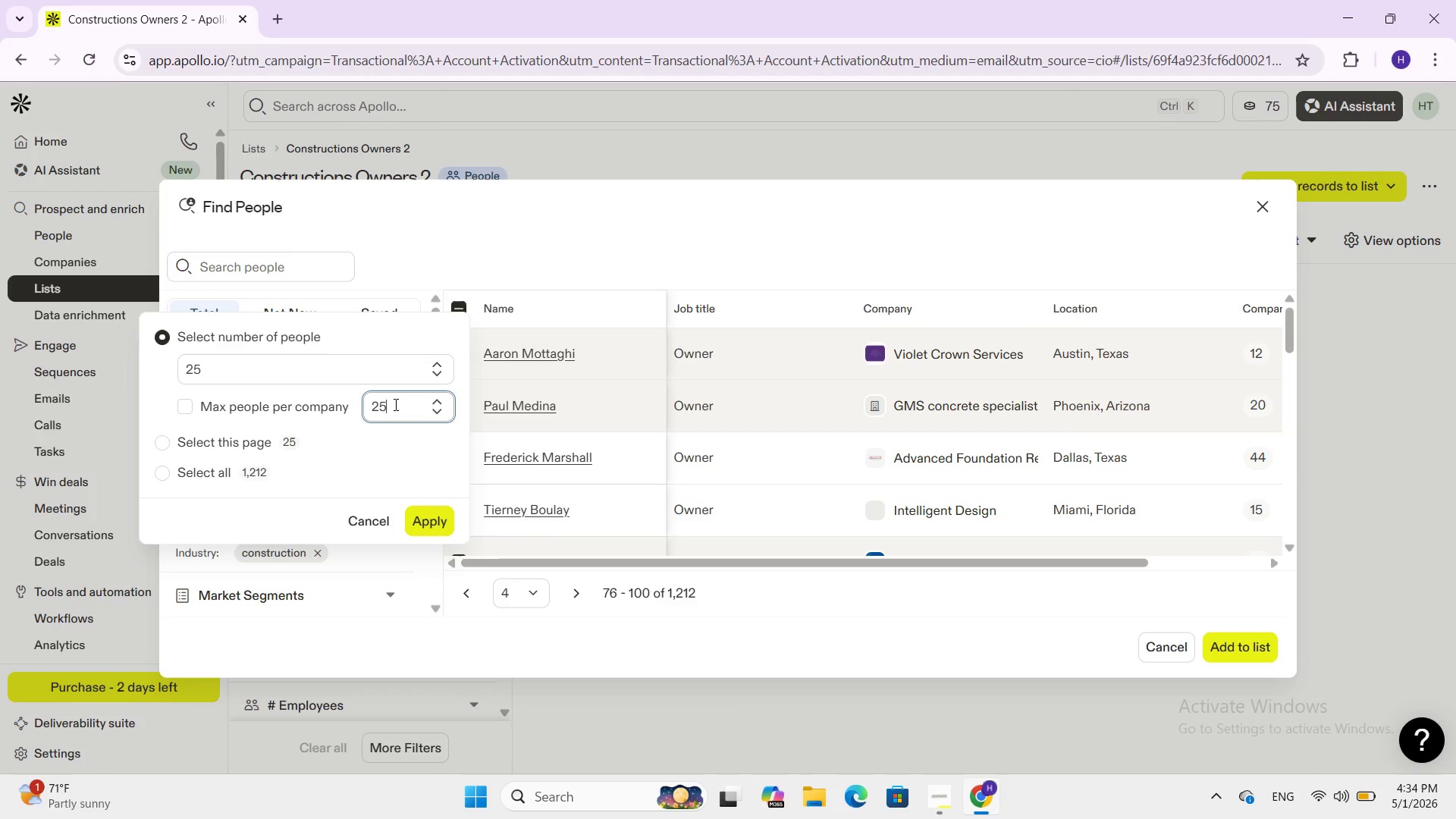 
key(Numpad2)
 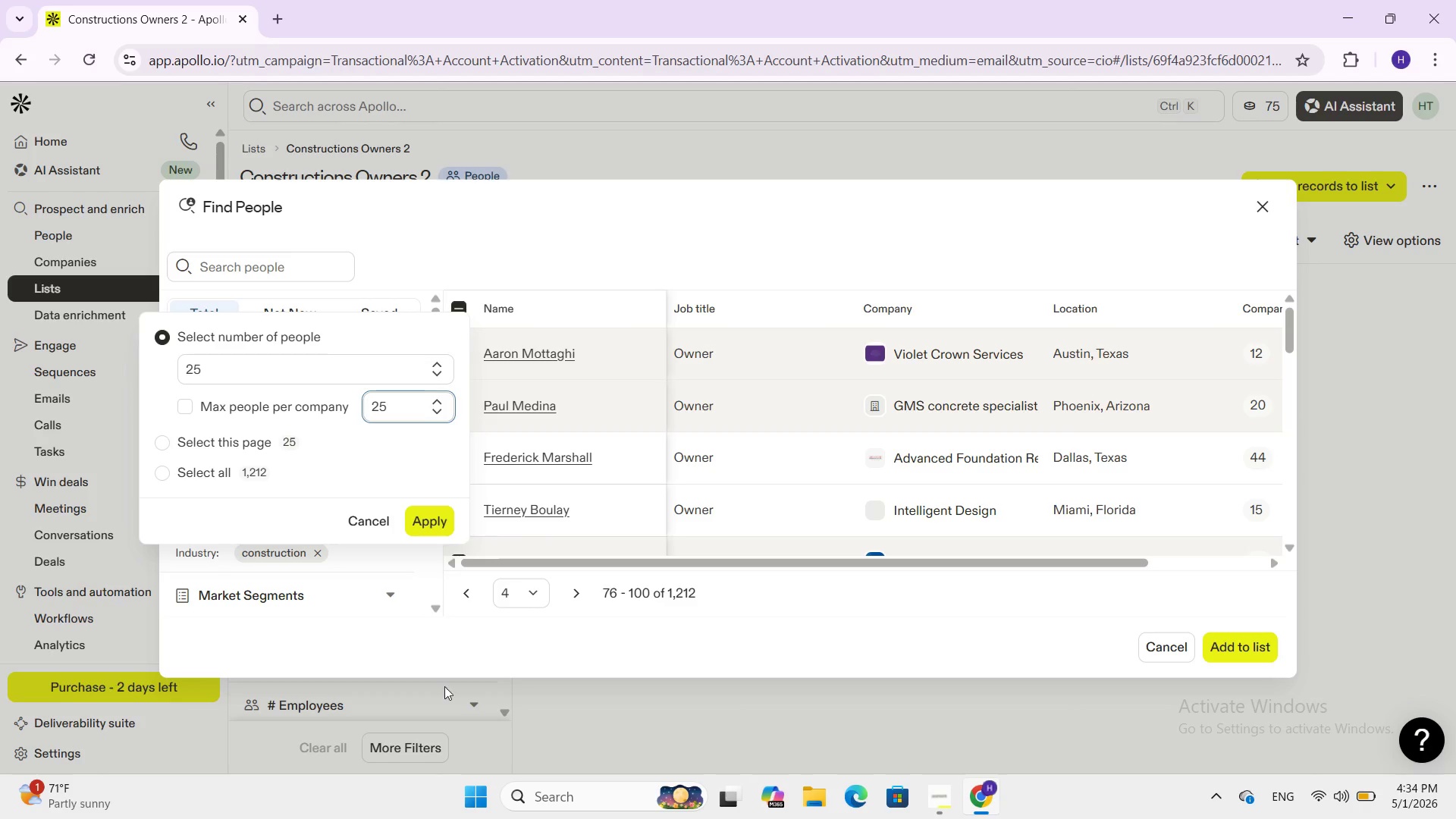 
key(Numpad5)
 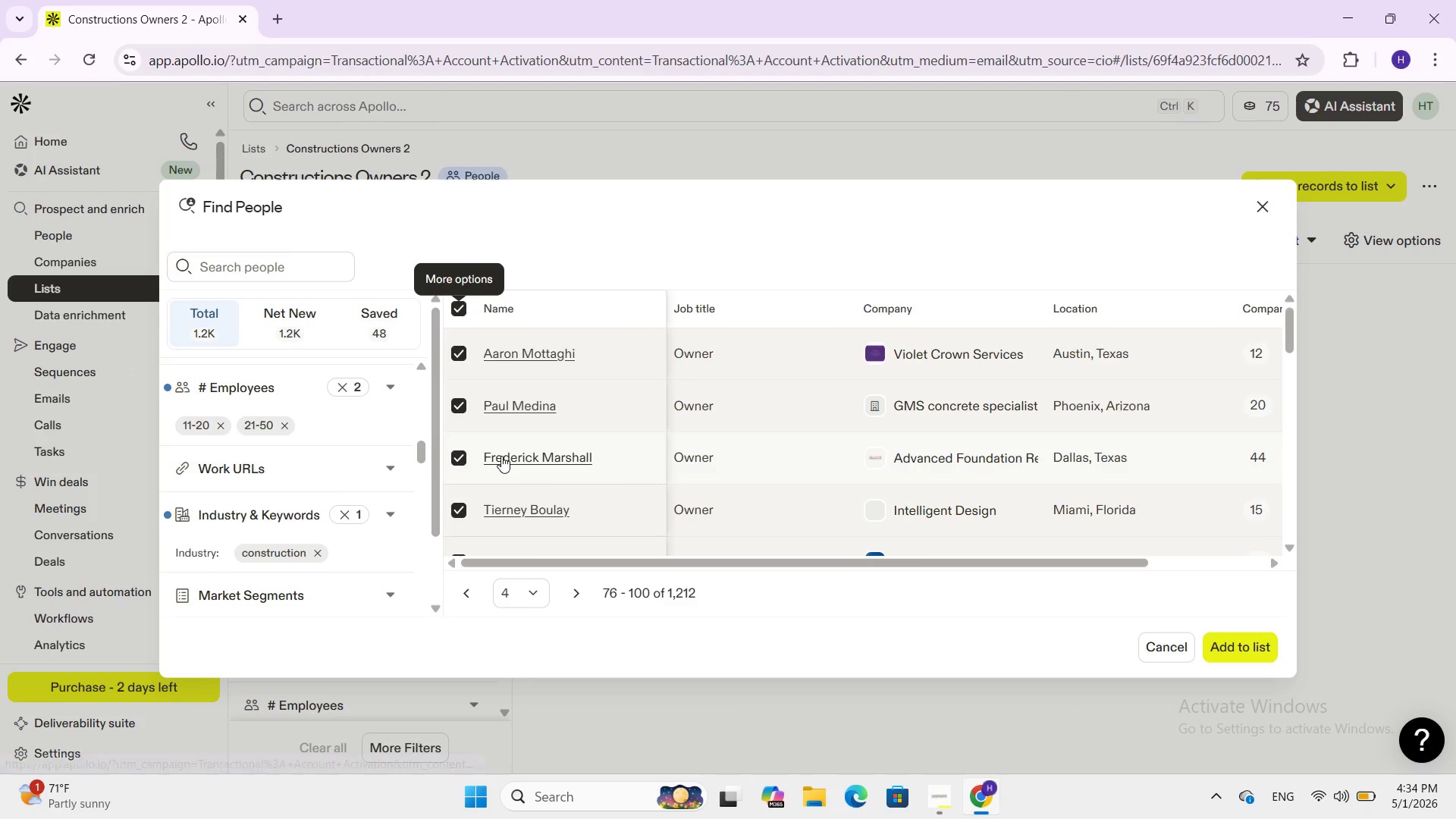 
scroll: coordinate [501, 456], scroll_direction: down, amount: 20.0
 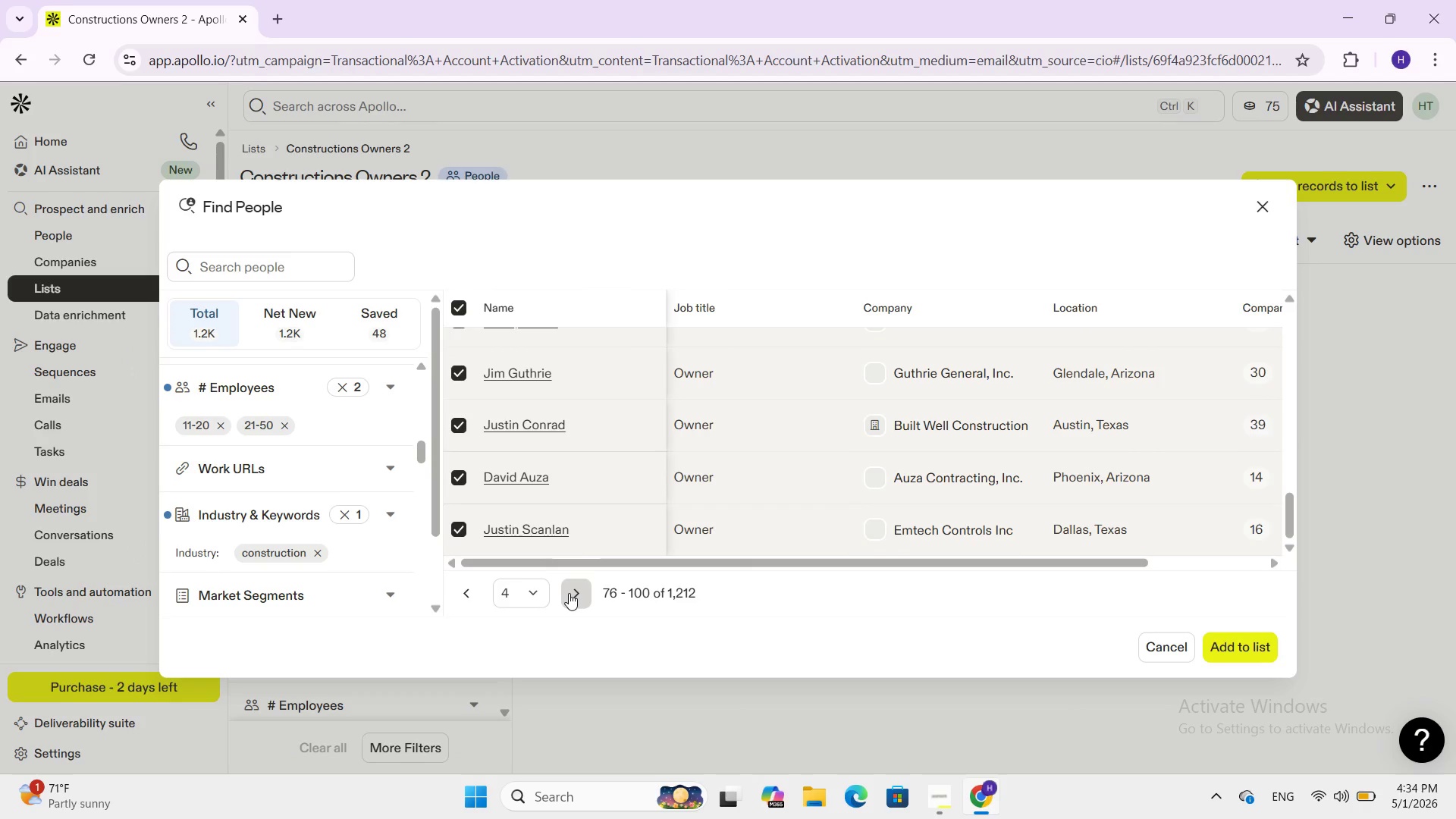 
left_click([569, 593])
 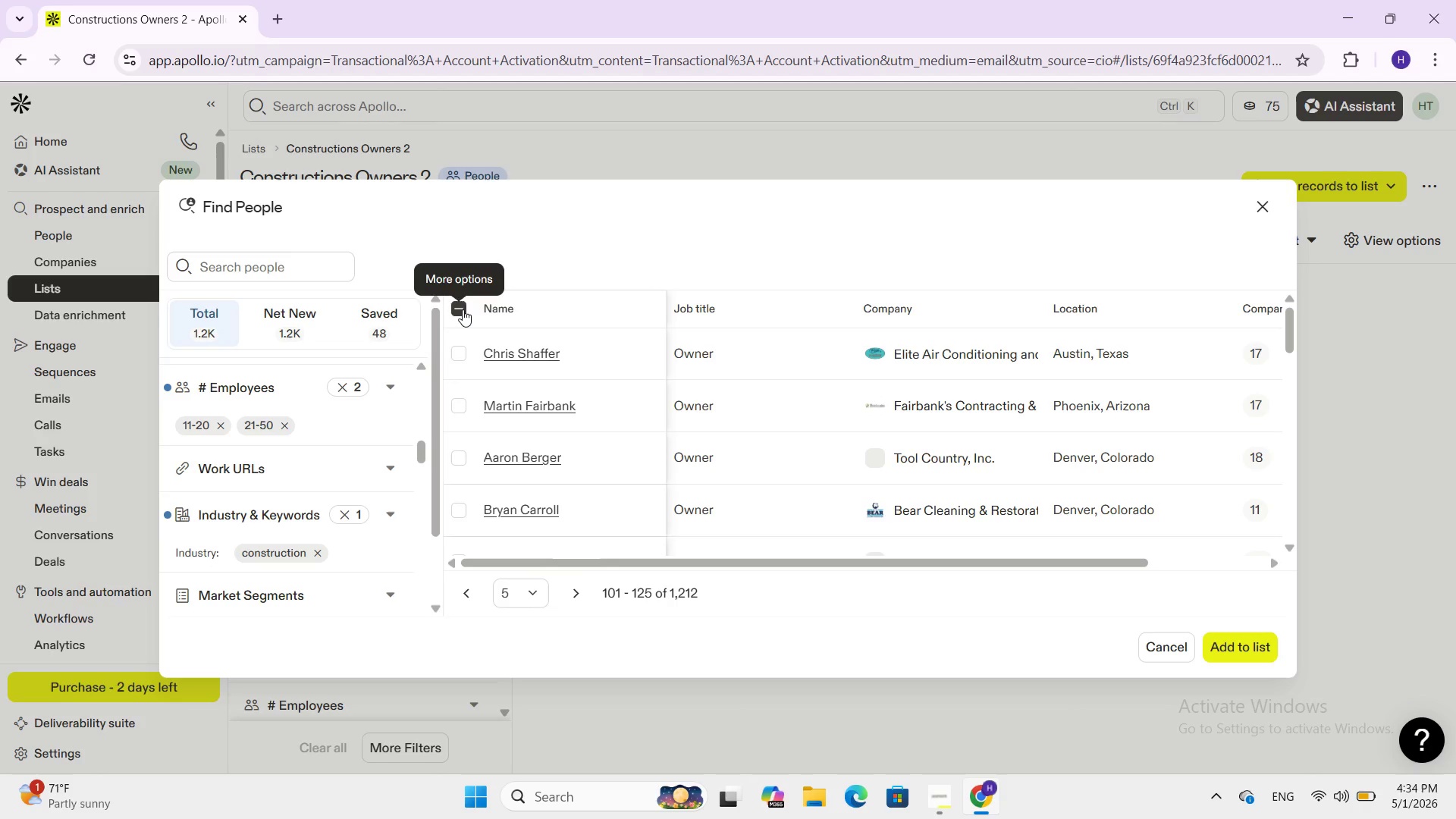 
left_click([463, 309])
 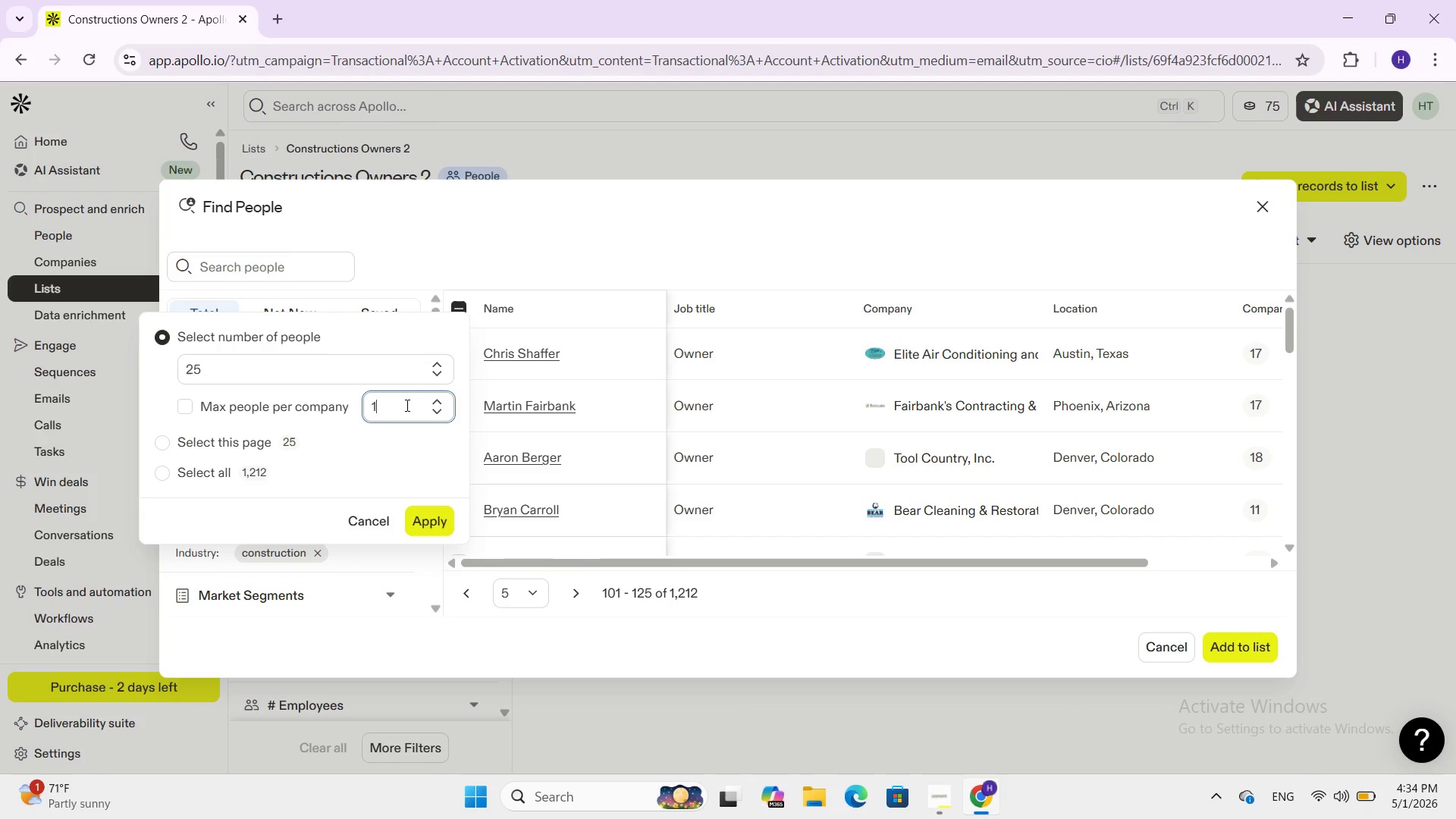 
left_click([406, 405])
 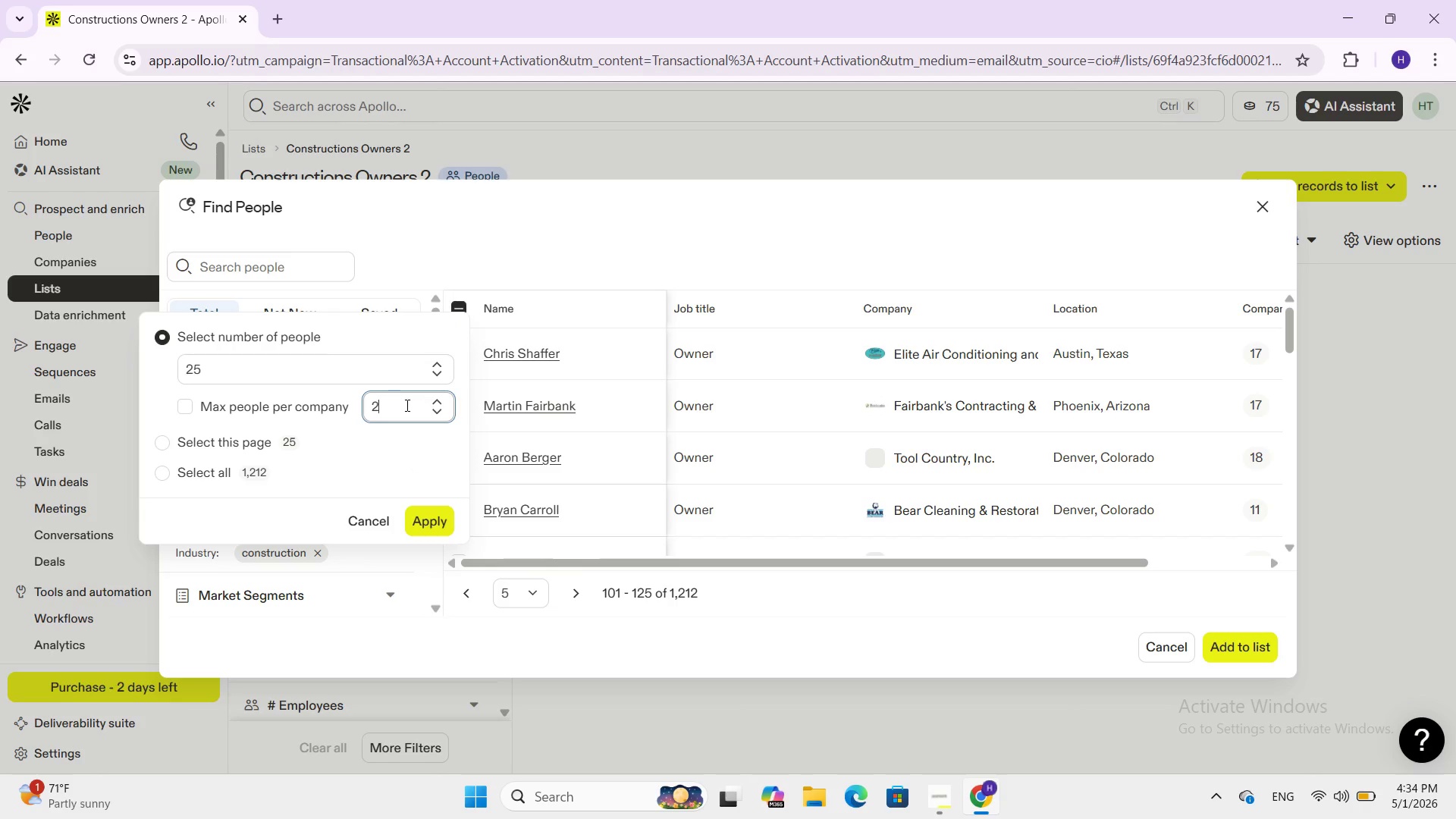 
key(Backspace)
 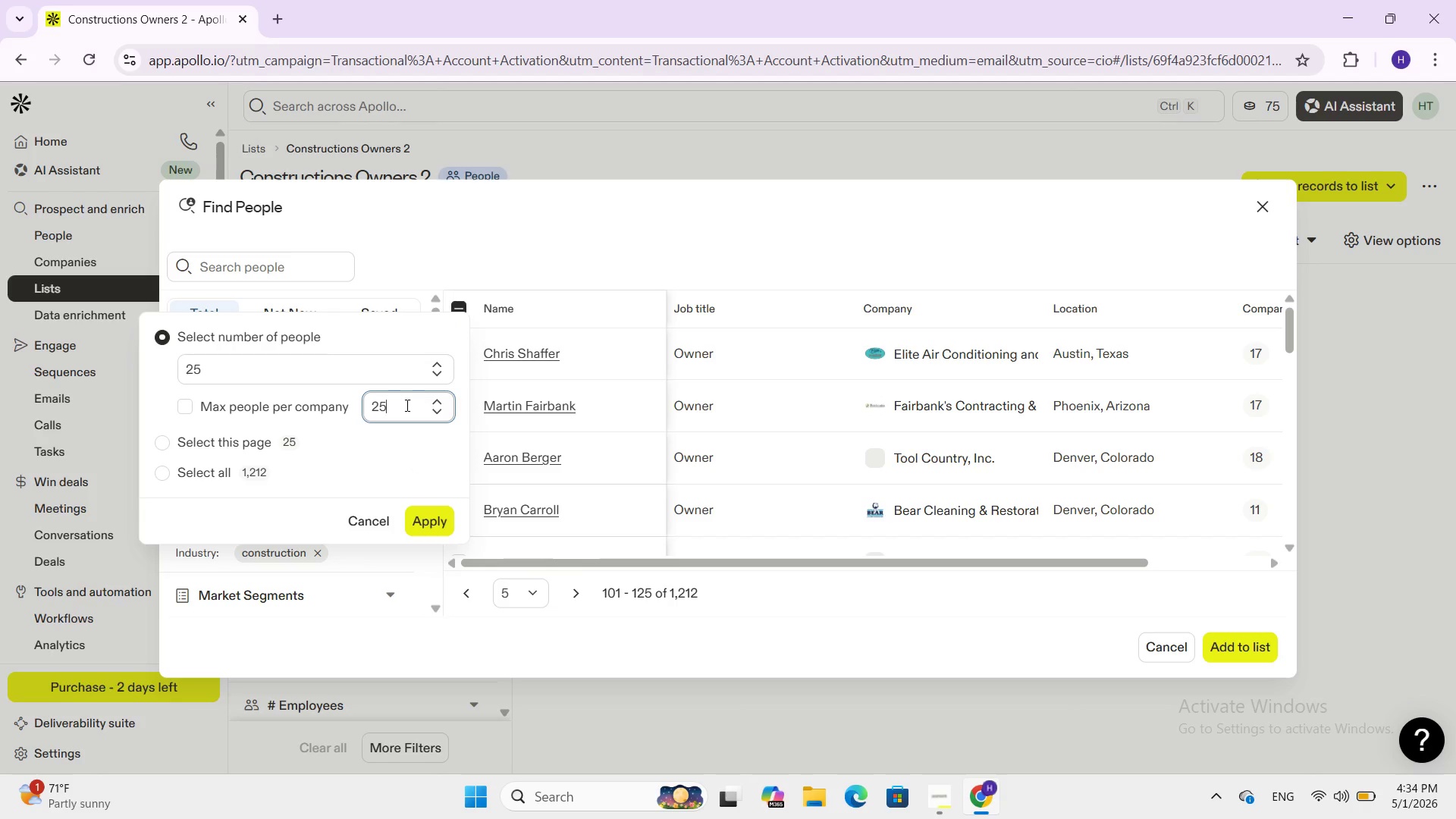 
key(Numpad2)
 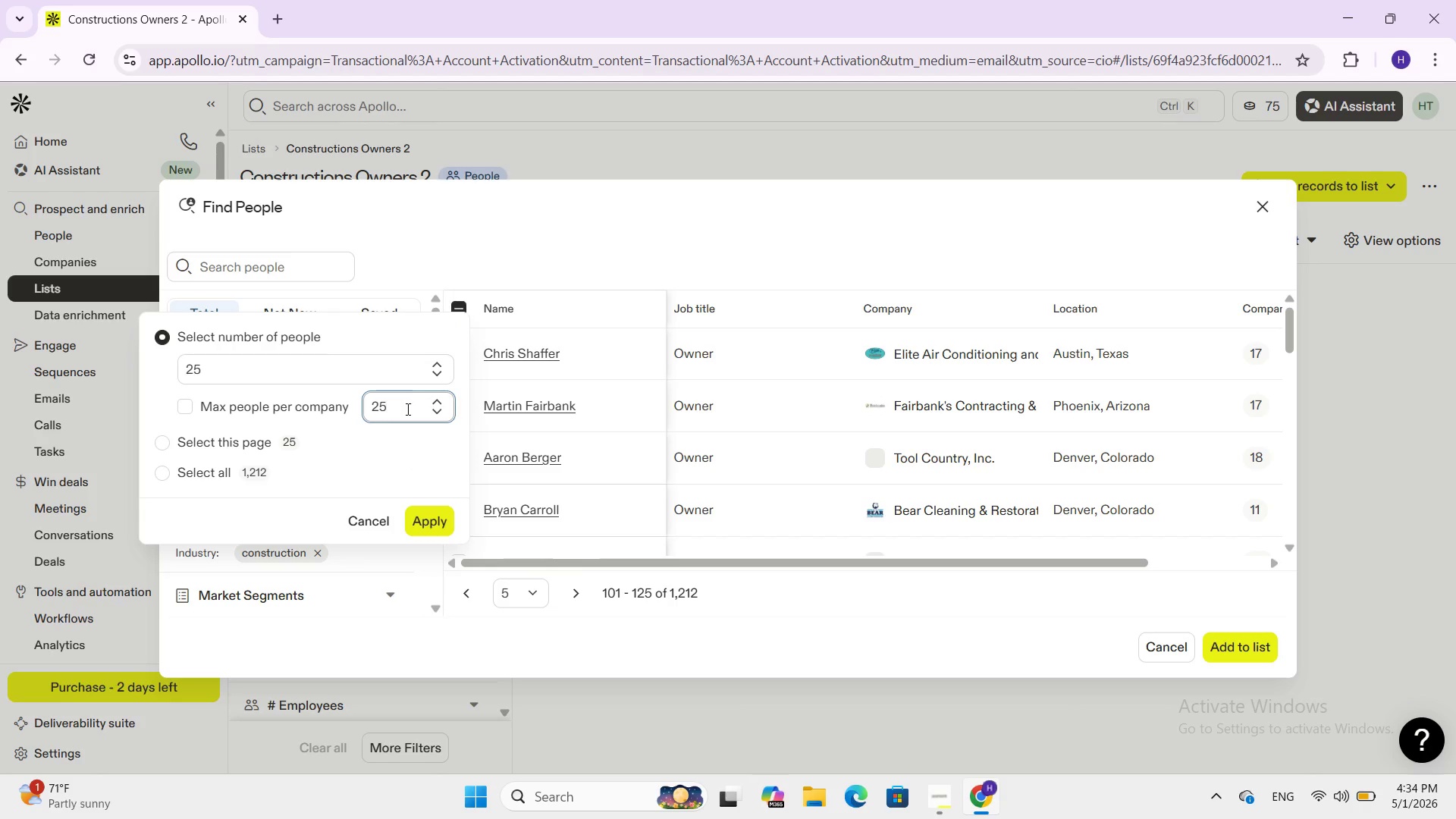 
key(Numpad5)
 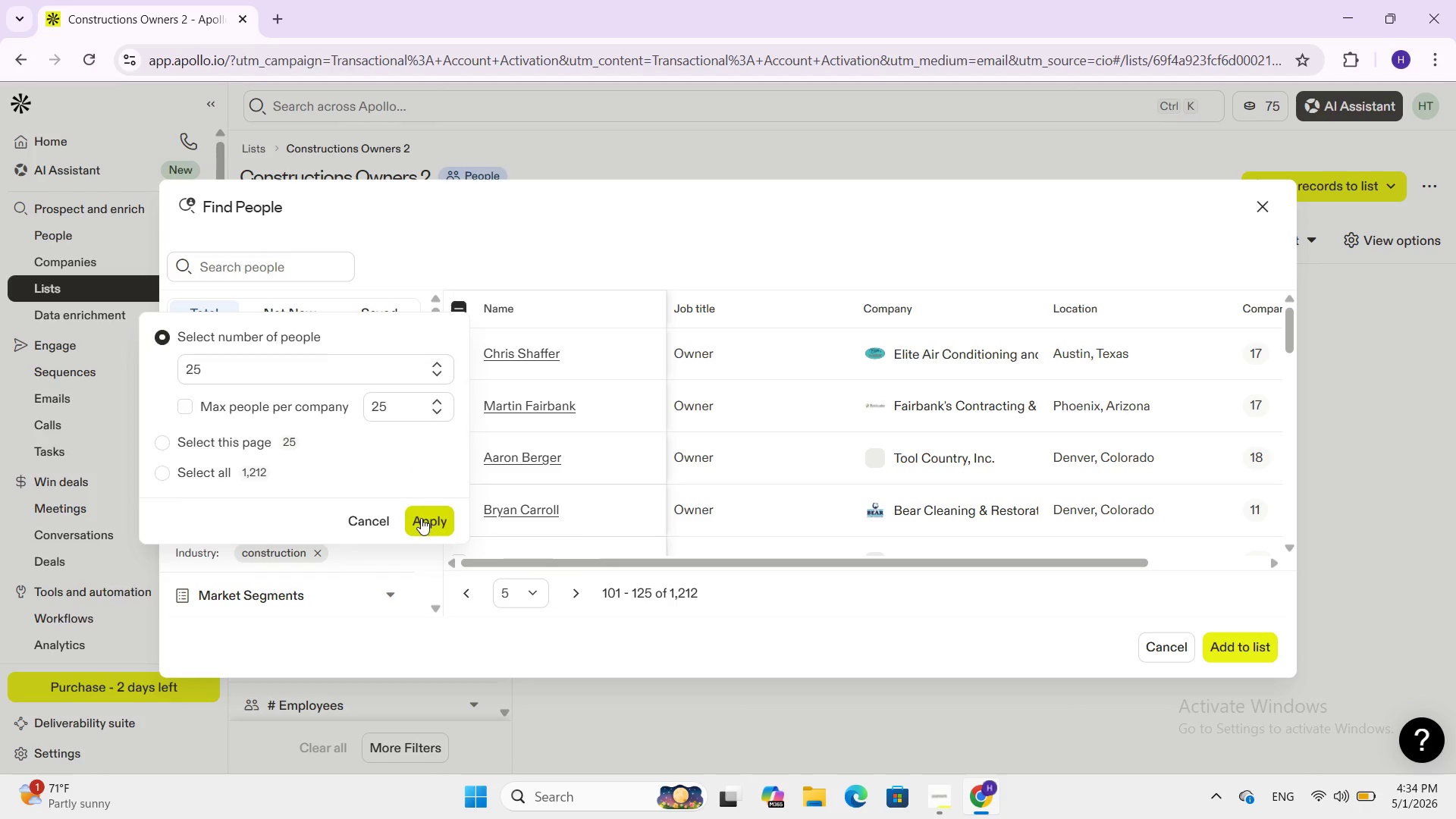 
left_click([421, 518])
 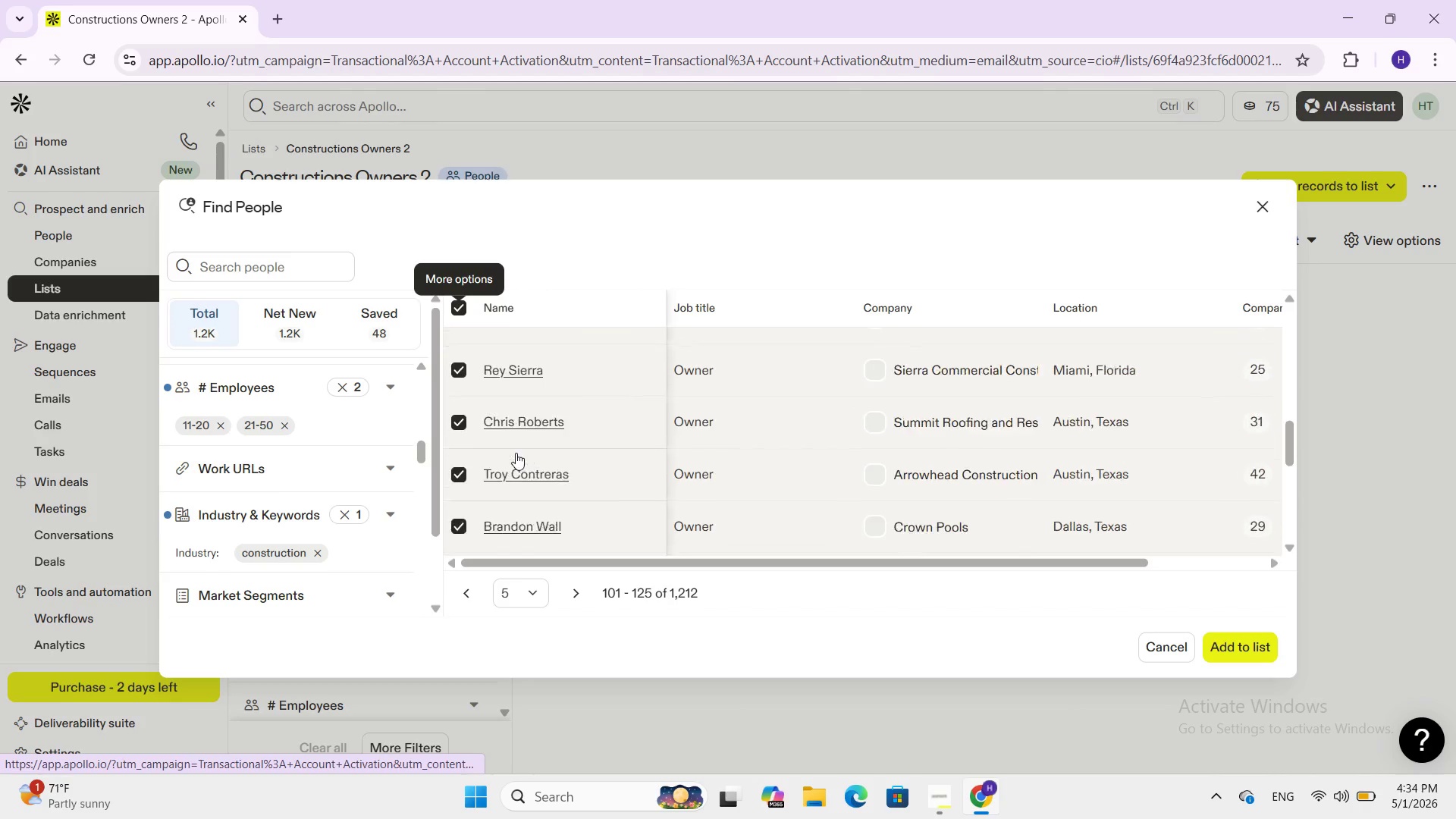 
scroll: coordinate [516, 453], scroll_direction: down, amount: 19.0
 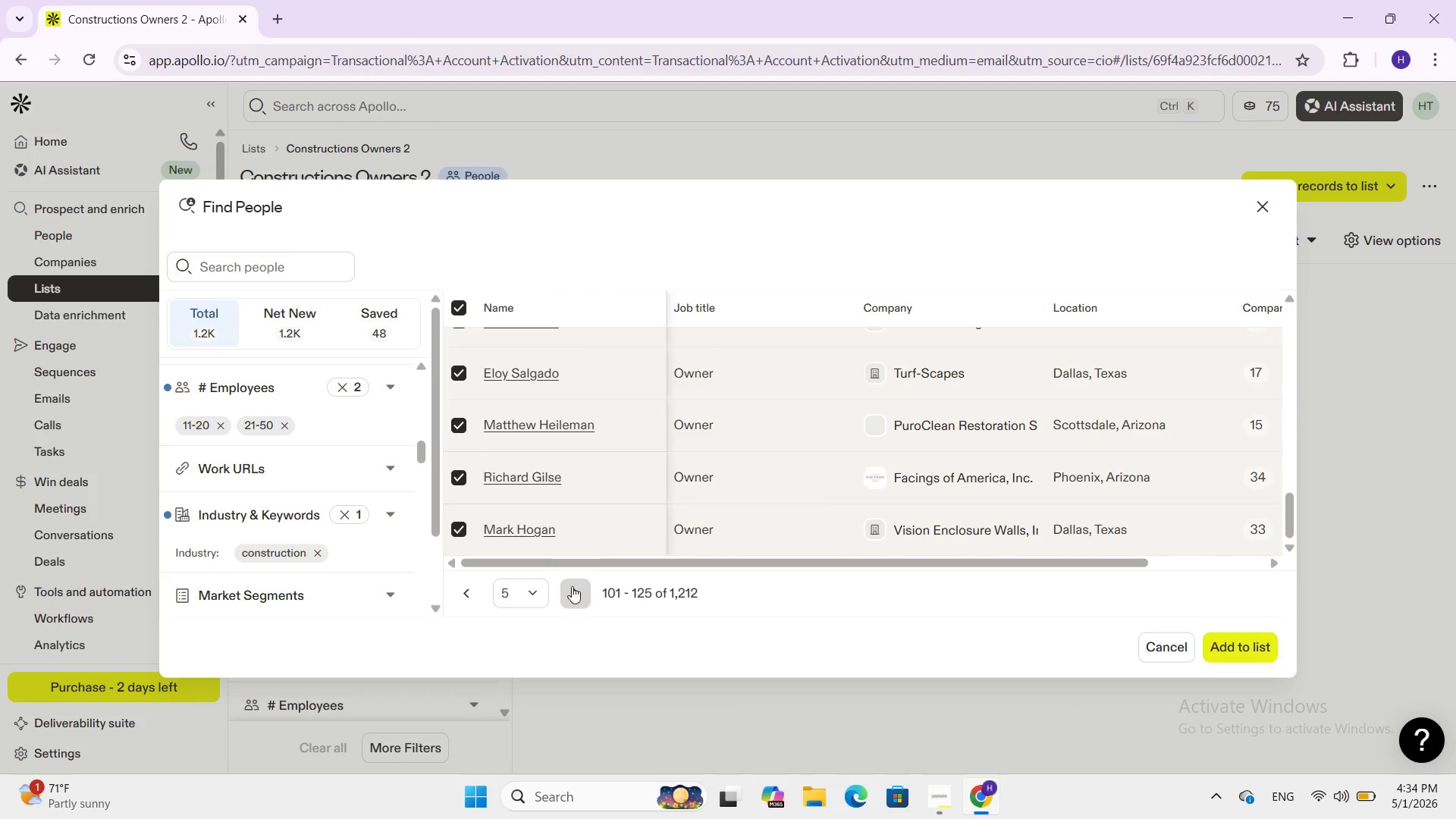 
left_click([569, 595])
 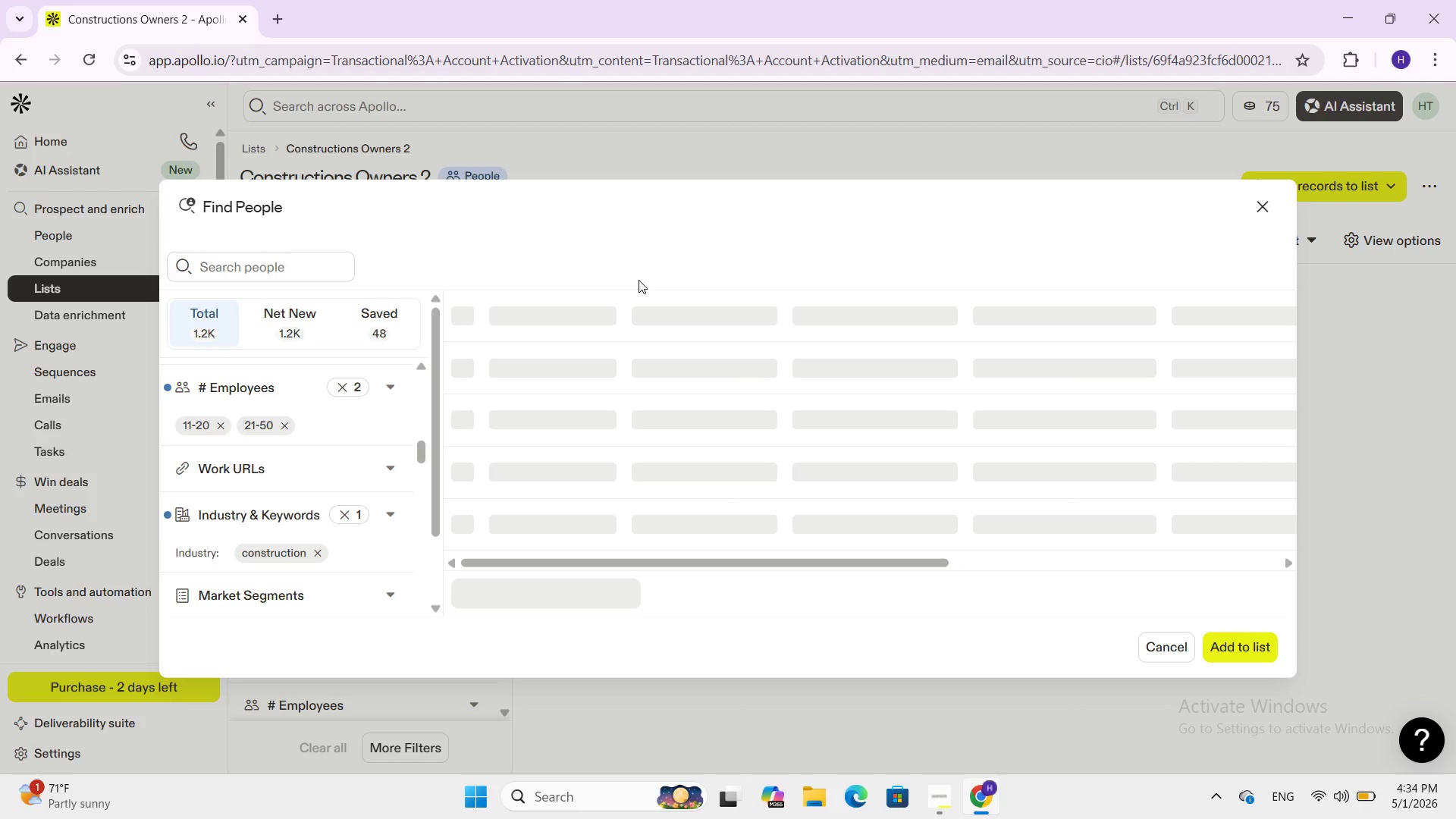 
mouse_move([634, 284])
 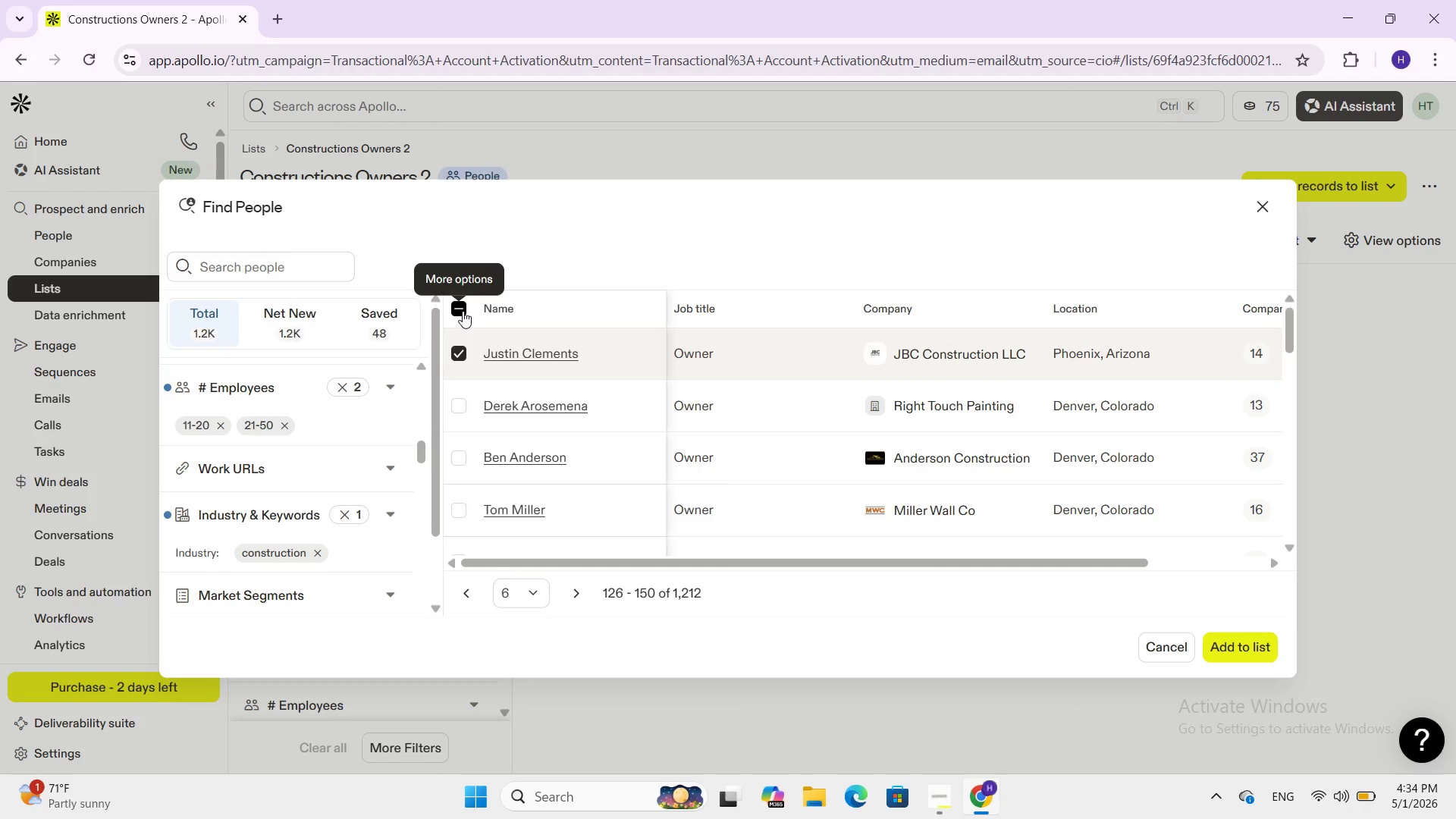 
left_click([463, 311])
 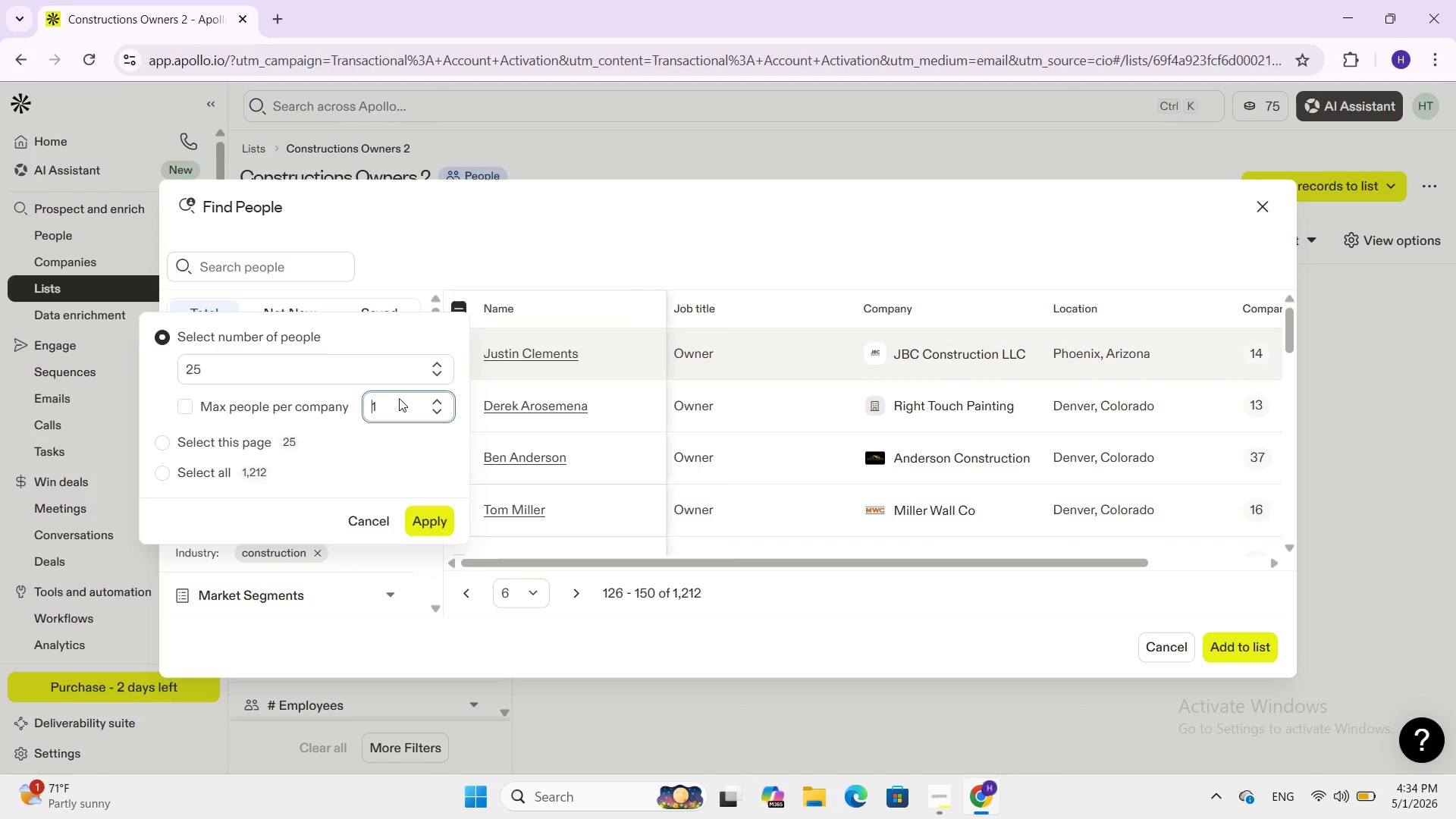 
left_click([399, 398])
 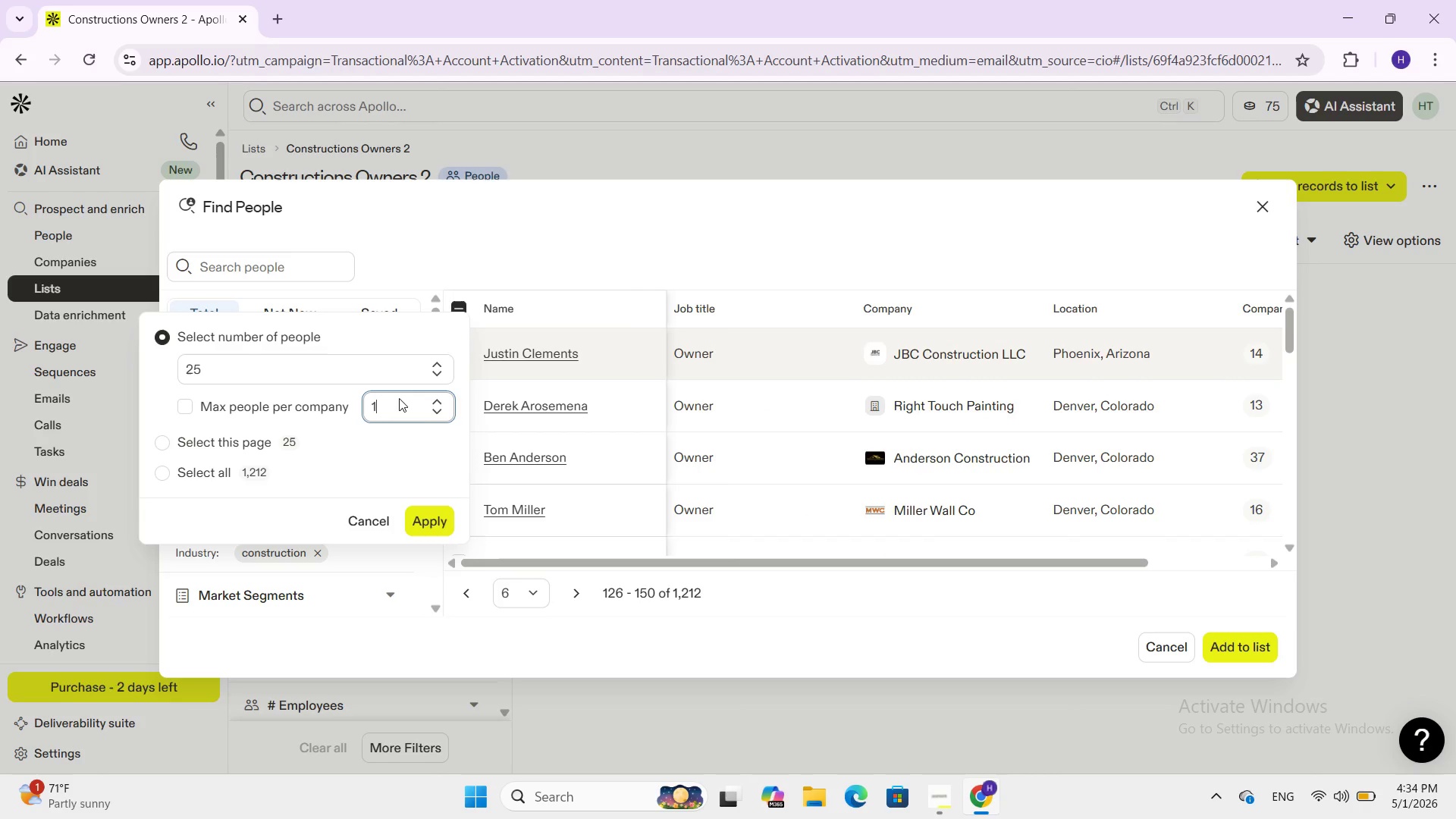 
key(ArrowRight)
 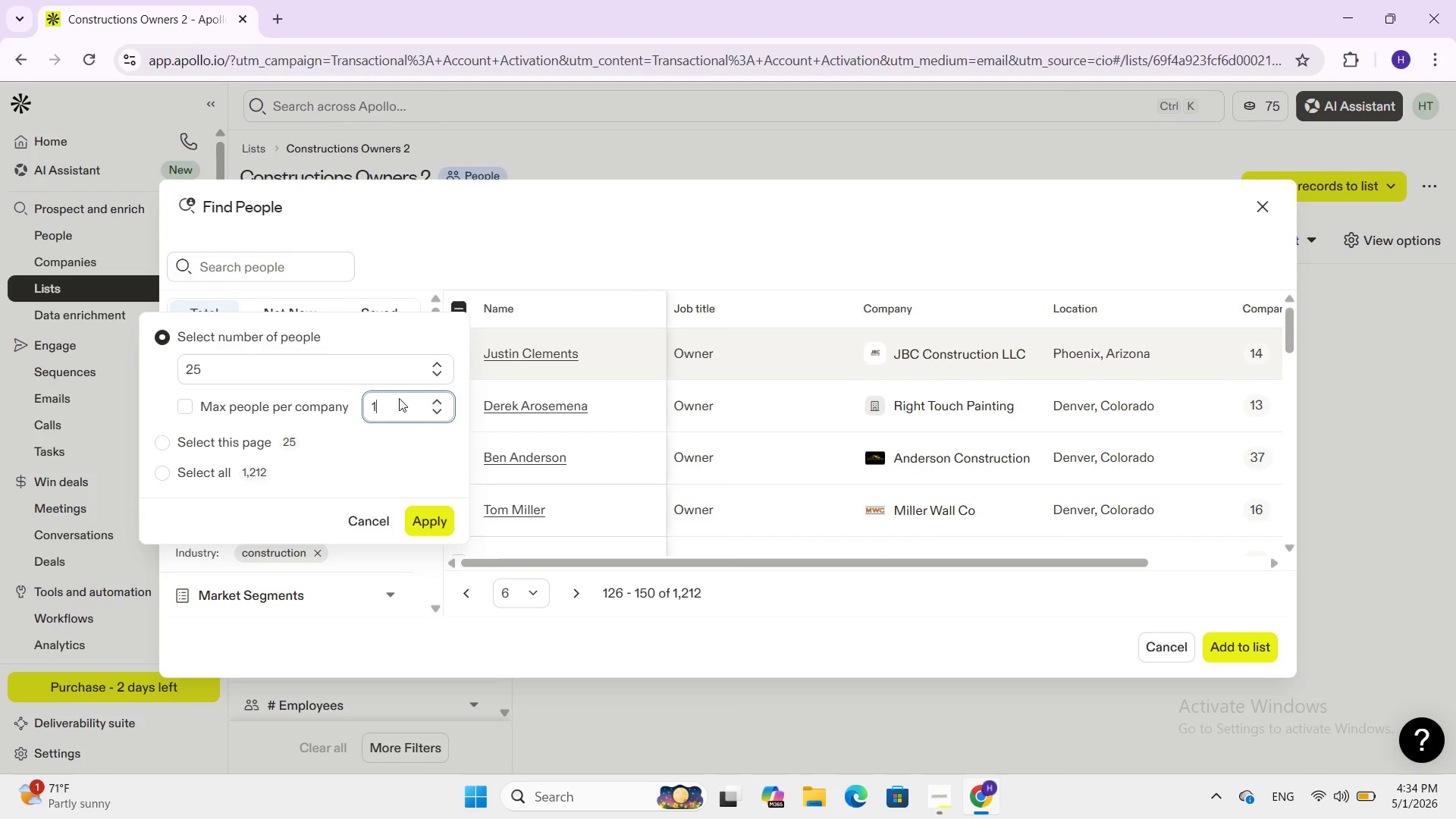 
key(Enter)
 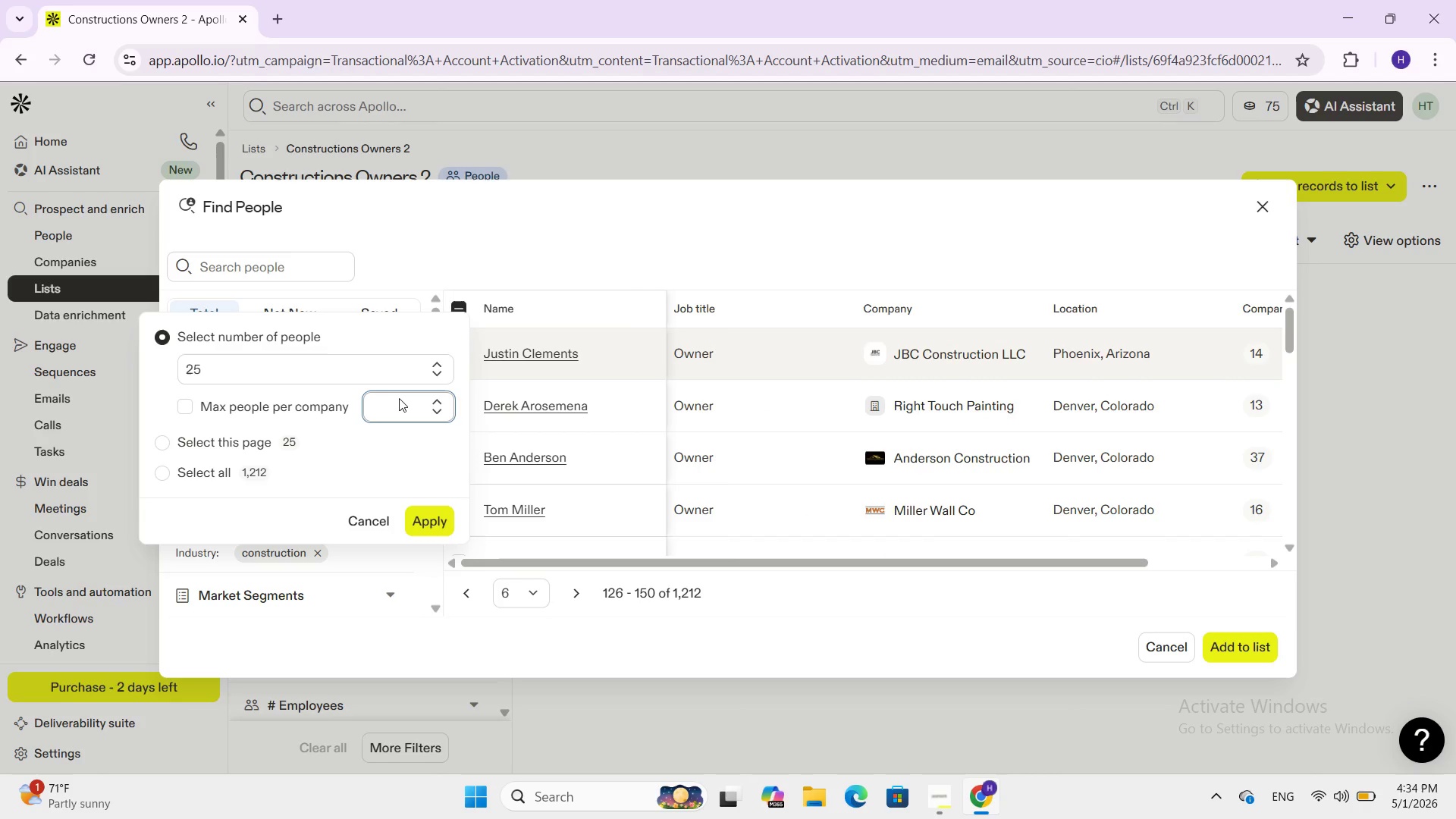 
key(Backspace)
 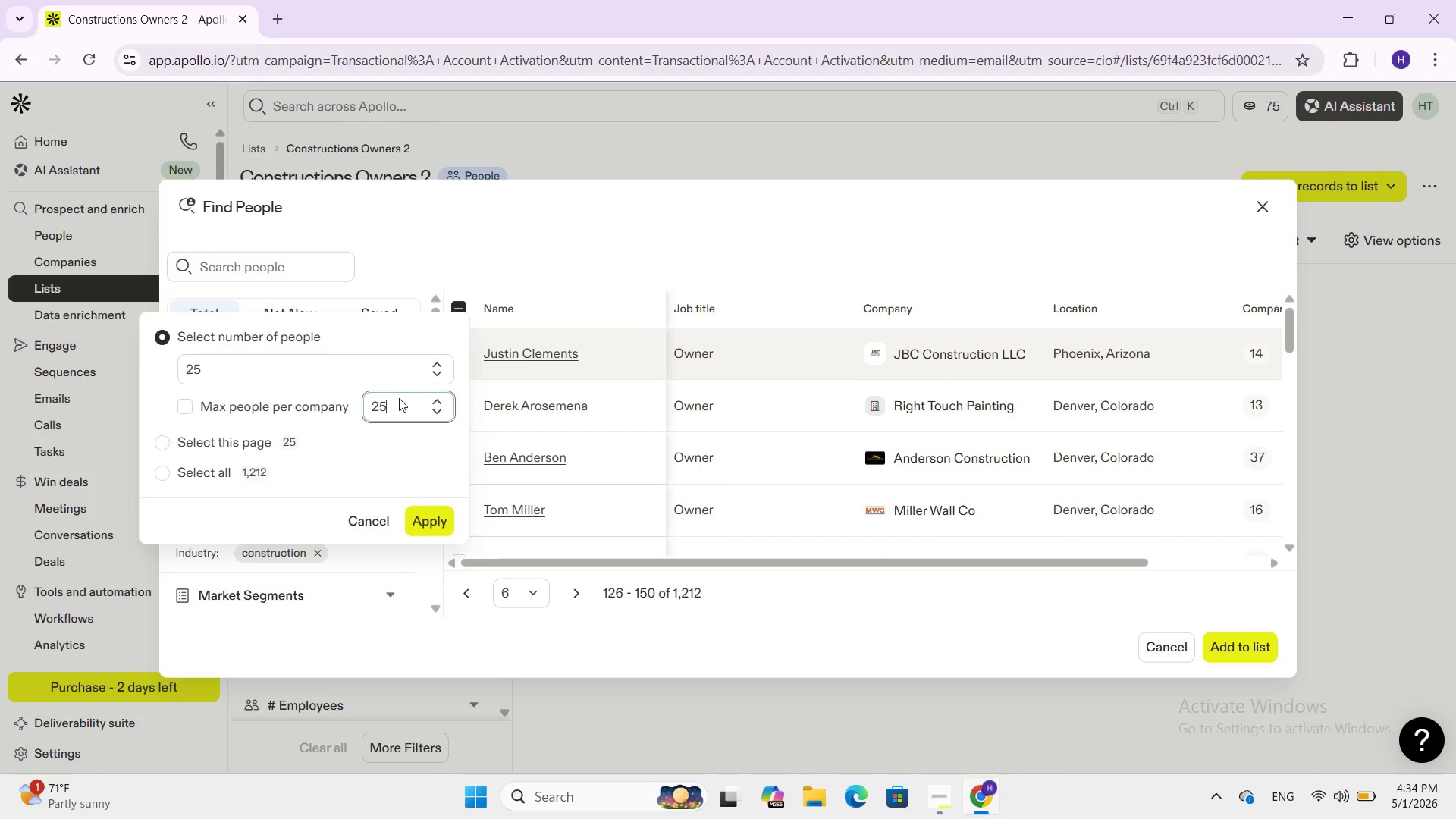 
key(Numpad2)
 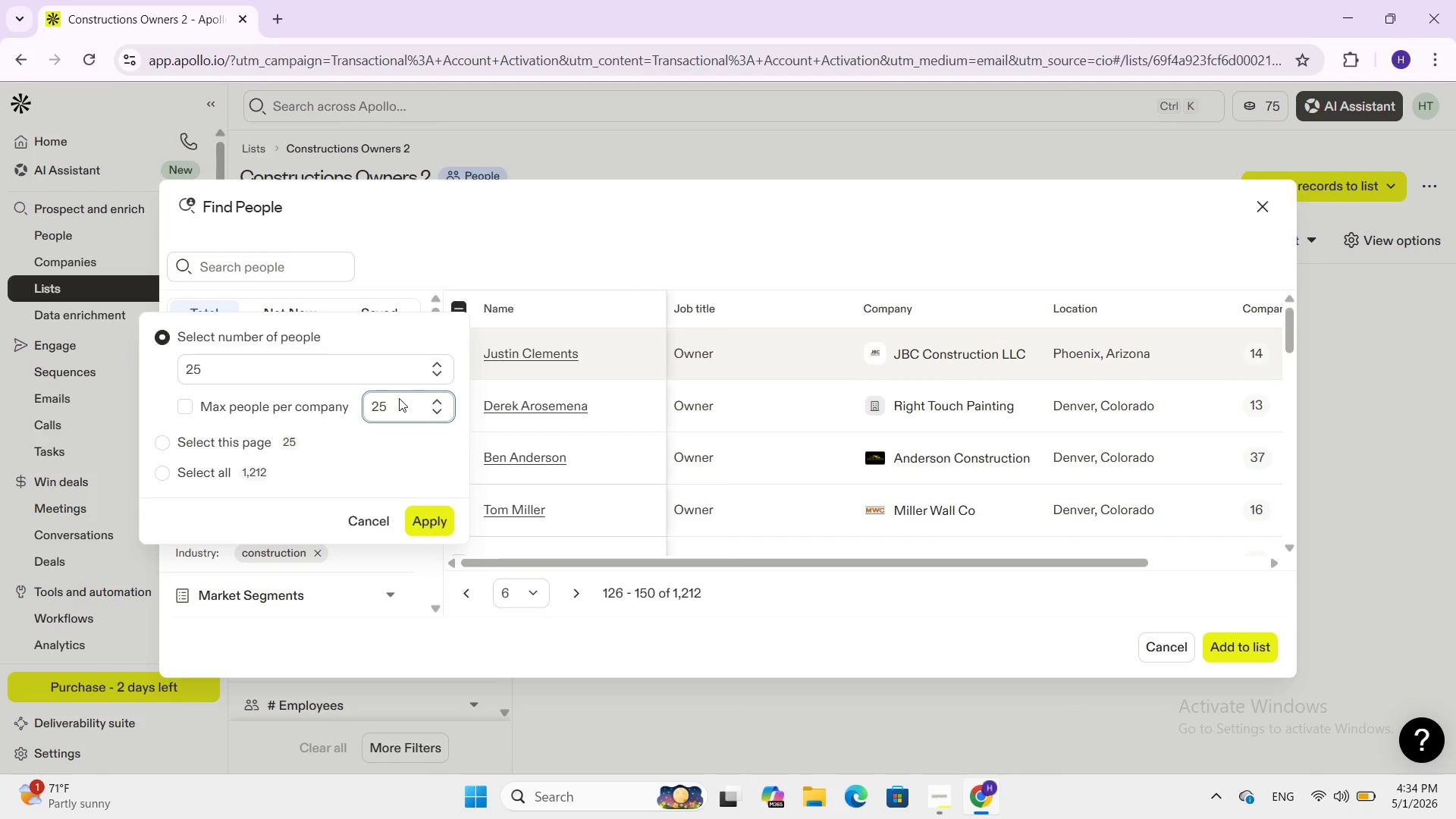 
key(Numpad5)
 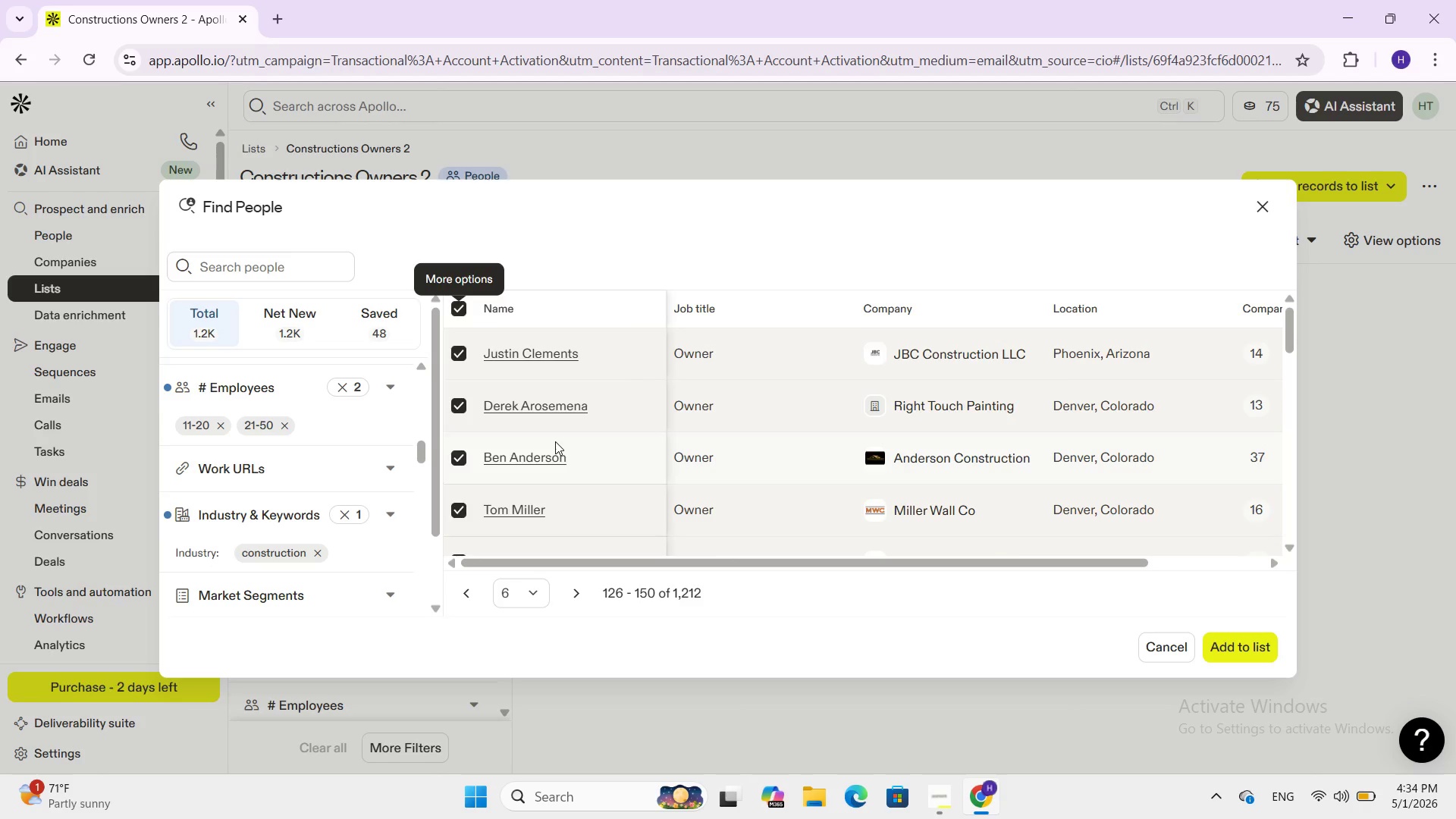 
scroll: coordinate [555, 441], scroll_direction: down, amount: 24.0
 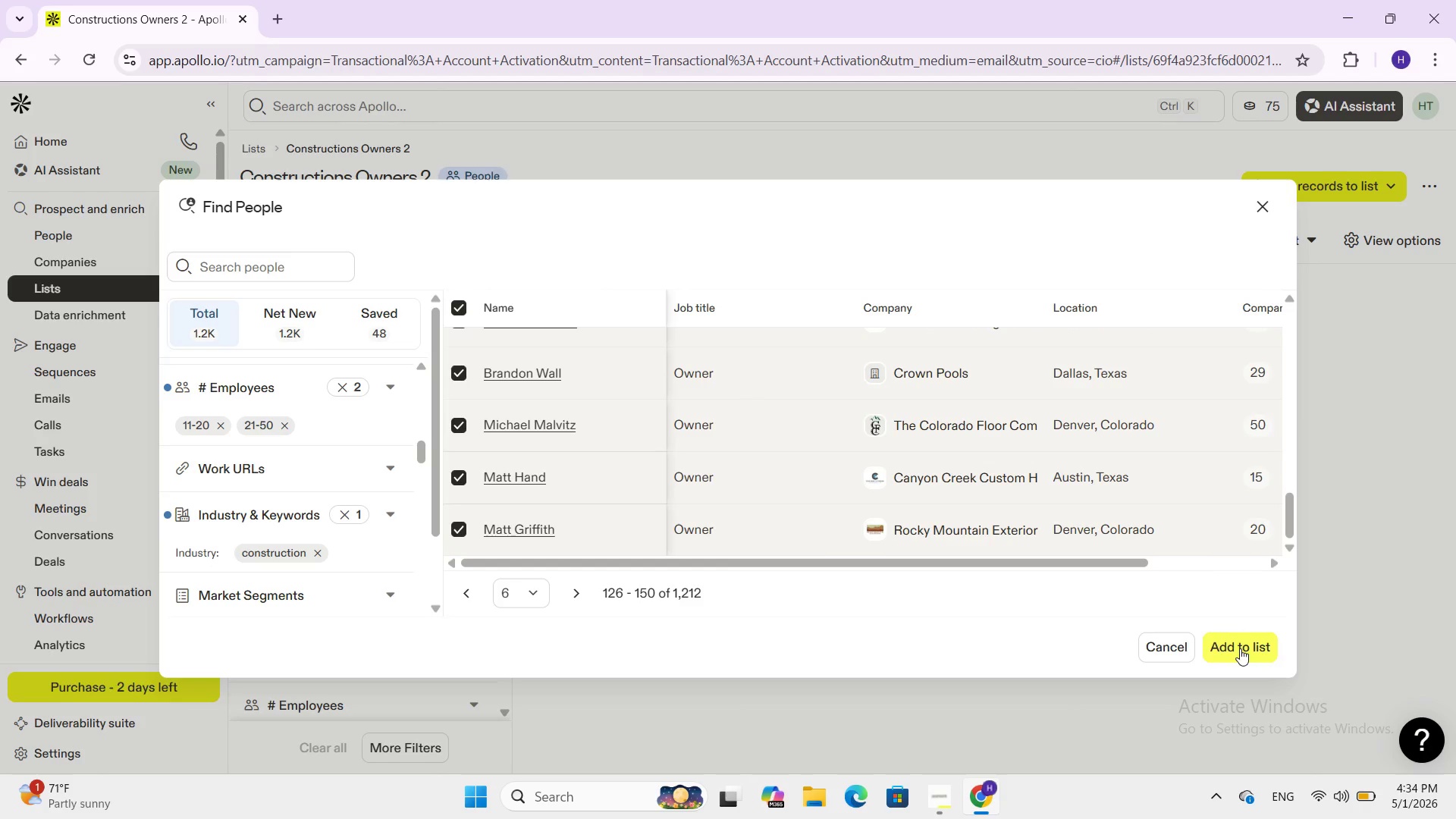 
double_click([1240, 648])
 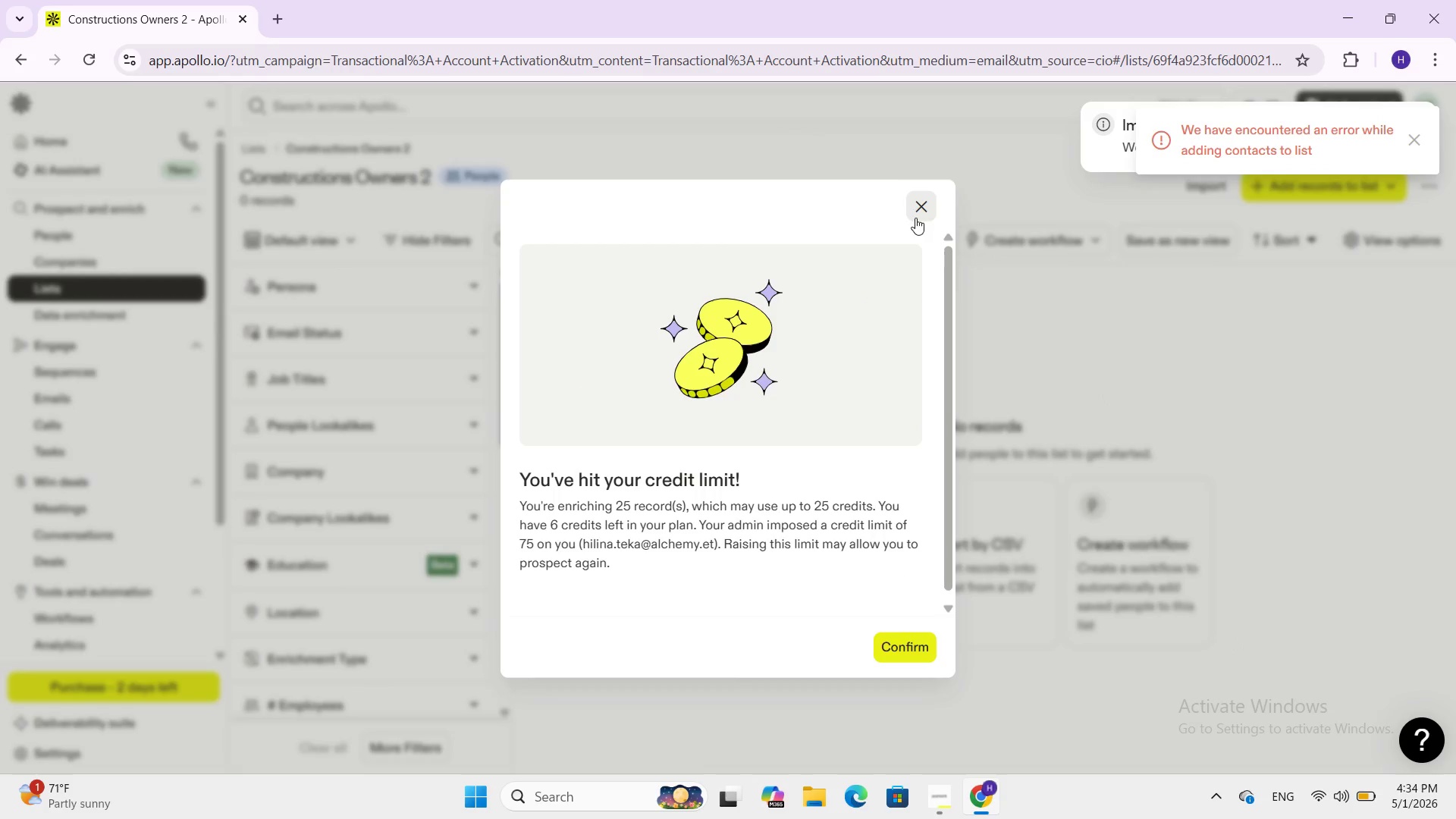 
left_click([912, 205])
 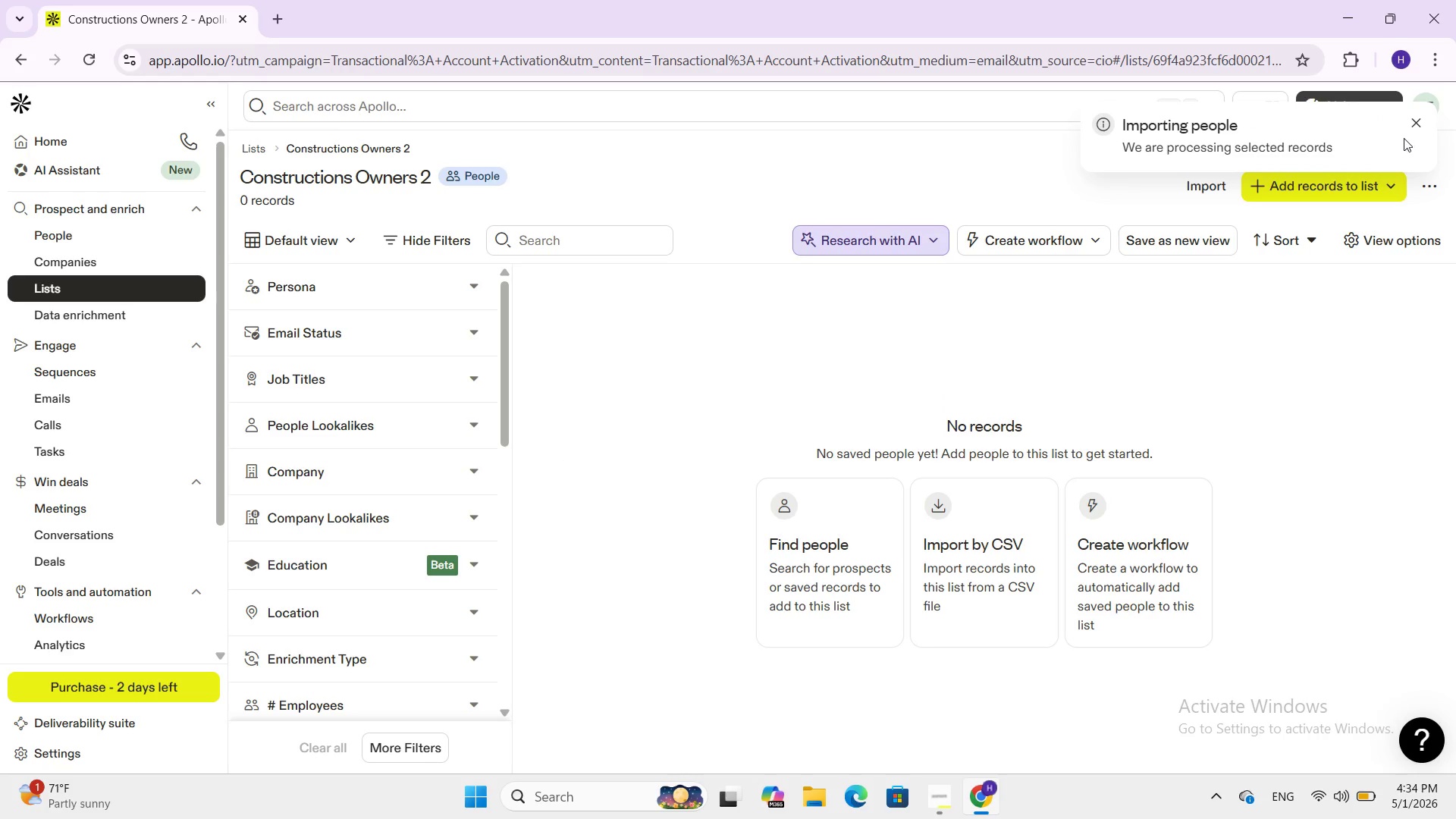 
left_click([1416, 142])
 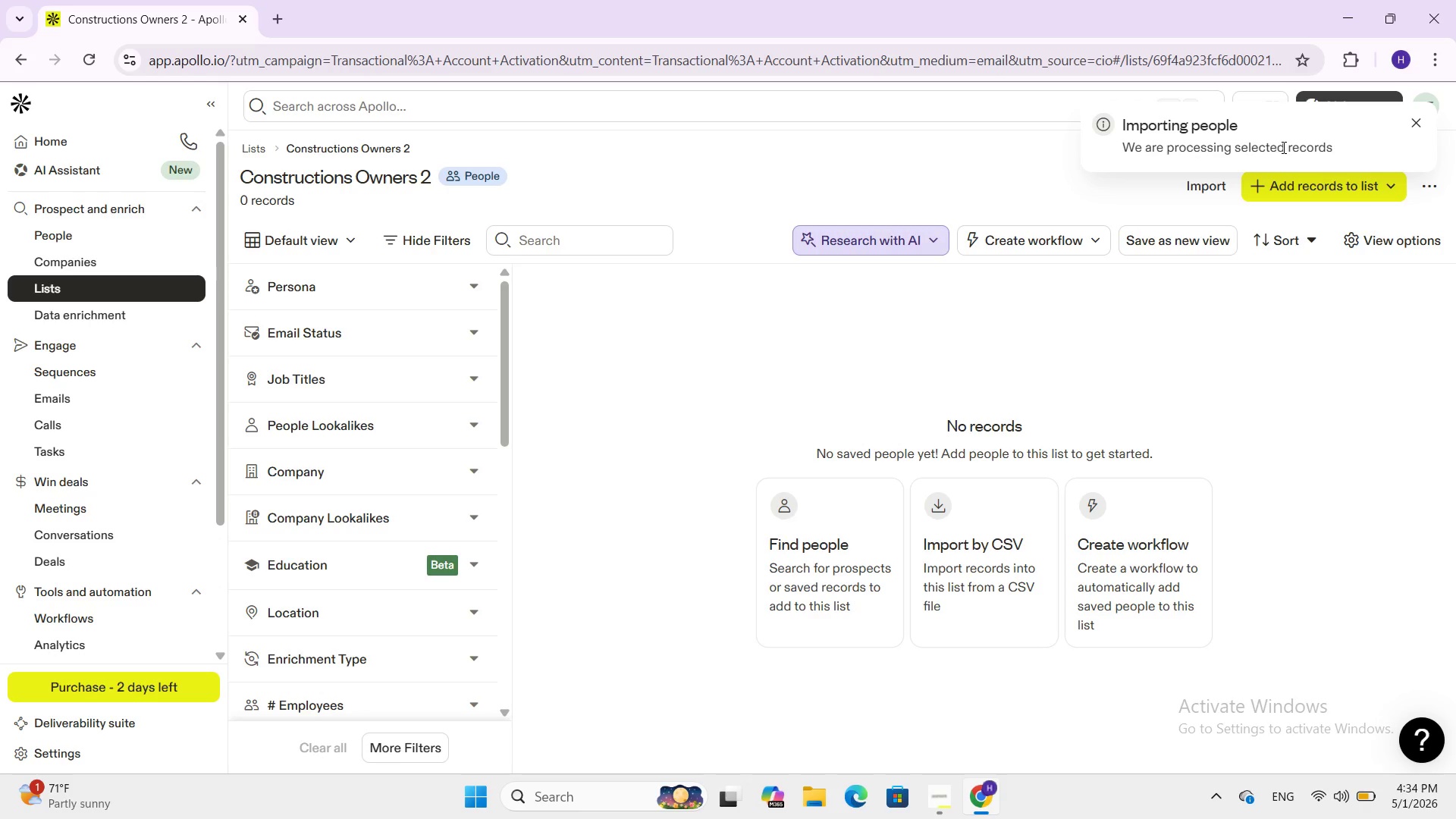 
scroll: coordinate [362, 437], scroll_direction: up, amount: 17.0
 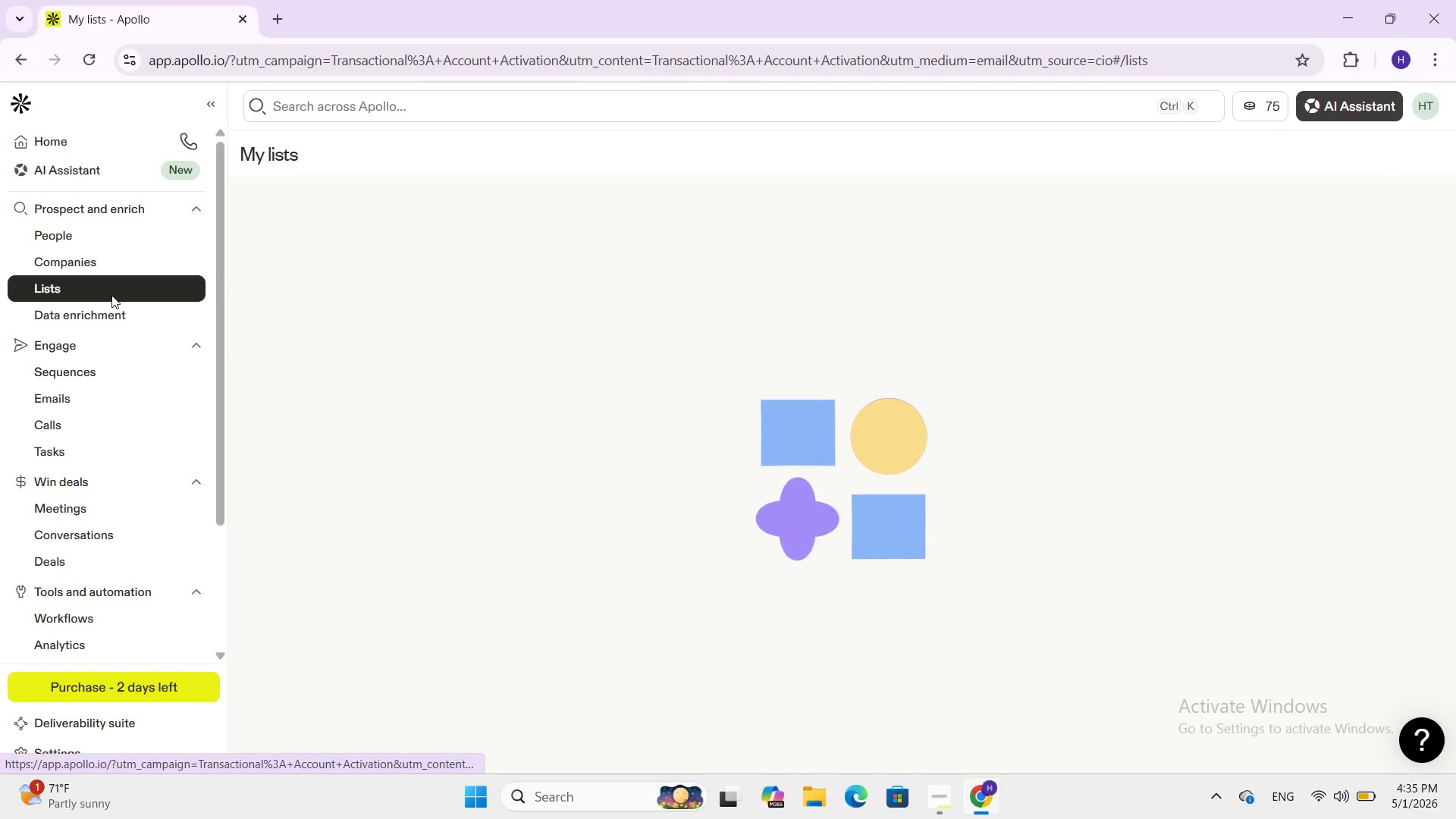 
left_click([111, 295])
 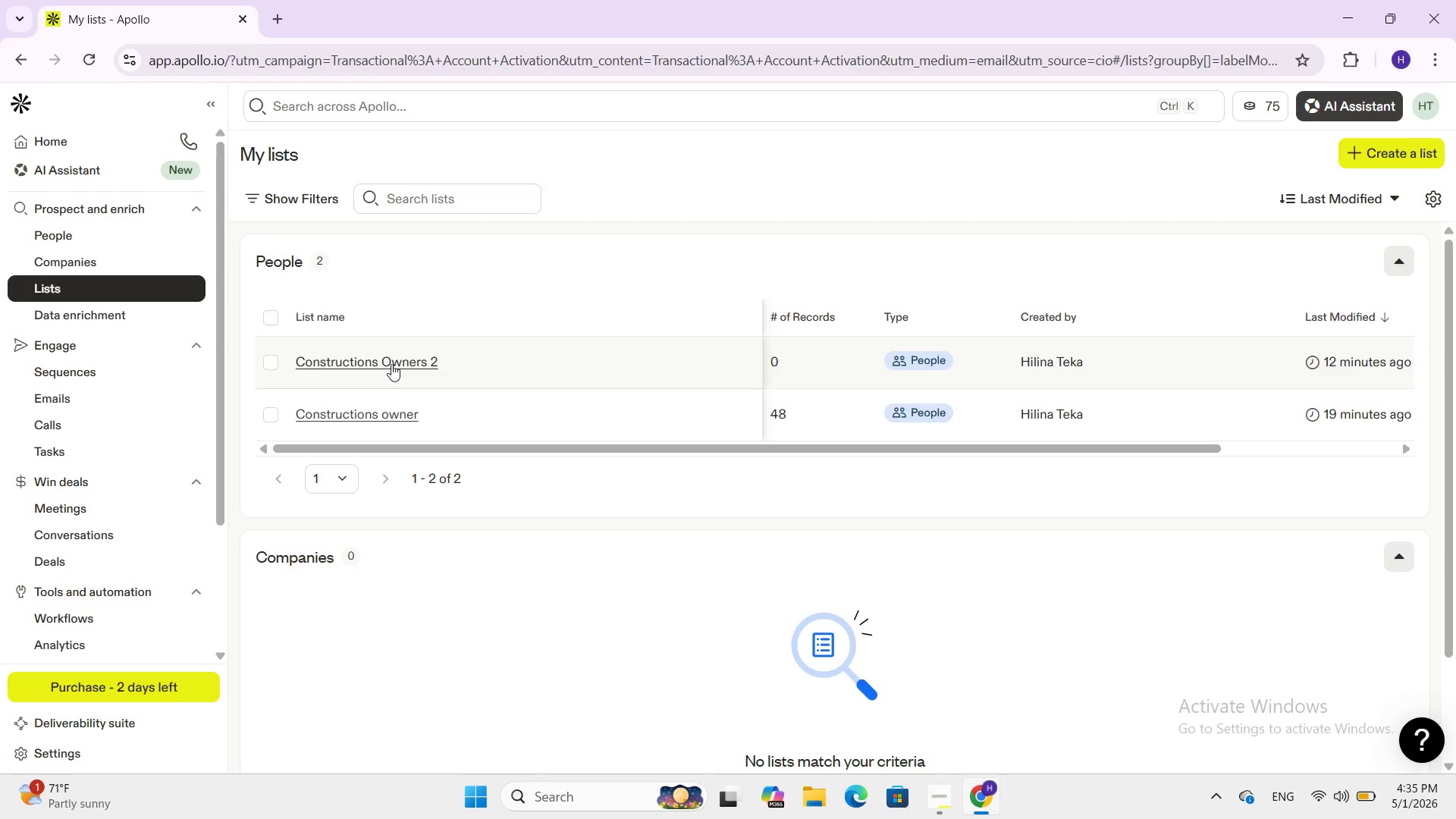 
left_click([431, 418])
 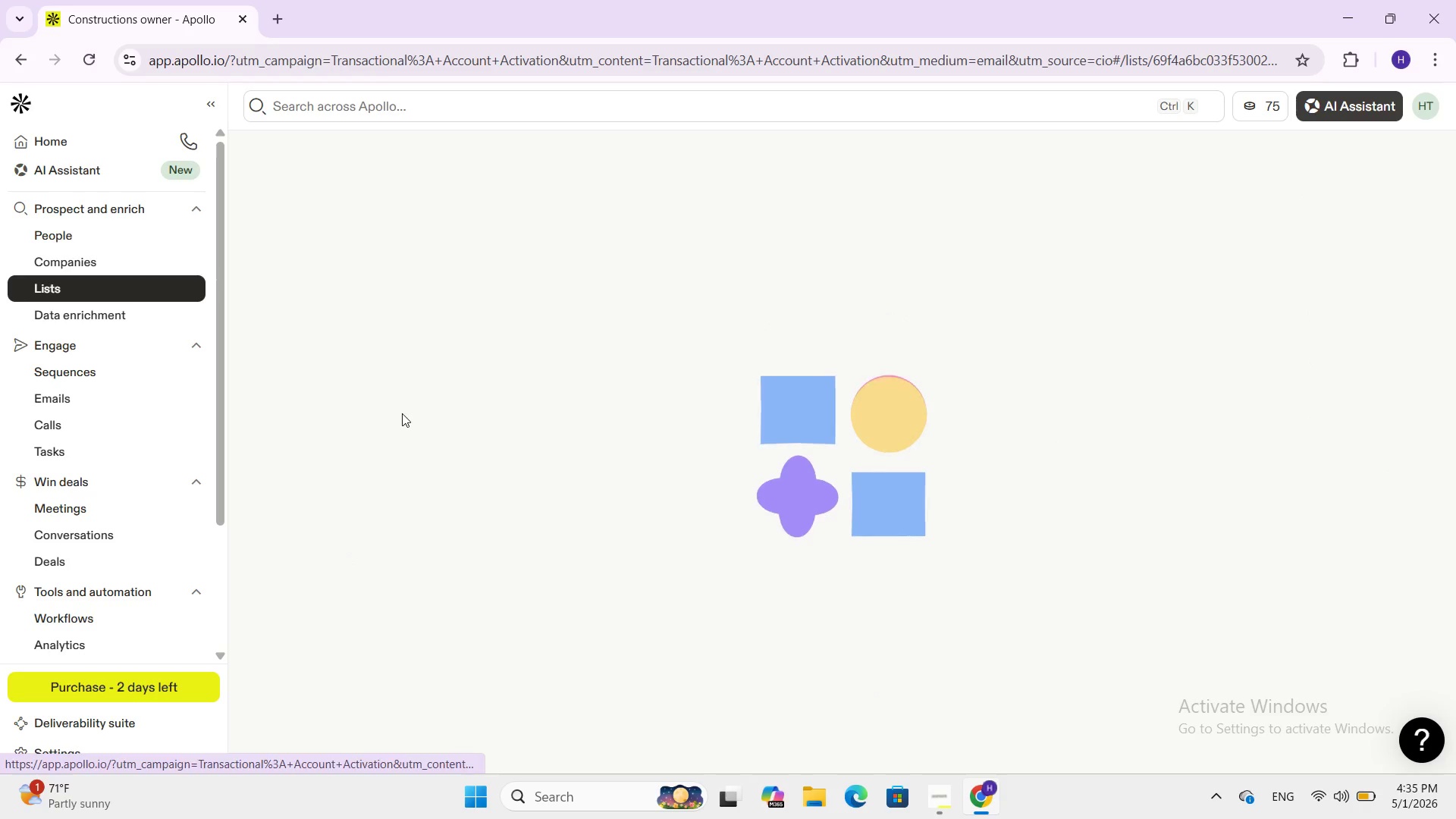 
left_click([401, 418])
 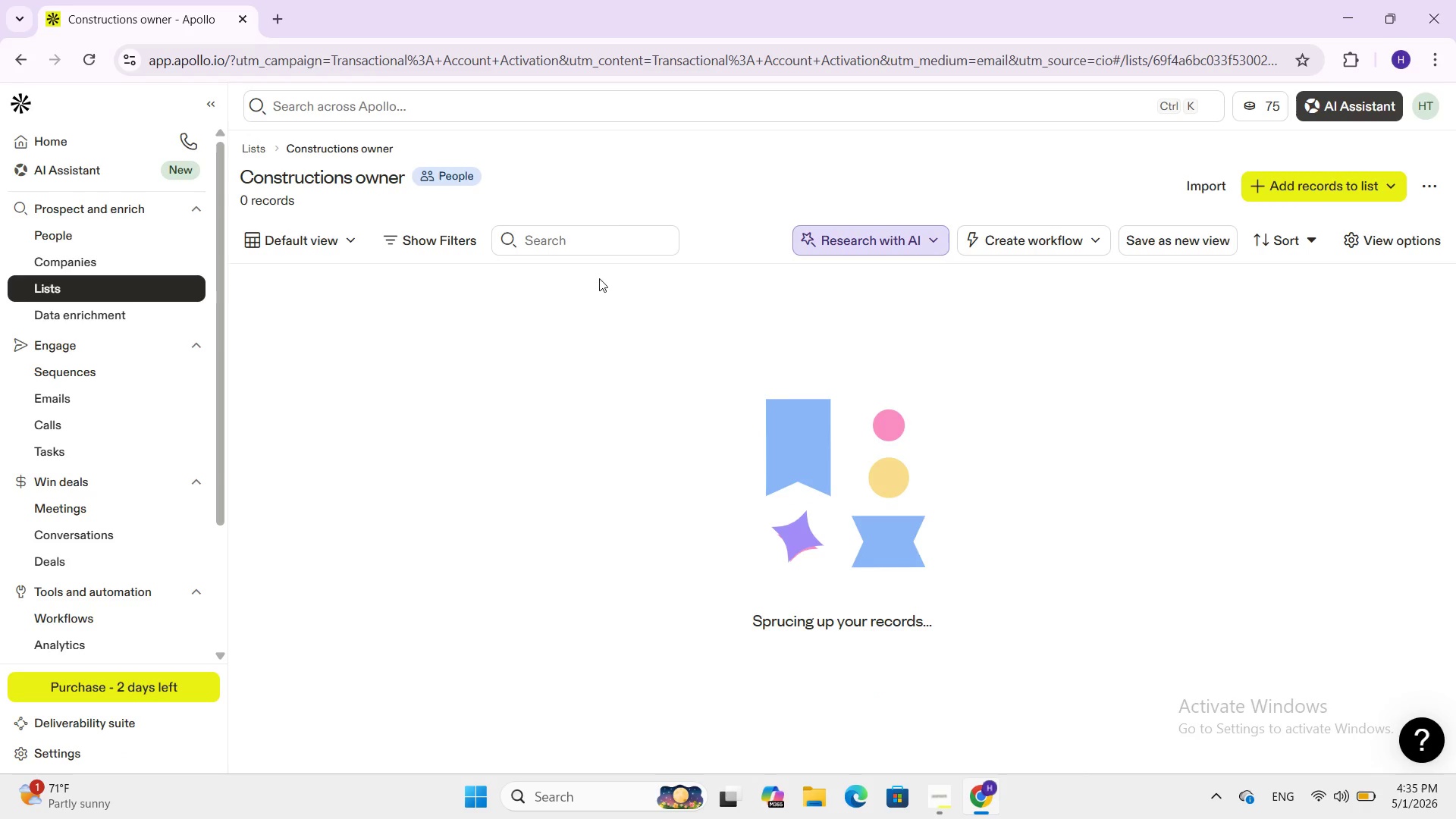 
scroll: coordinate [919, 520], scroll_direction: down, amount: 9.0
 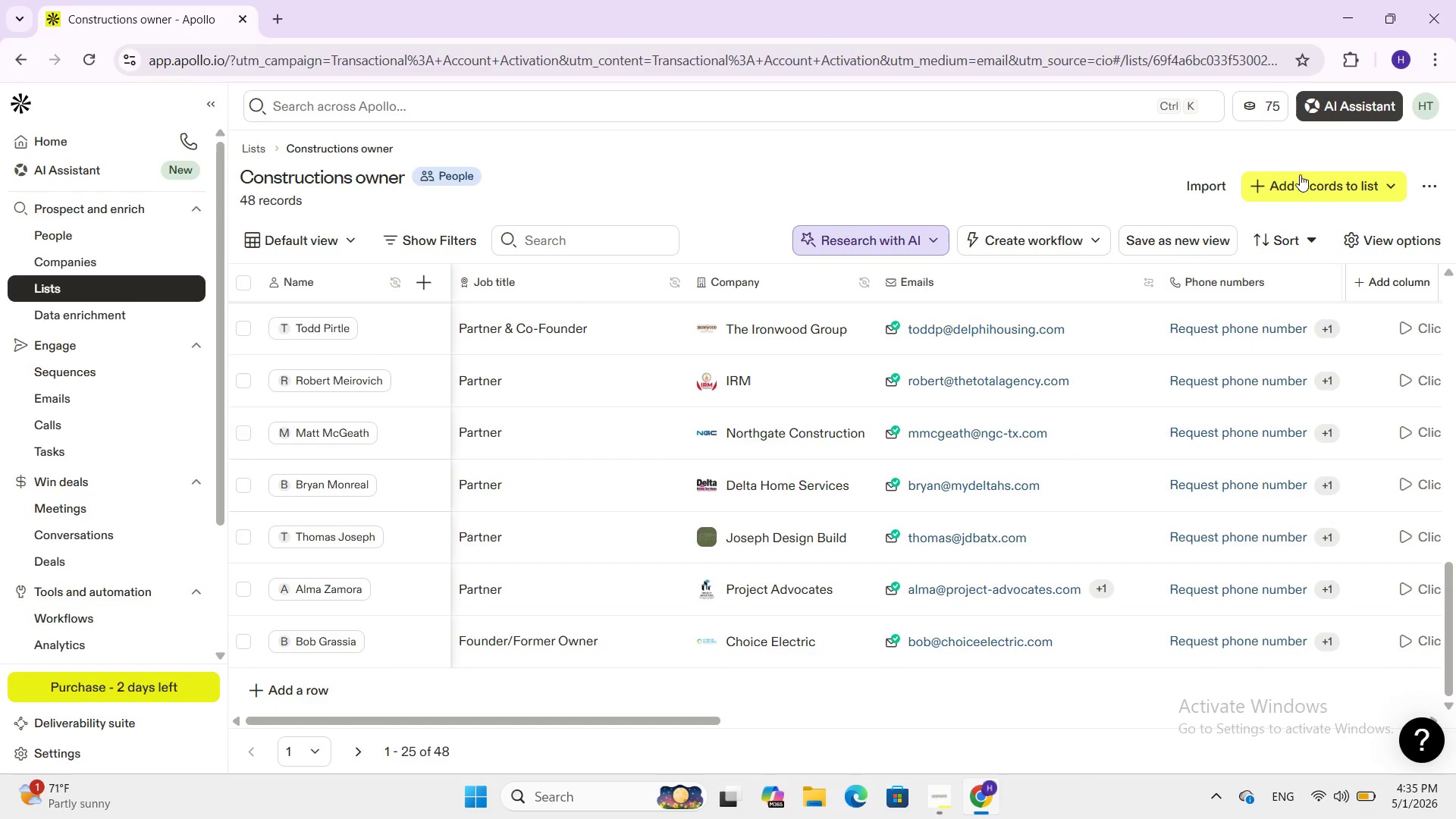 
left_click([1304, 171])
 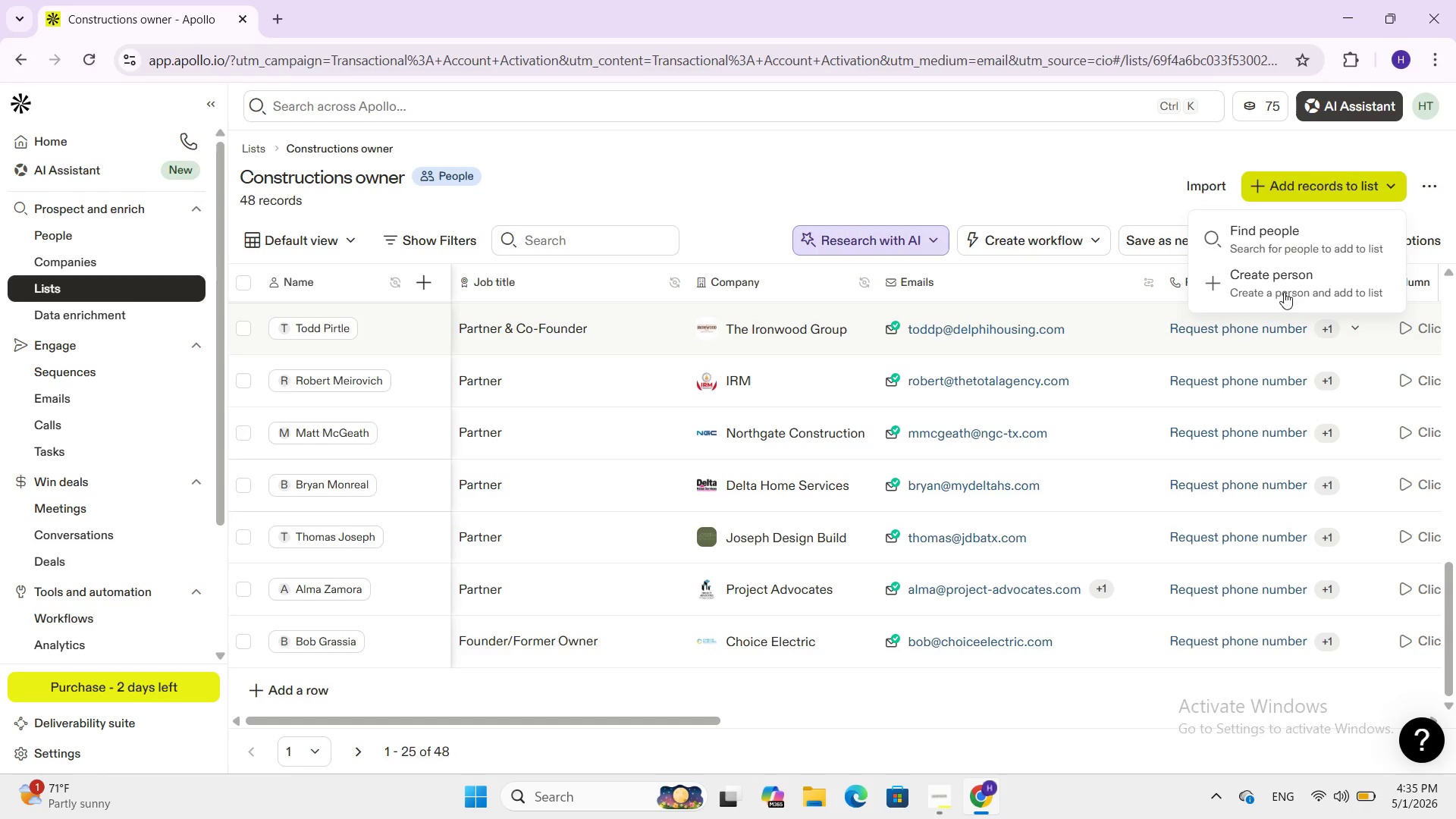 
left_click([1285, 281])
 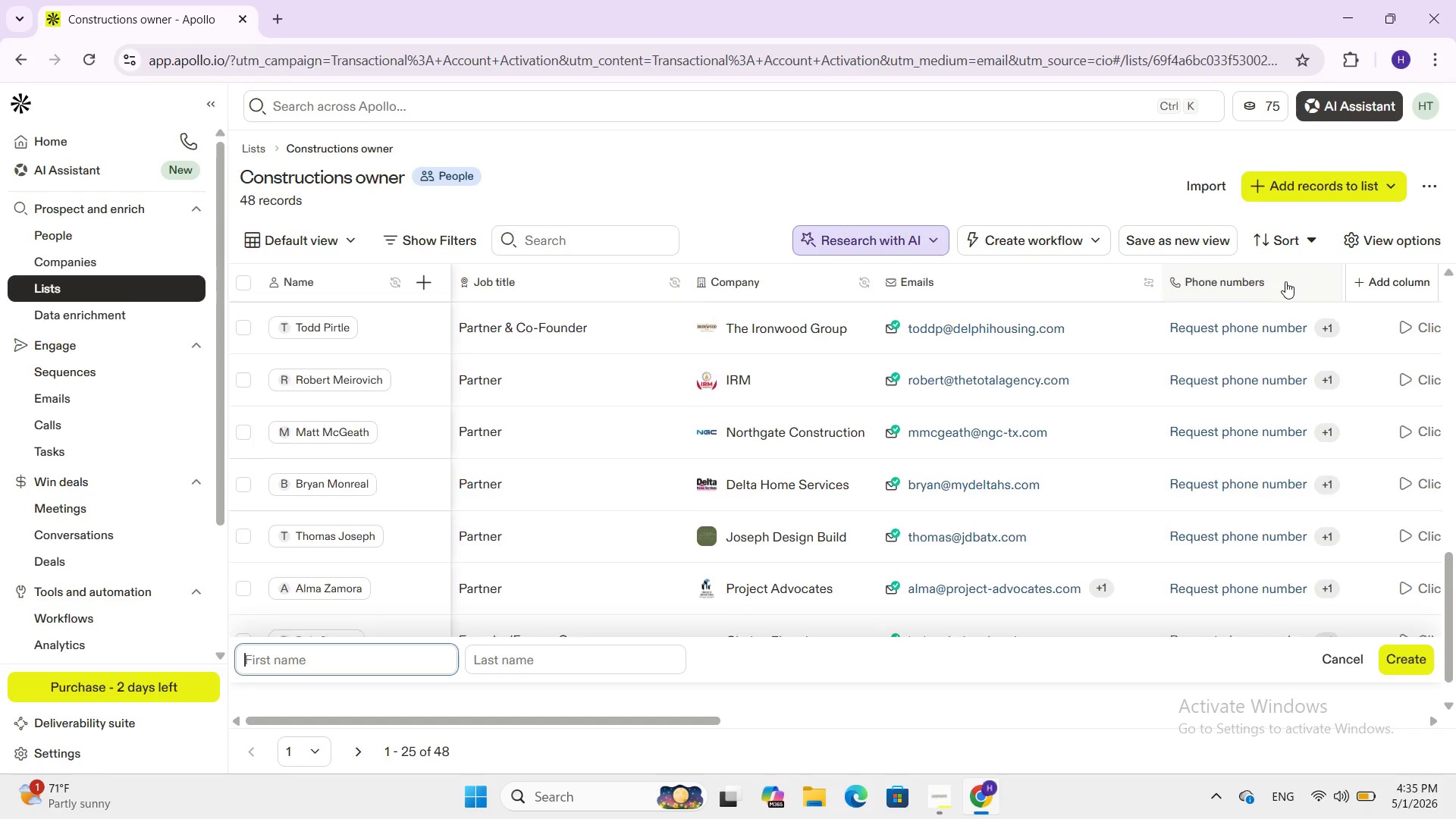 
scroll: coordinate [1285, 281], scroll_direction: down, amount: 4.0
 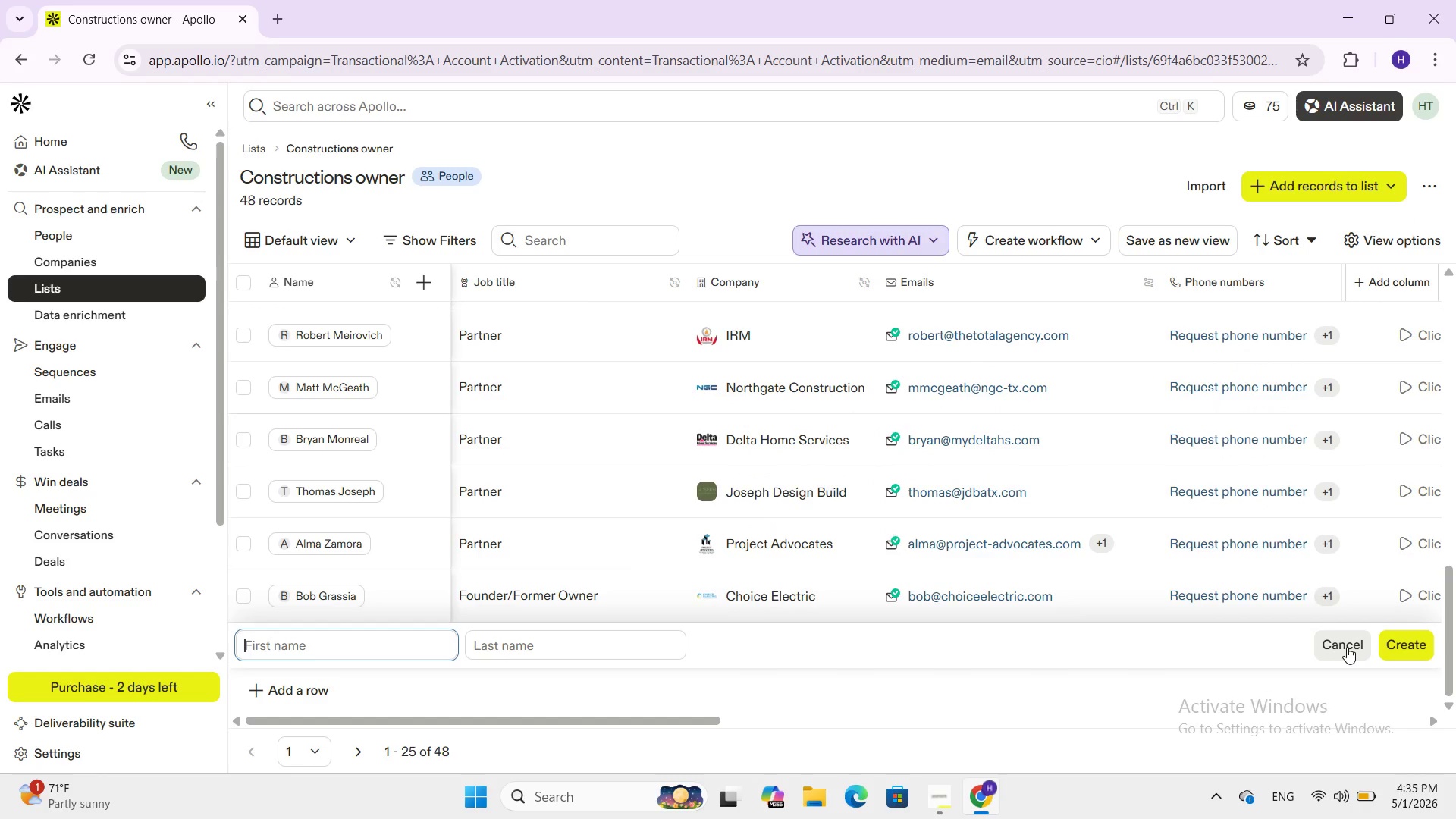 
left_click([1347, 647])
 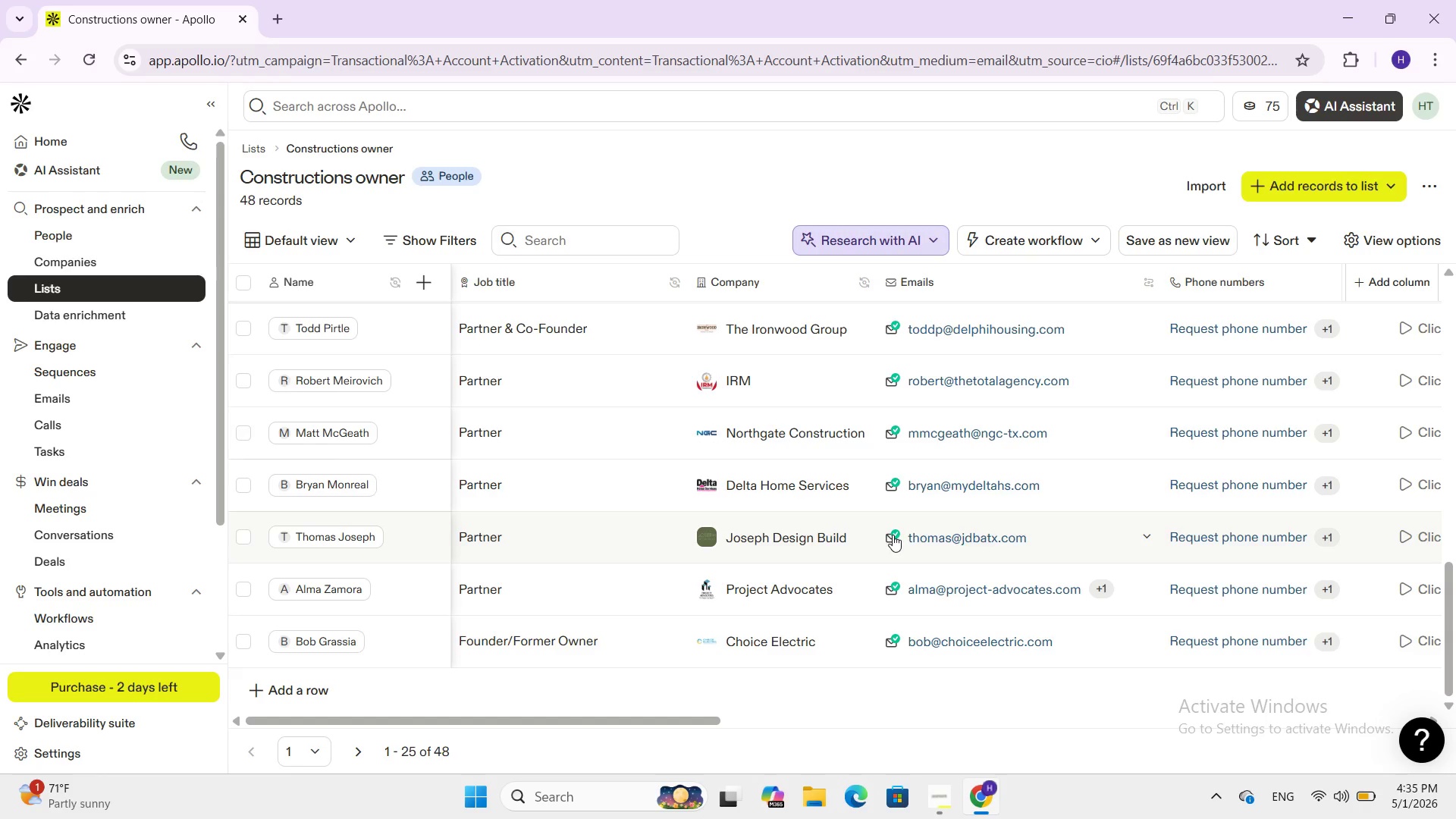 
scroll: coordinate [893, 534], scroll_direction: up, amount: 6.0
 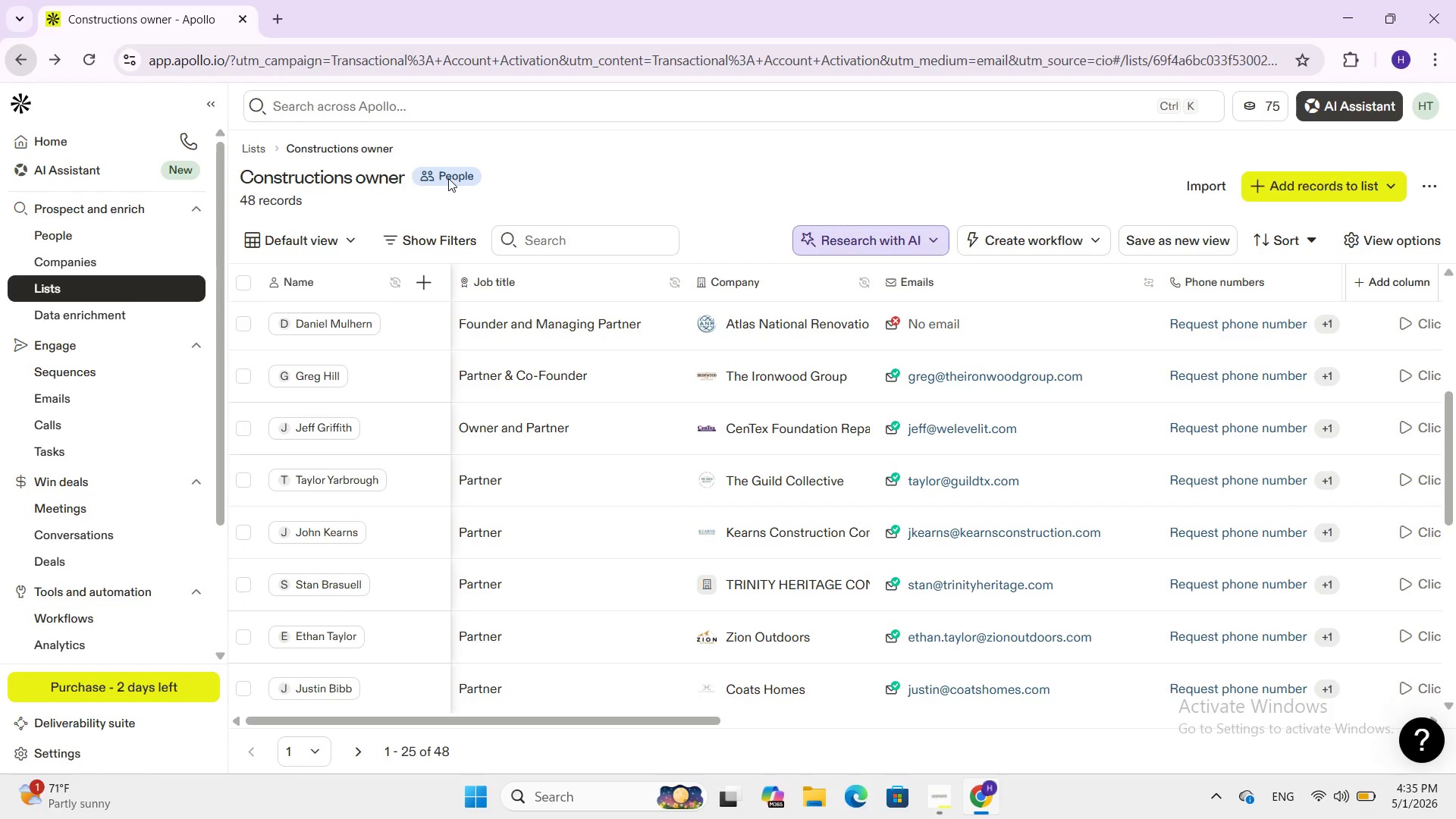 
left_click([22, 59])
 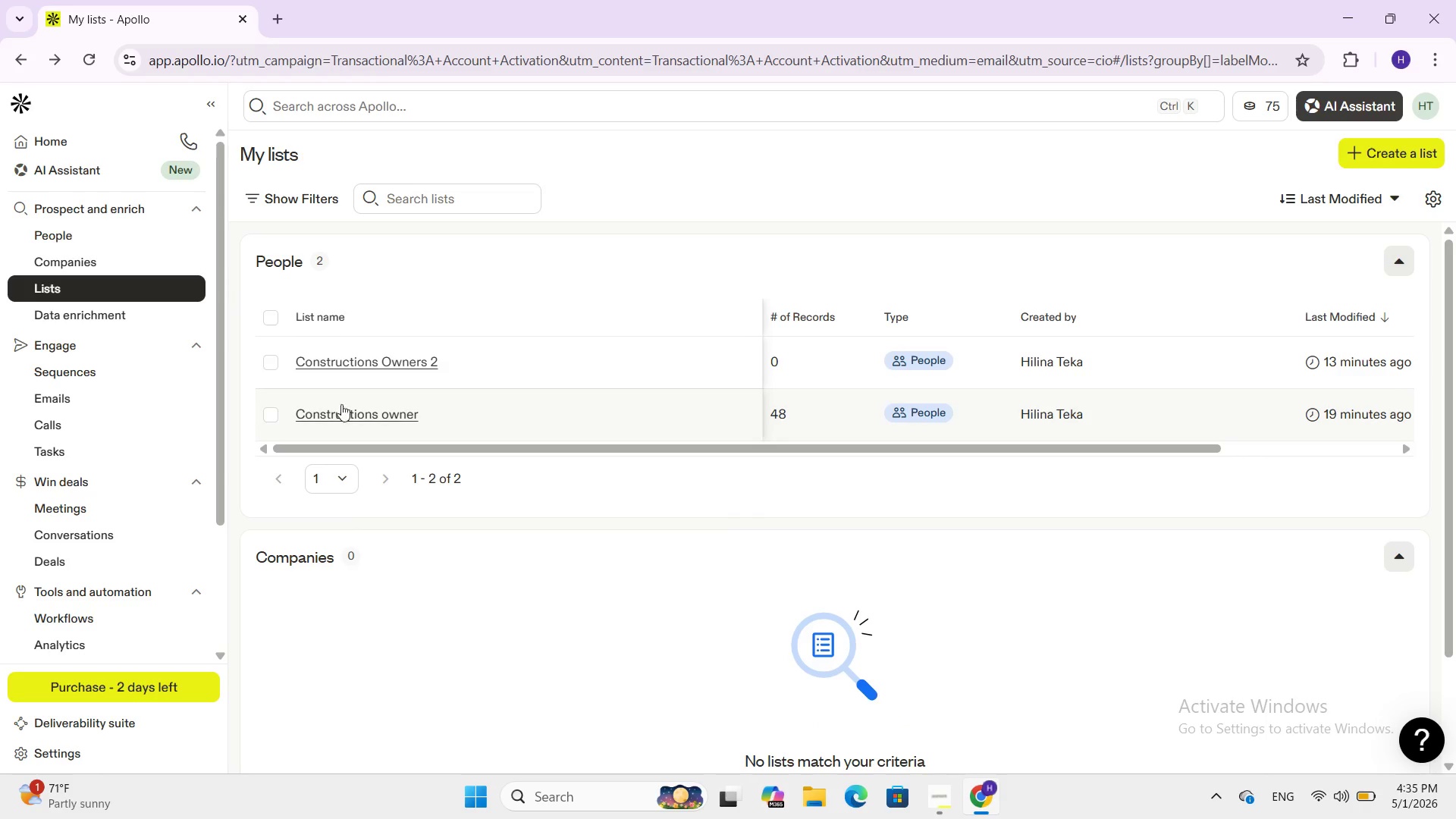 
wait(6.8)
 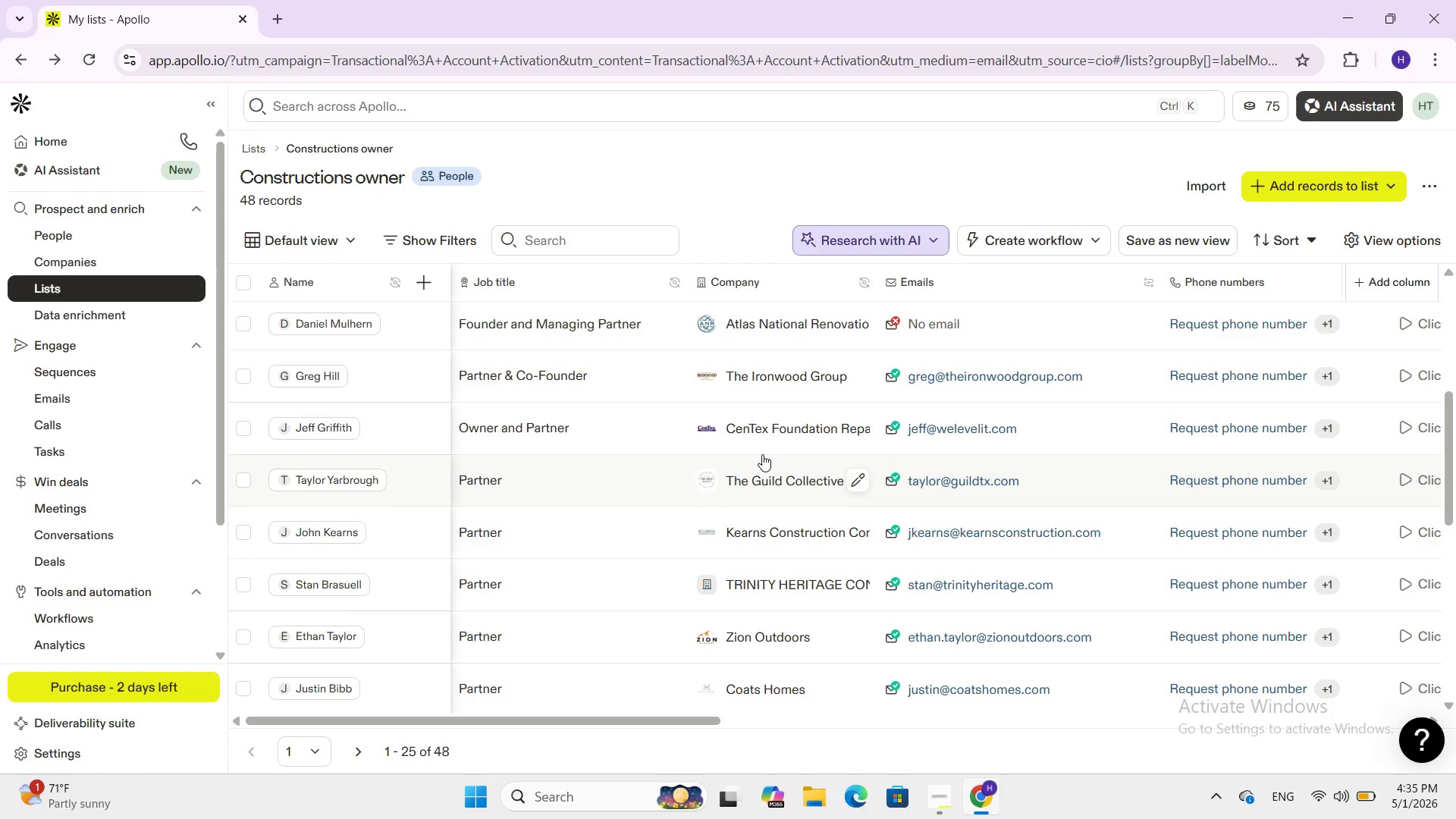 
left_click([401, 368])
 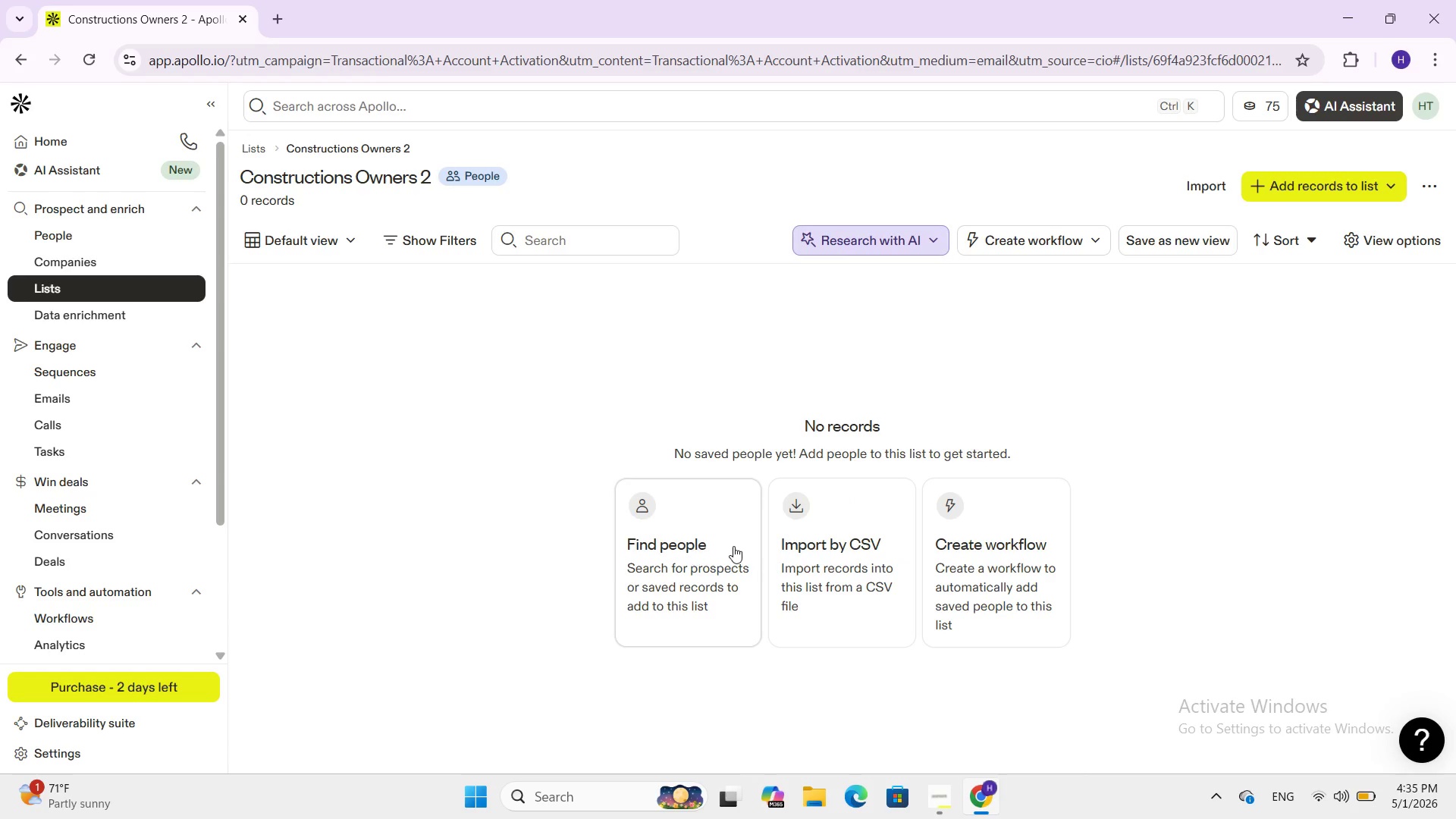 
left_click([733, 546])
 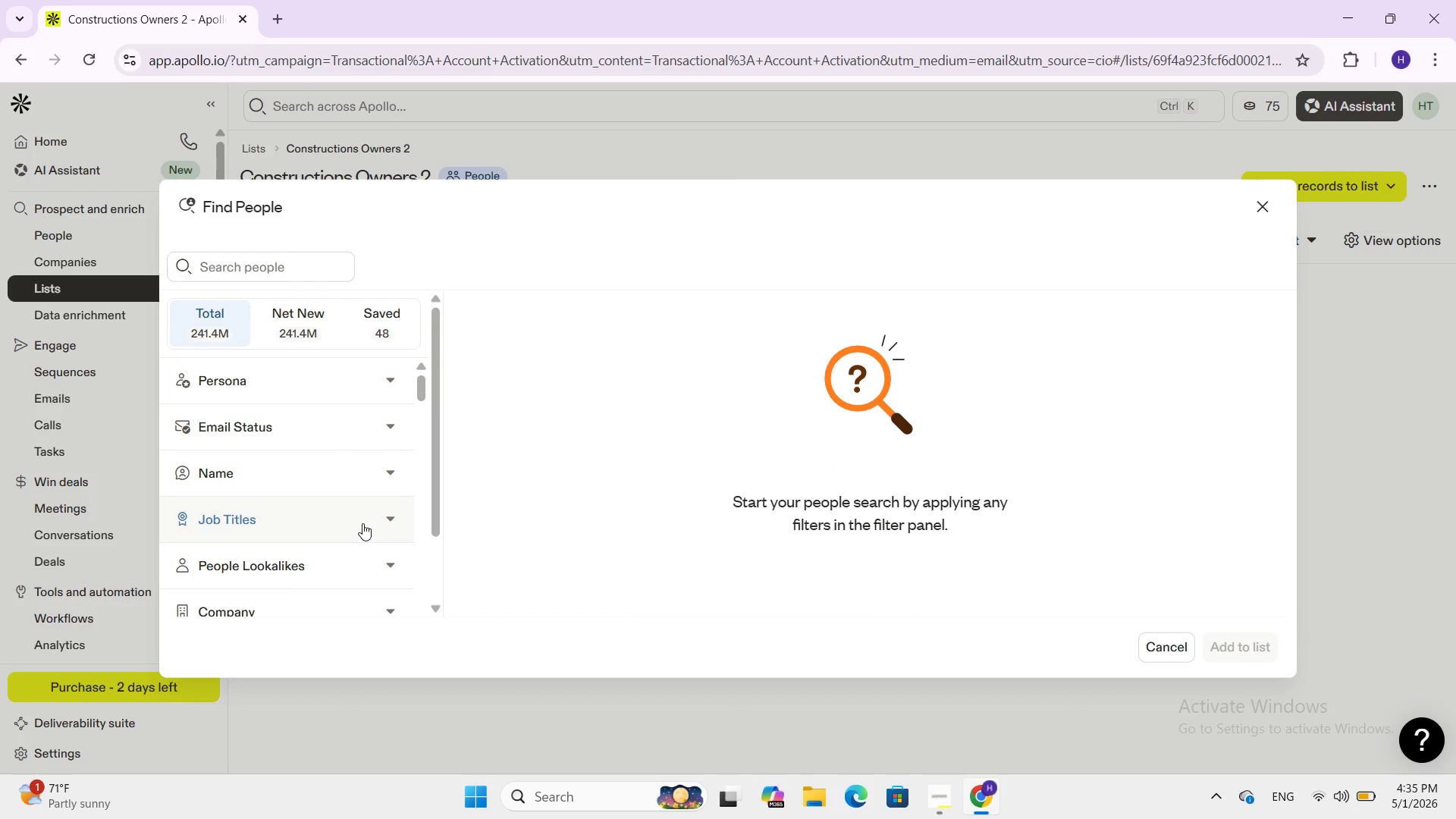 
left_click([362, 523])
 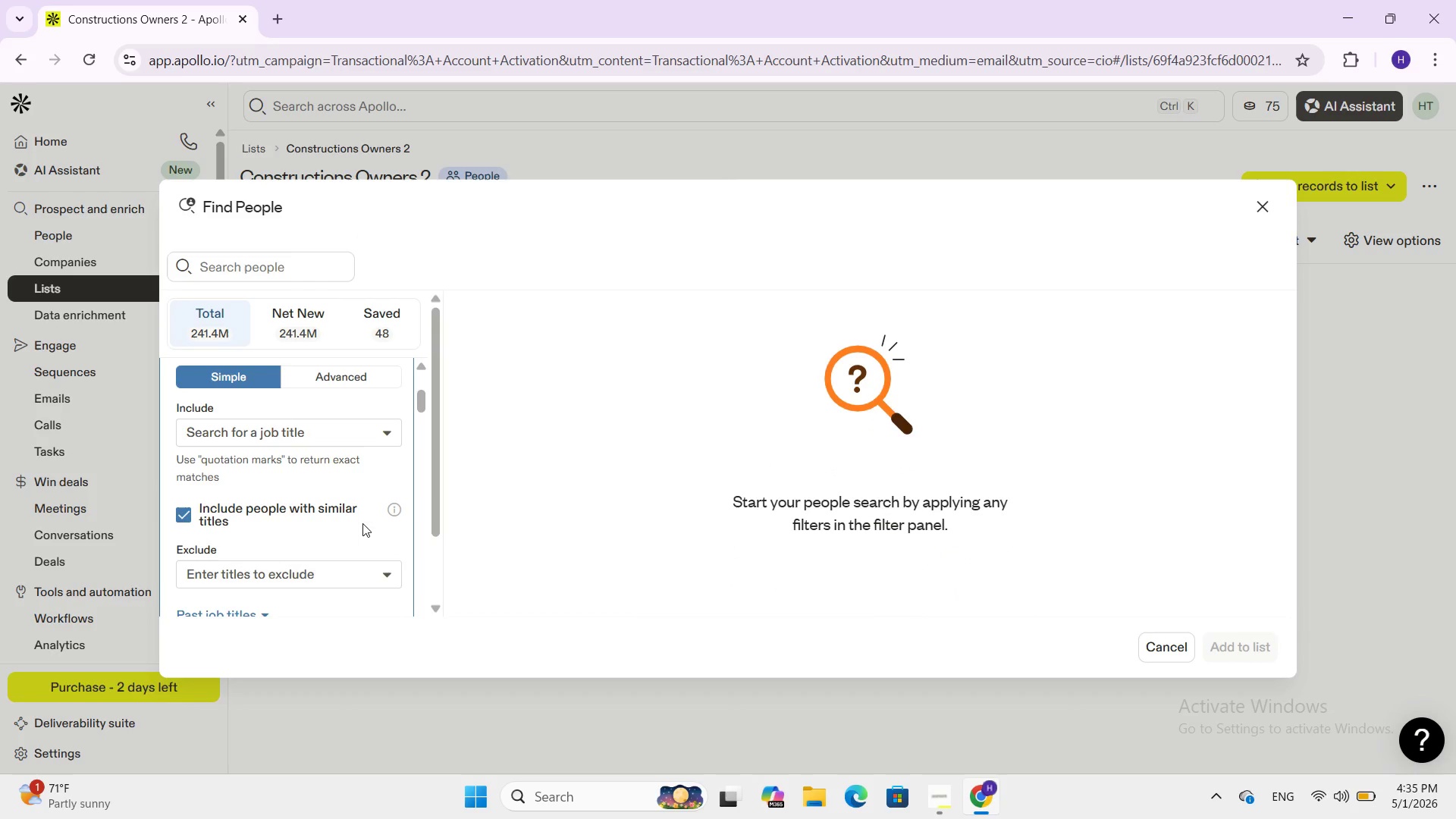 
scroll: coordinate [362, 523], scroll_direction: down, amount: 2.0
 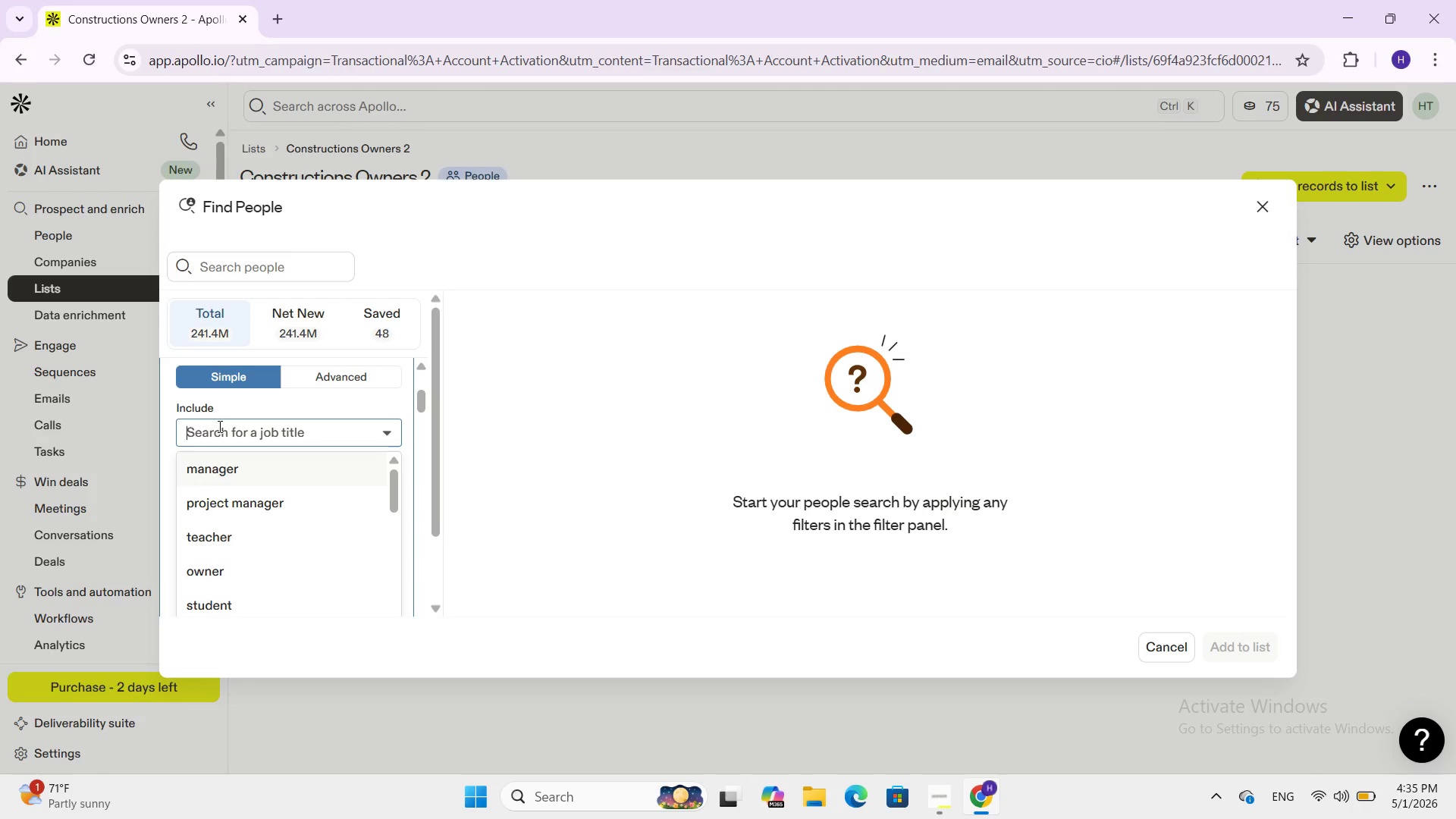 
left_click([218, 426])
 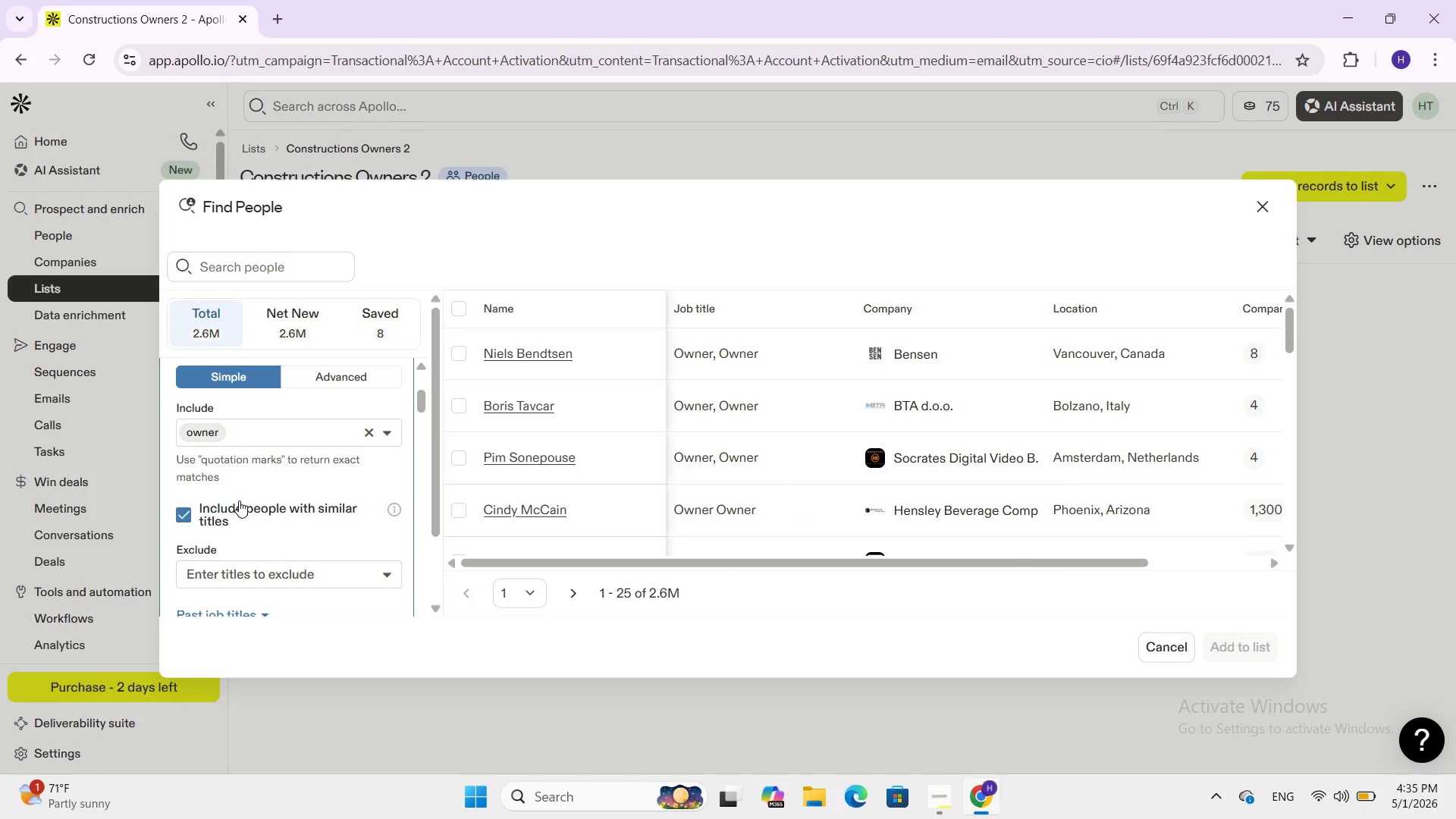 
wait(9.55)
 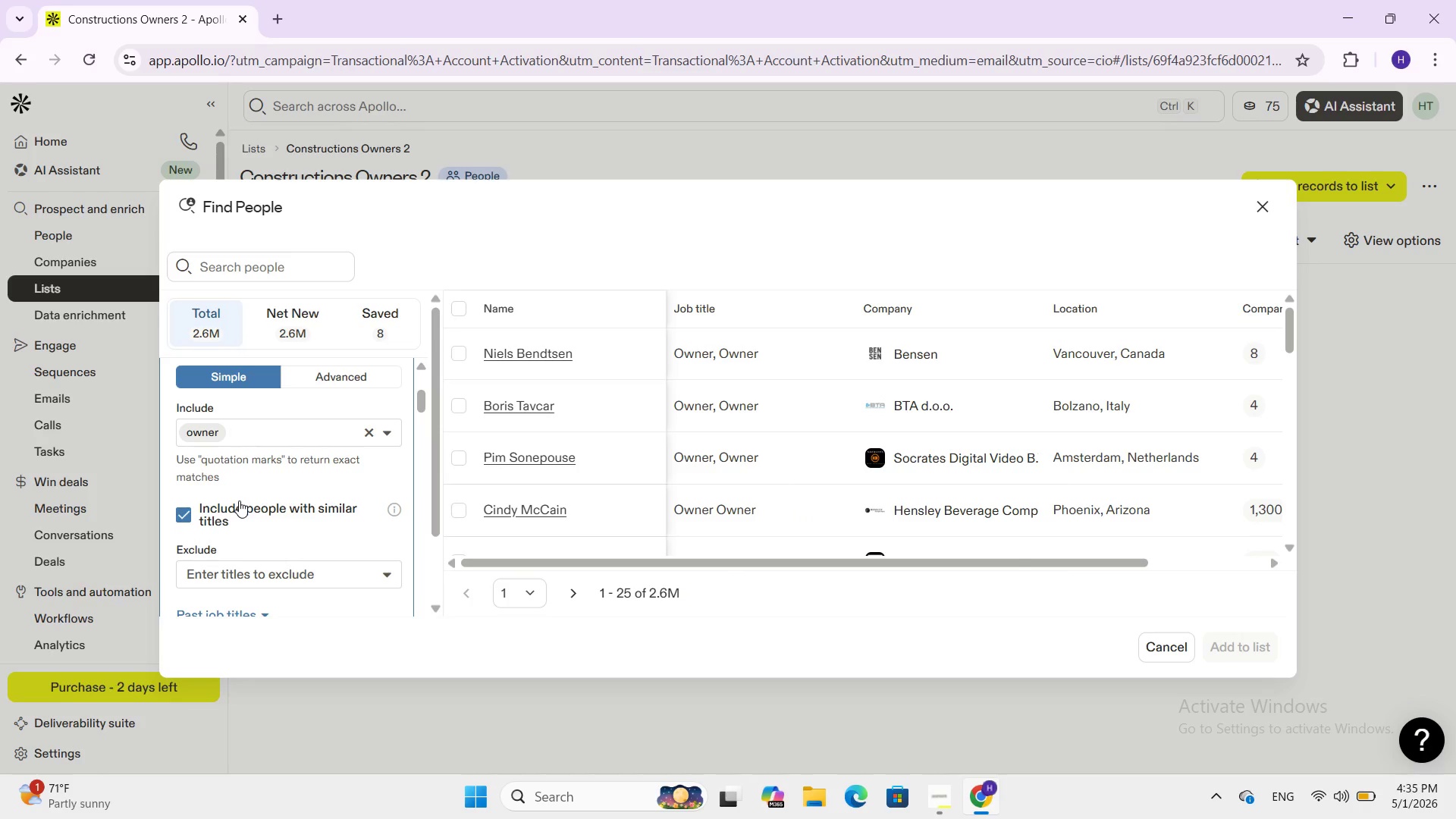 
type(Founder )
 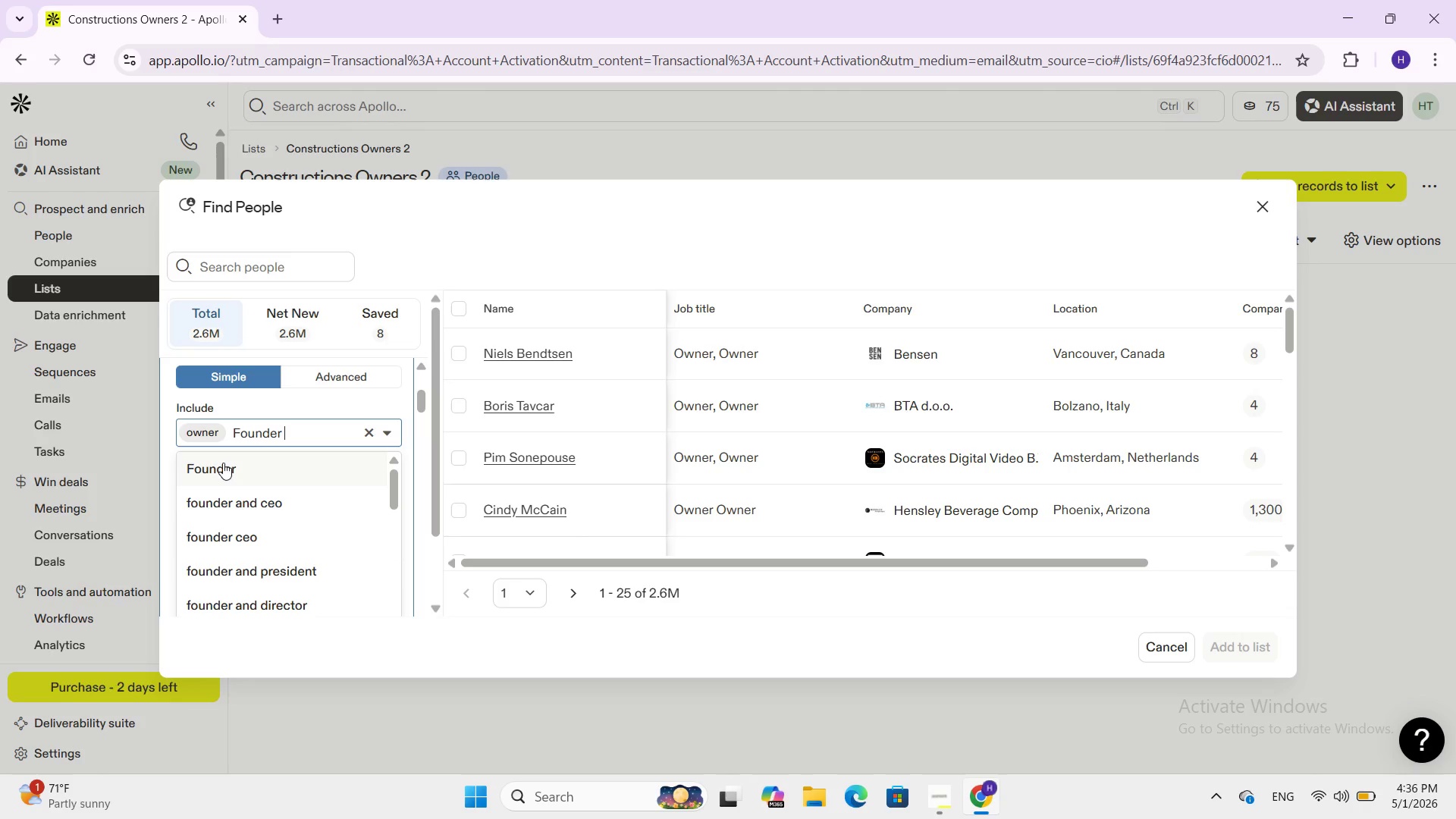 
left_click([226, 466])
 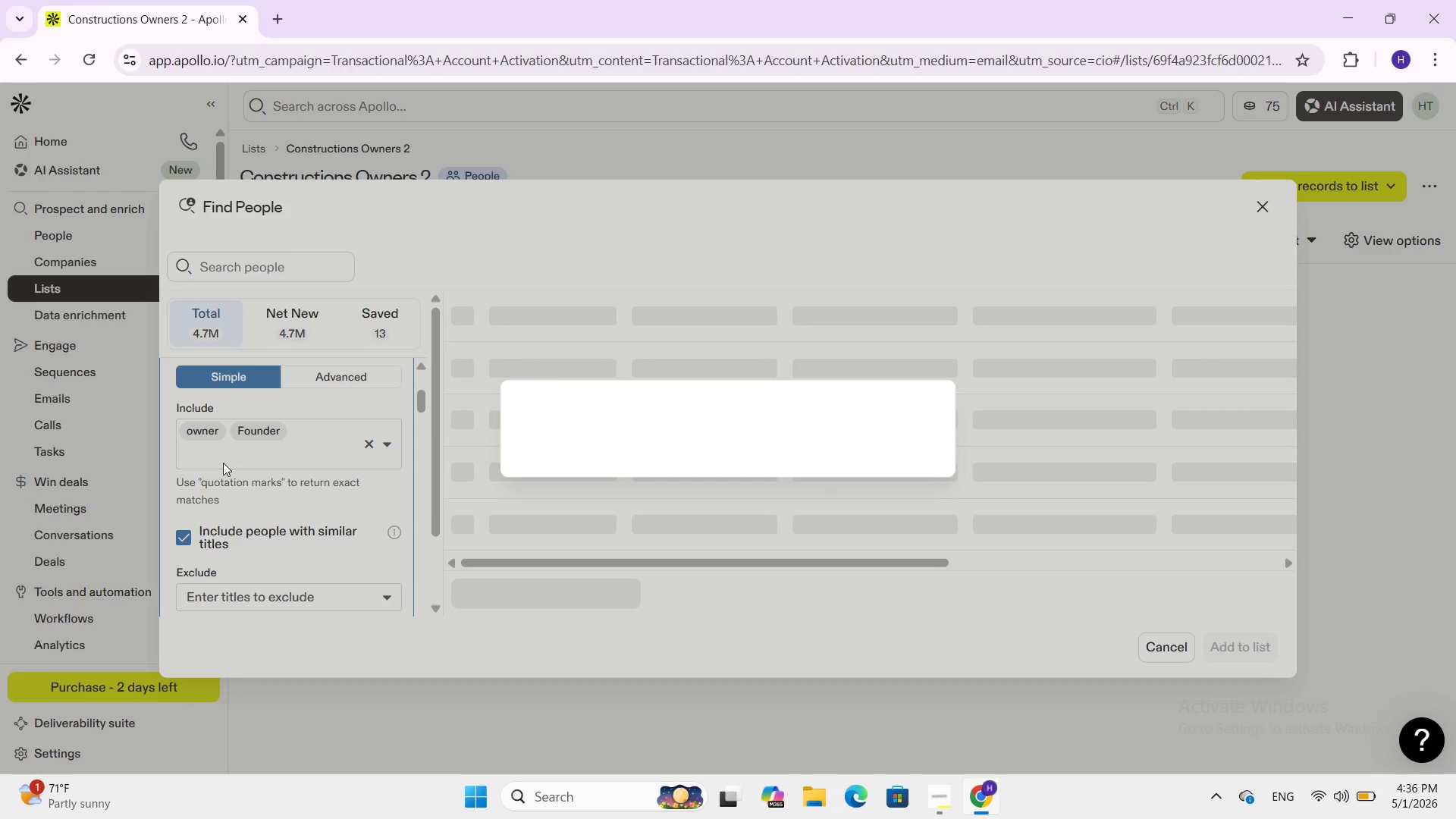 
wait(5.14)
 